 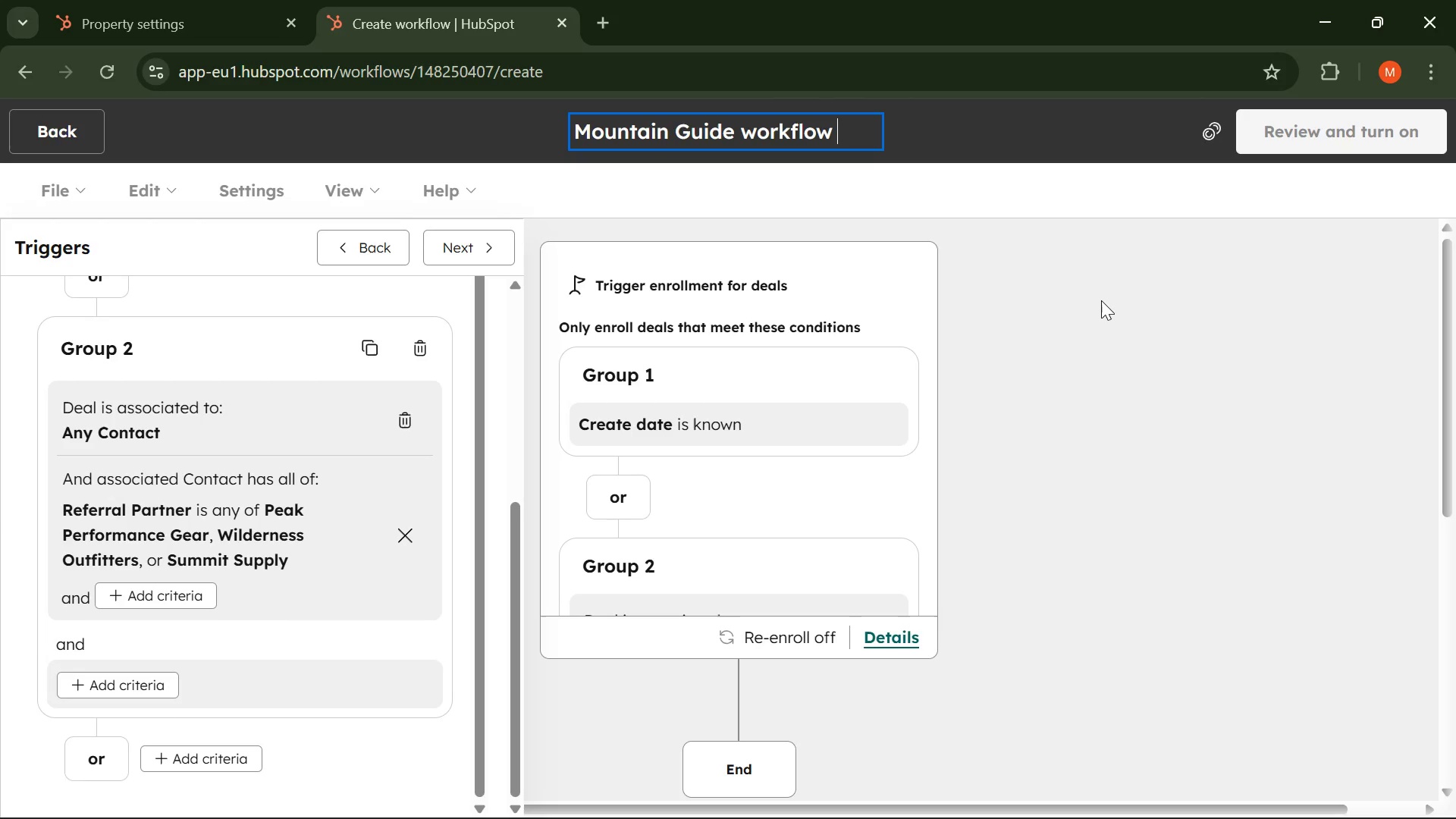 
scroll: coordinate [240, 361], scroll_direction: up, amount: 7.0
 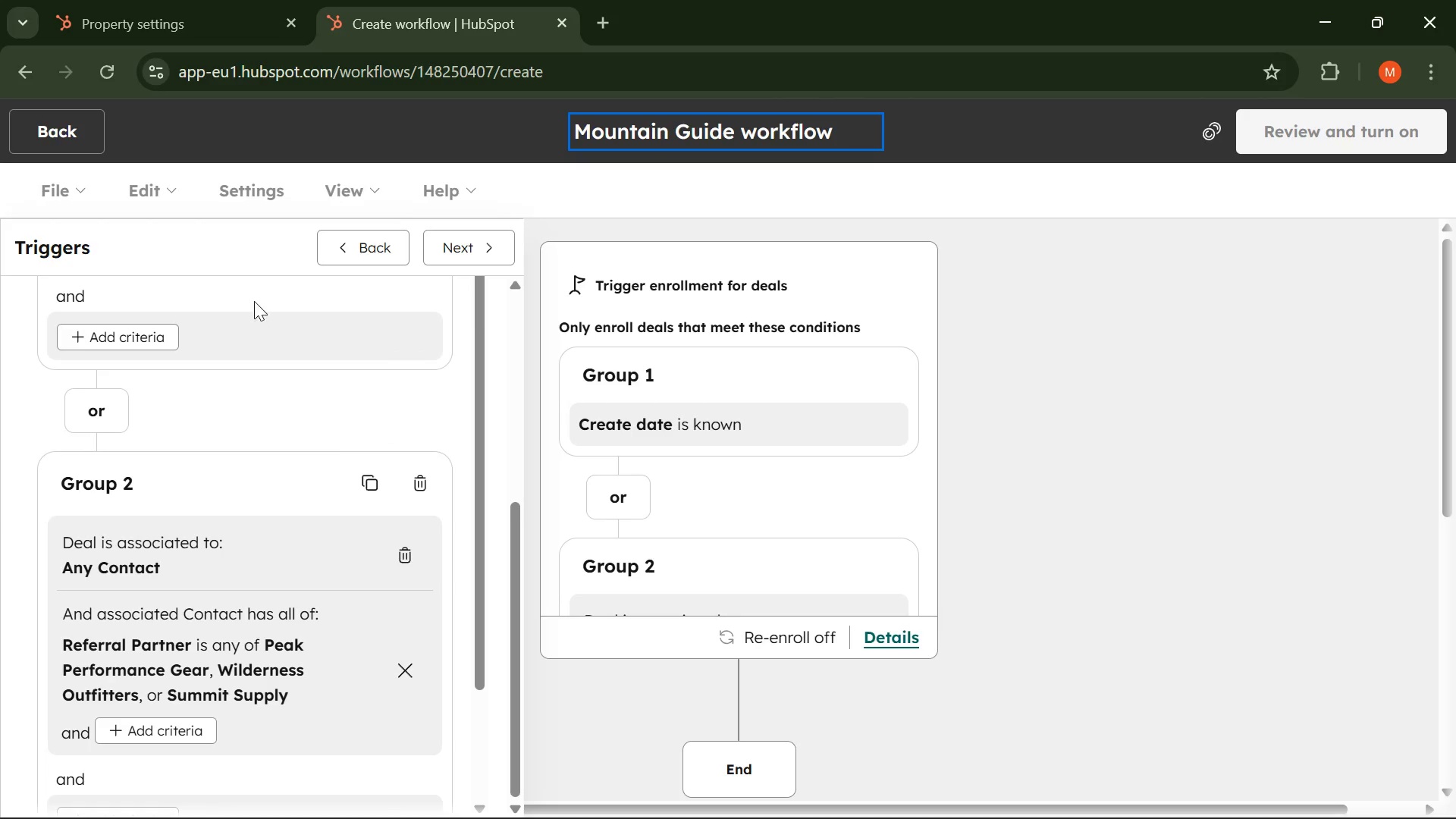 
left_click([255, 293])
 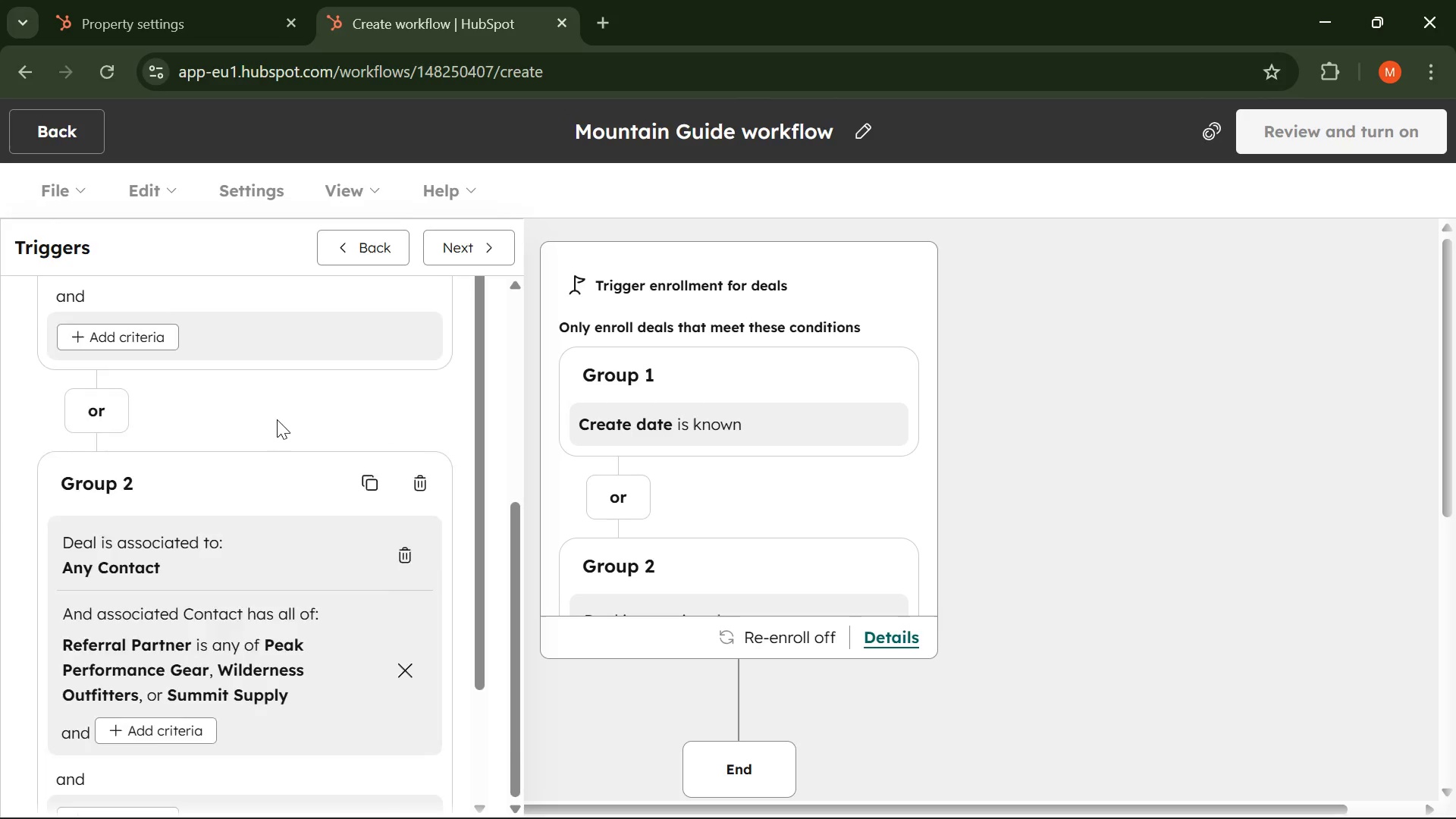 
scroll: coordinate [221, 393], scroll_direction: up, amount: 3.0
 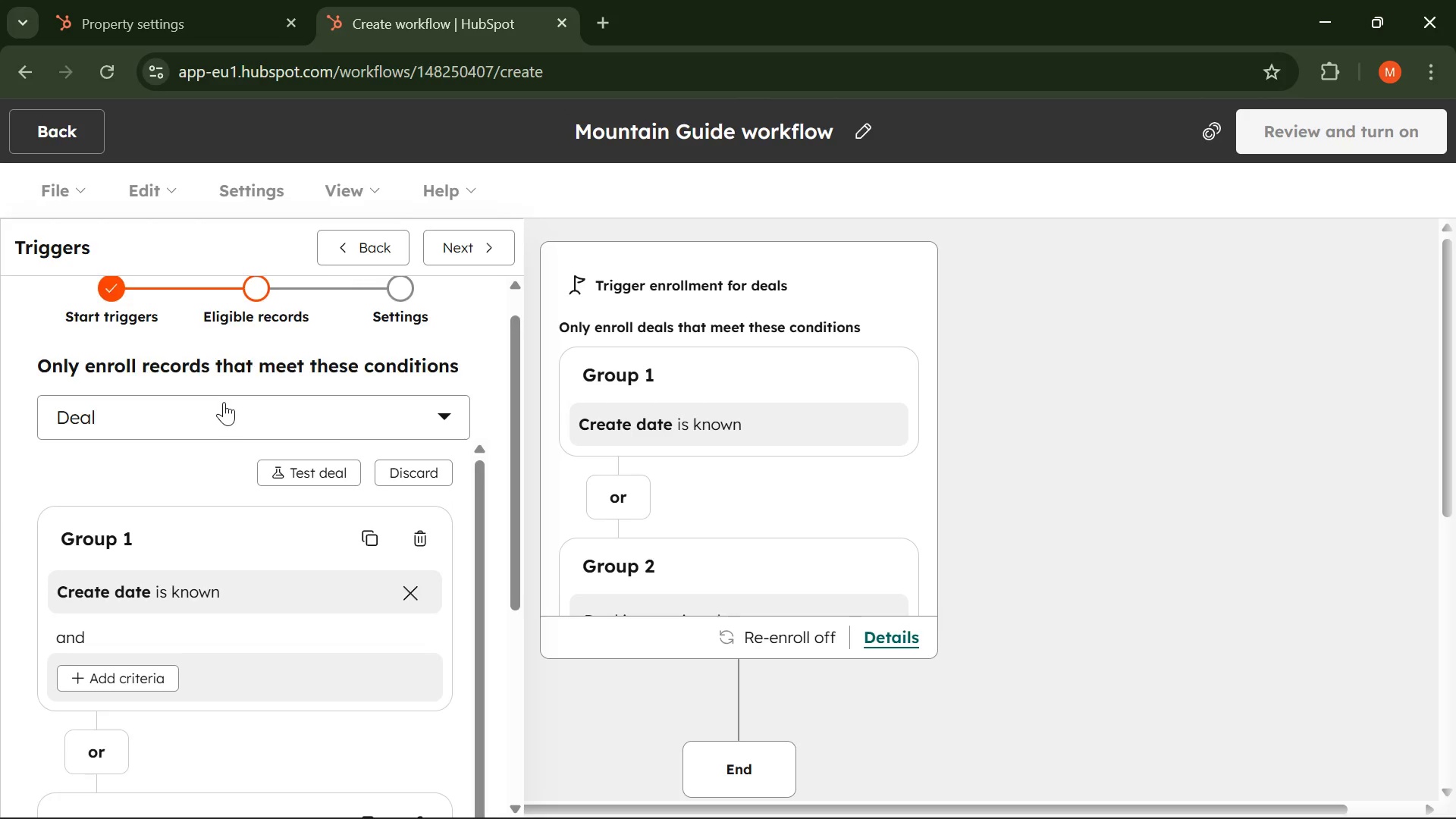 
scroll: coordinate [224, 402], scroll_direction: none, amount: 0.0
 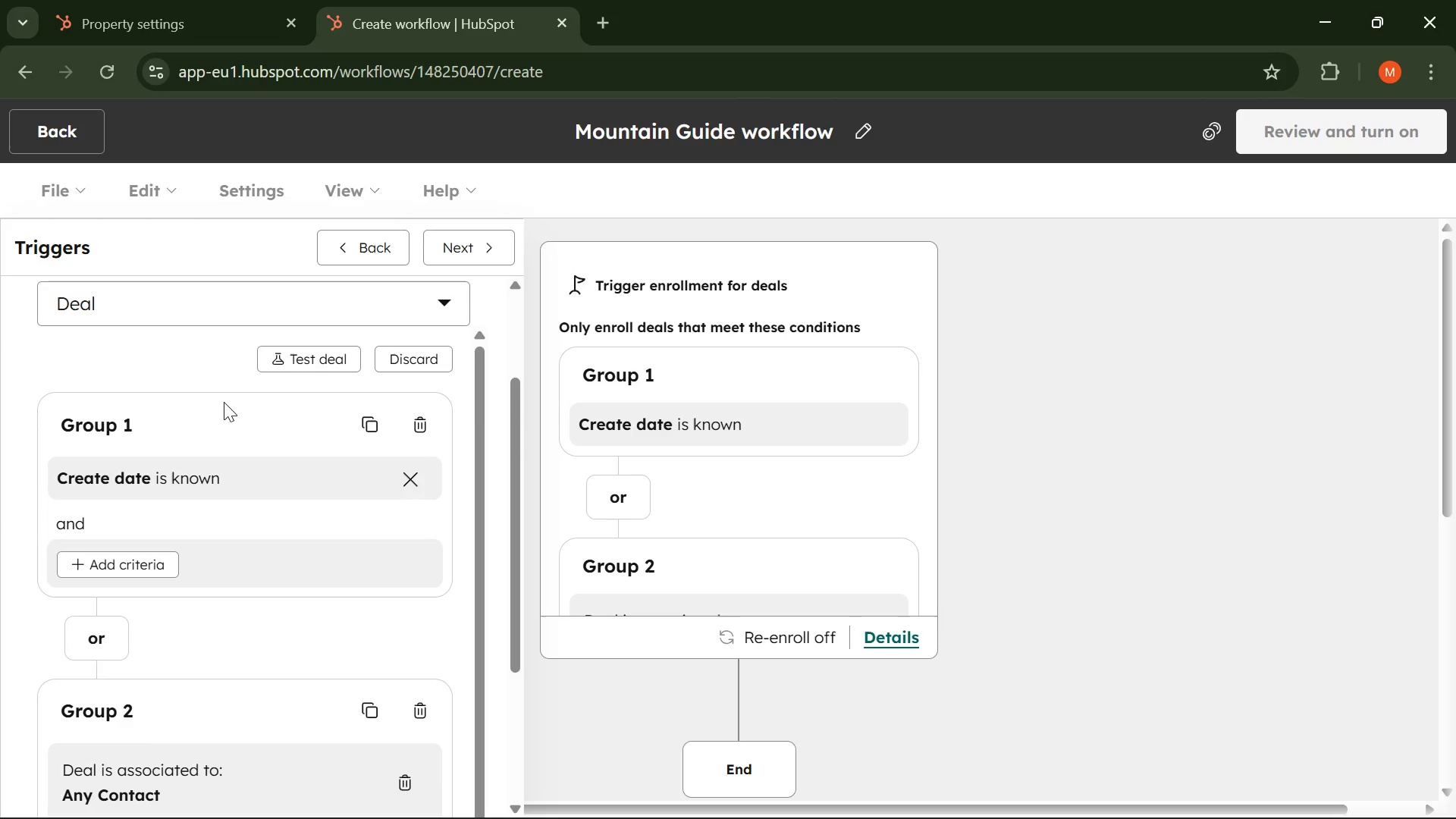 
wait(22.11)
 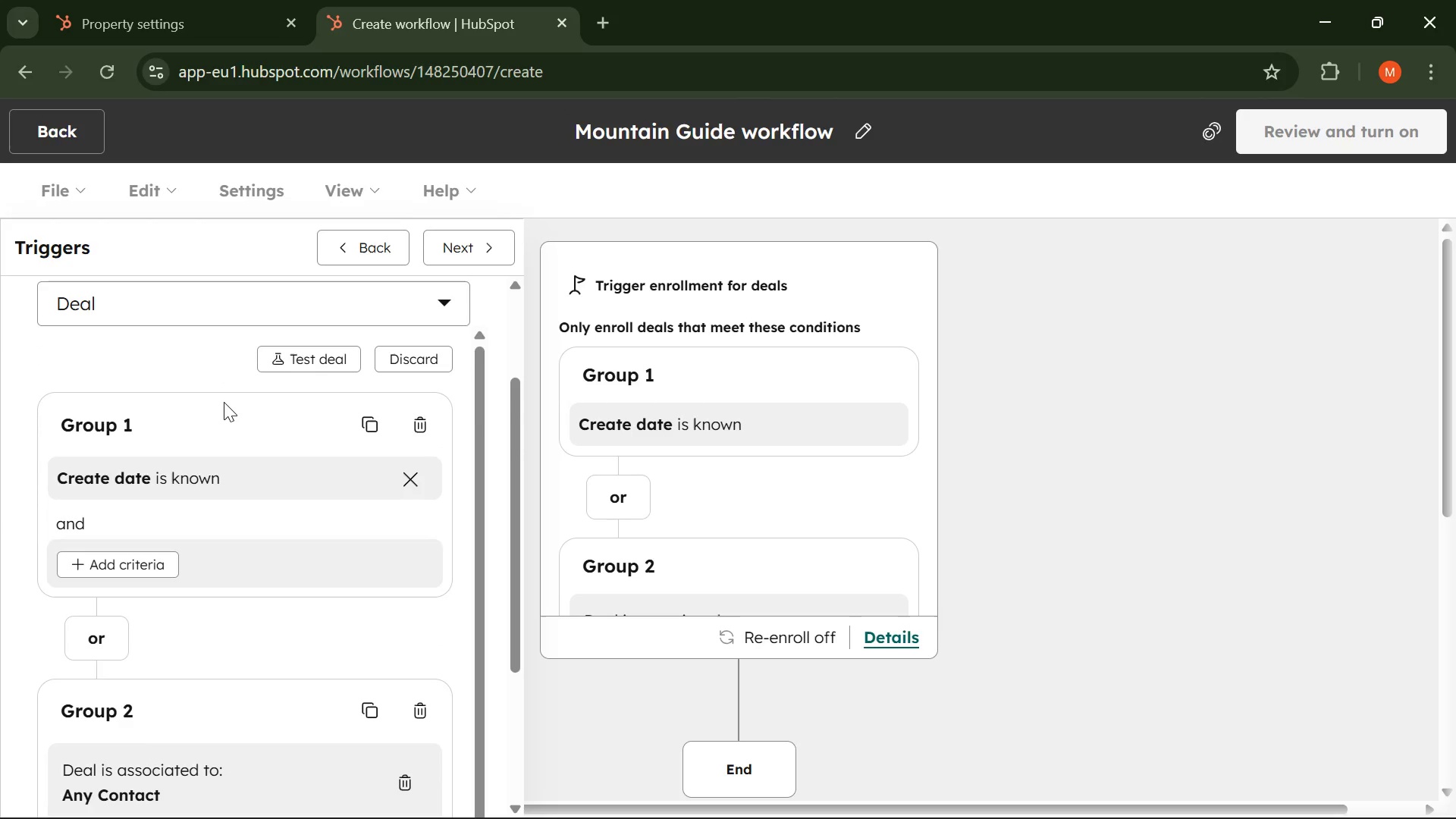 
left_click([417, 421])
 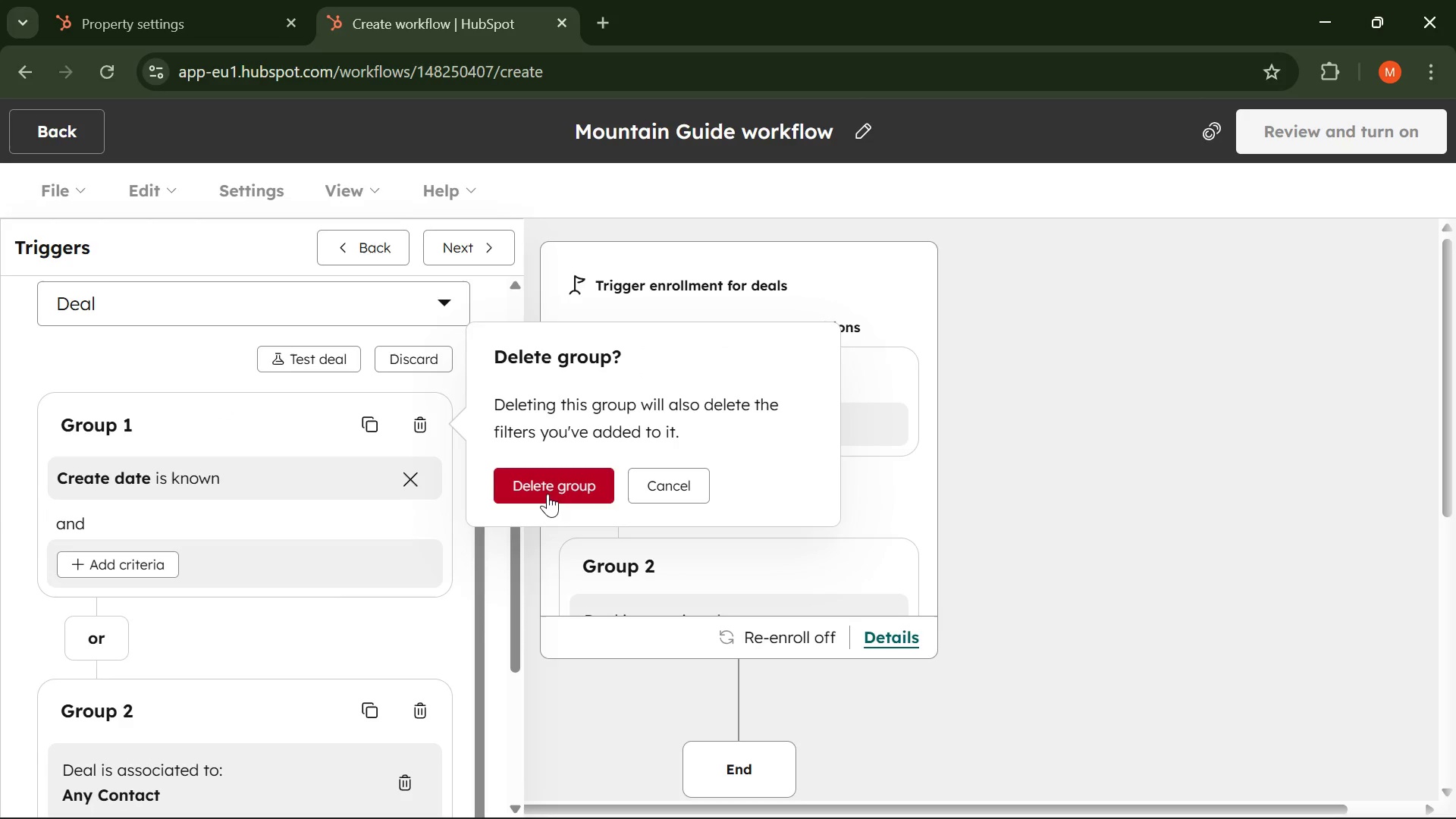 
left_click([542, 491])
 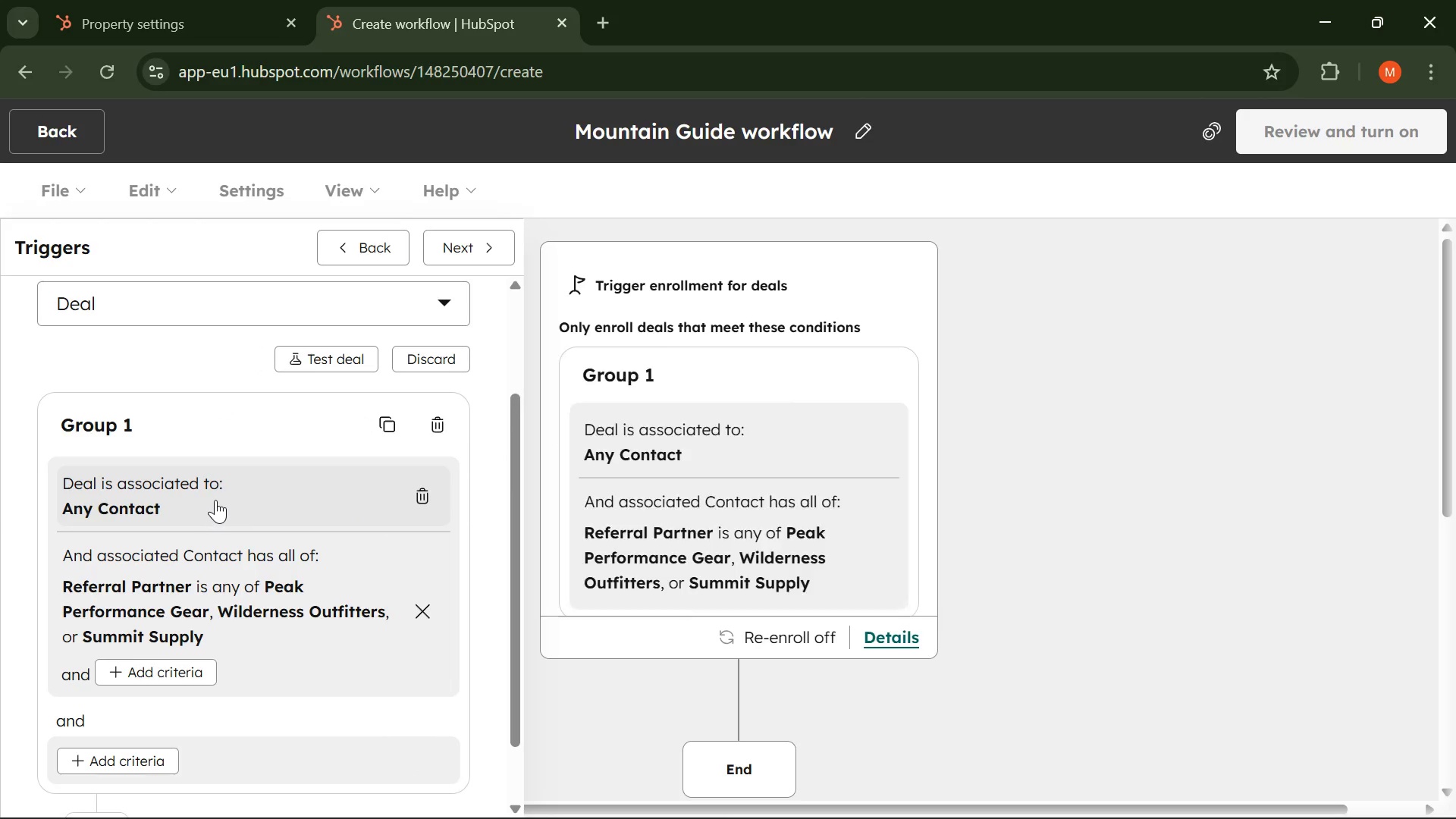 
scroll: coordinate [135, 588], scroll_direction: down, amount: 6.0
 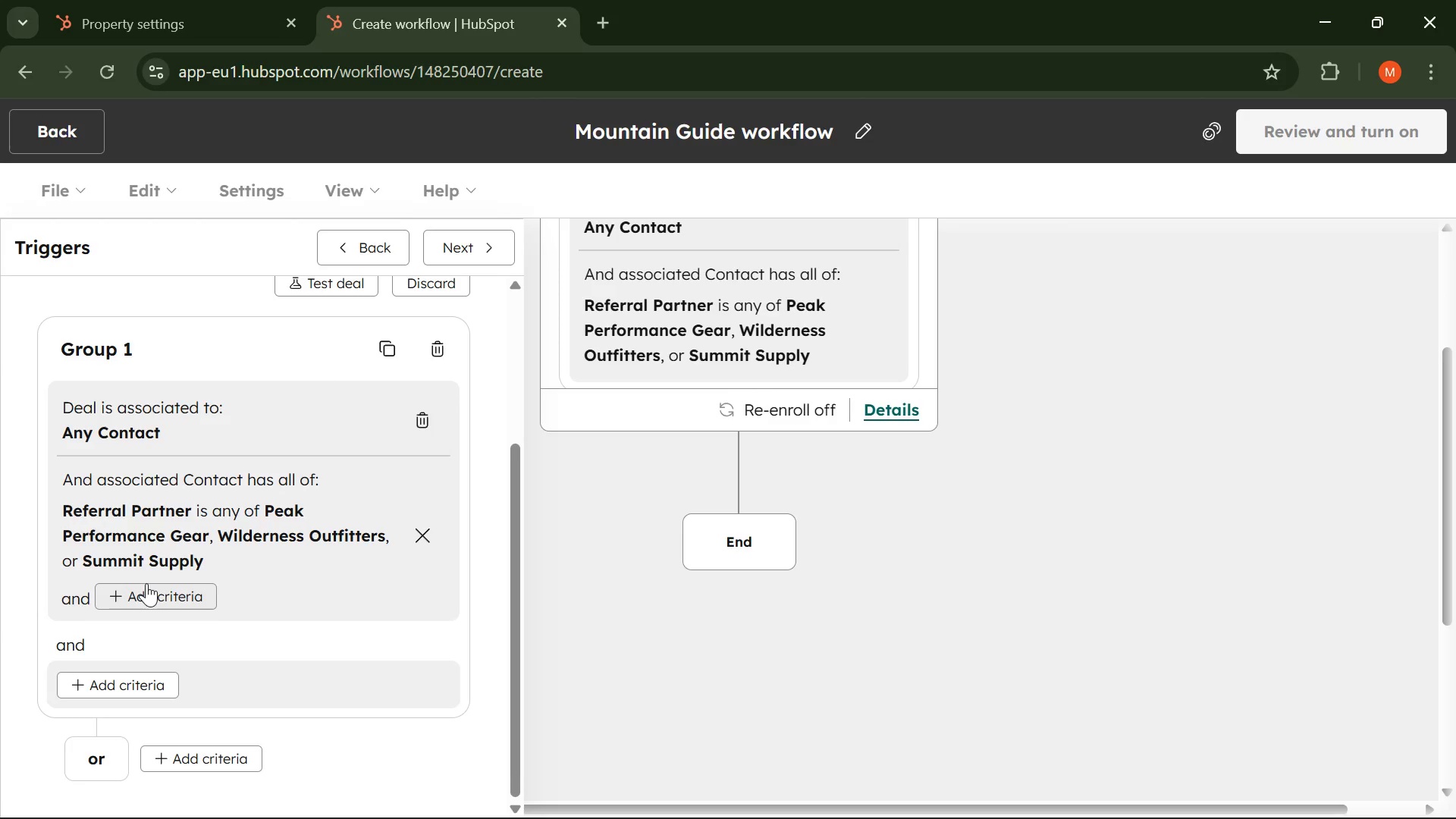 
wait(7.72)
 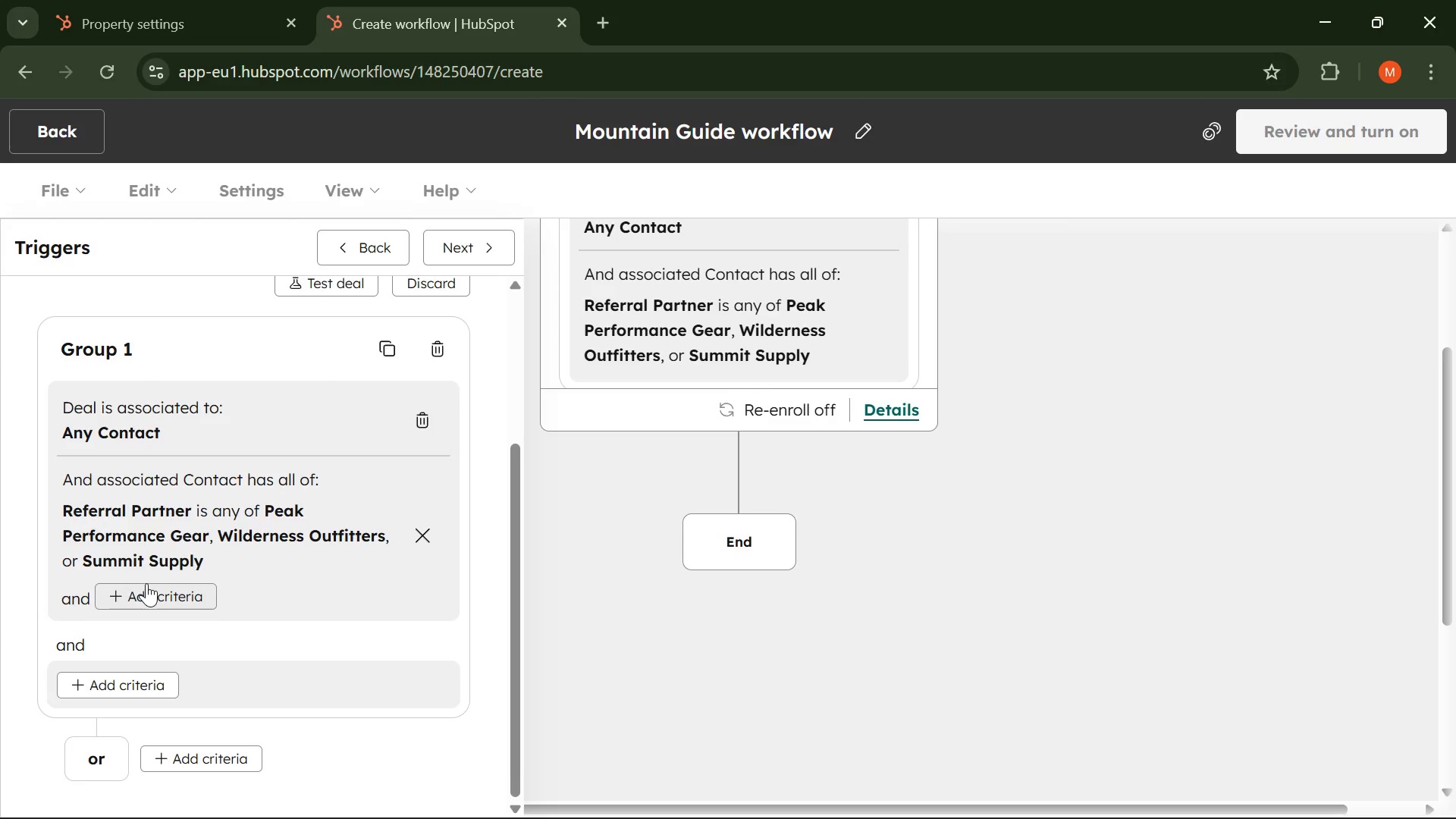 
scroll: coordinate [228, 499], scroll_direction: down, amount: 7.0
 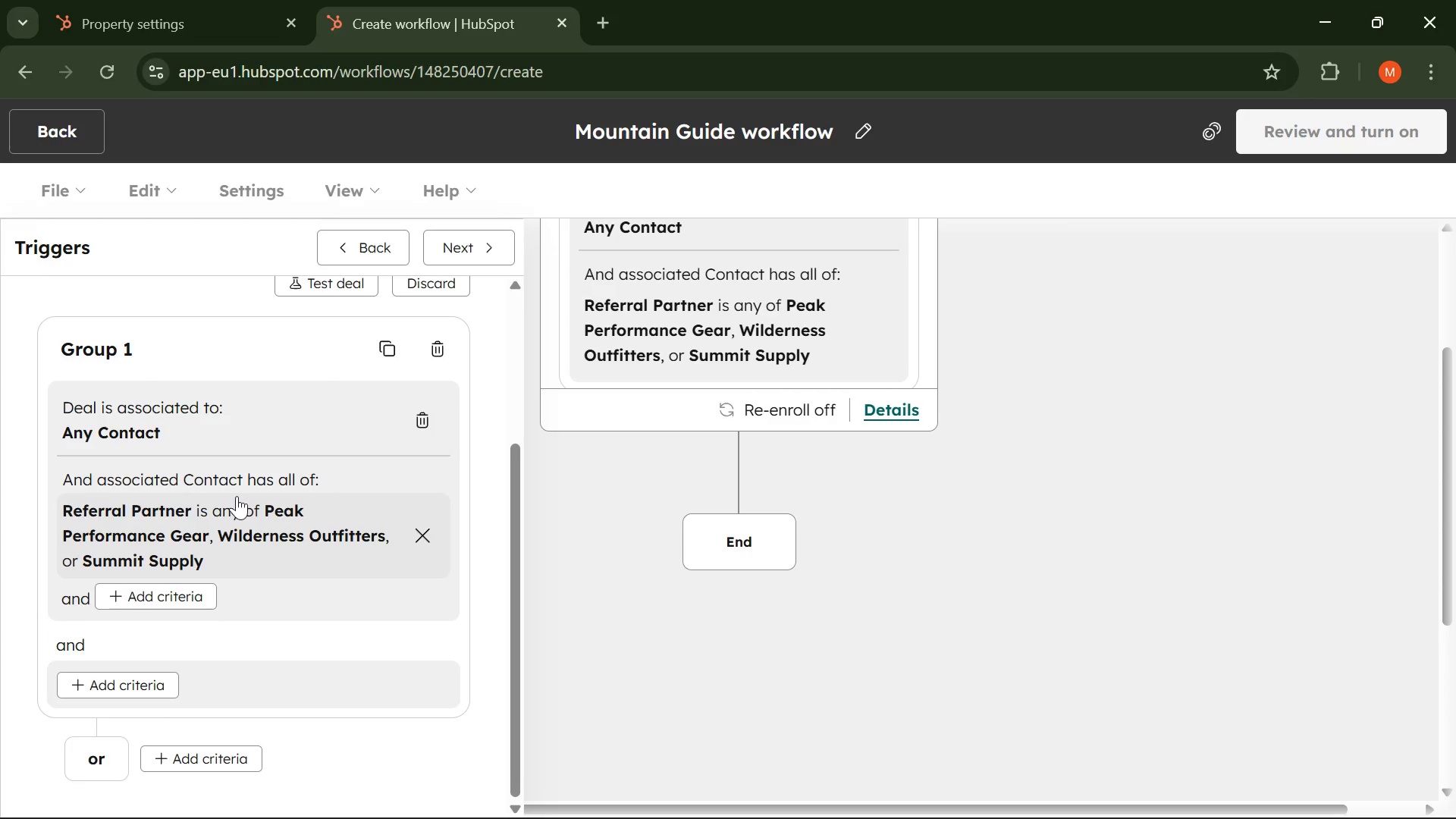 
wait(11.71)
 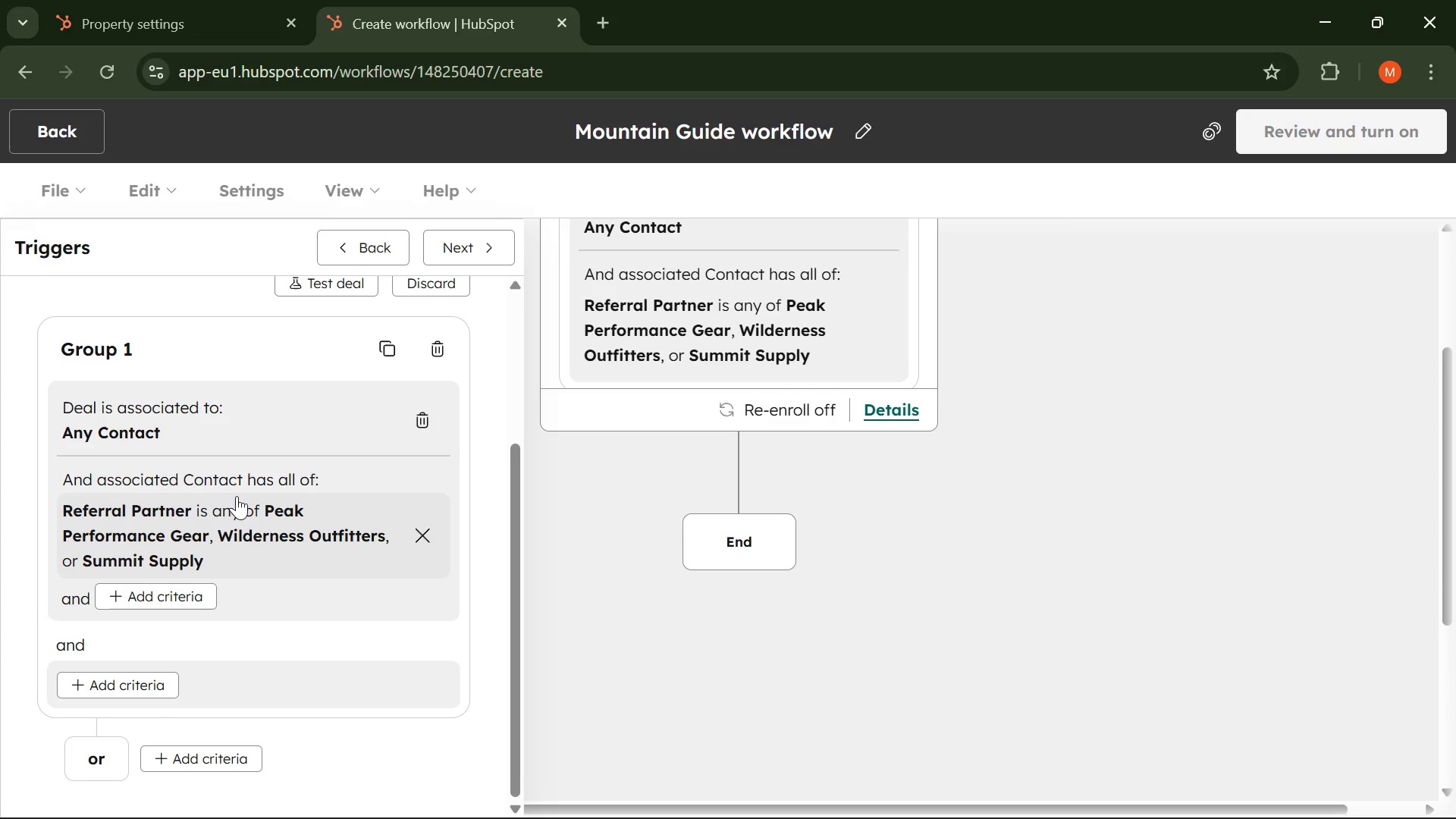 
scroll: coordinate [364, 686], scroll_direction: down, amount: 2.0
 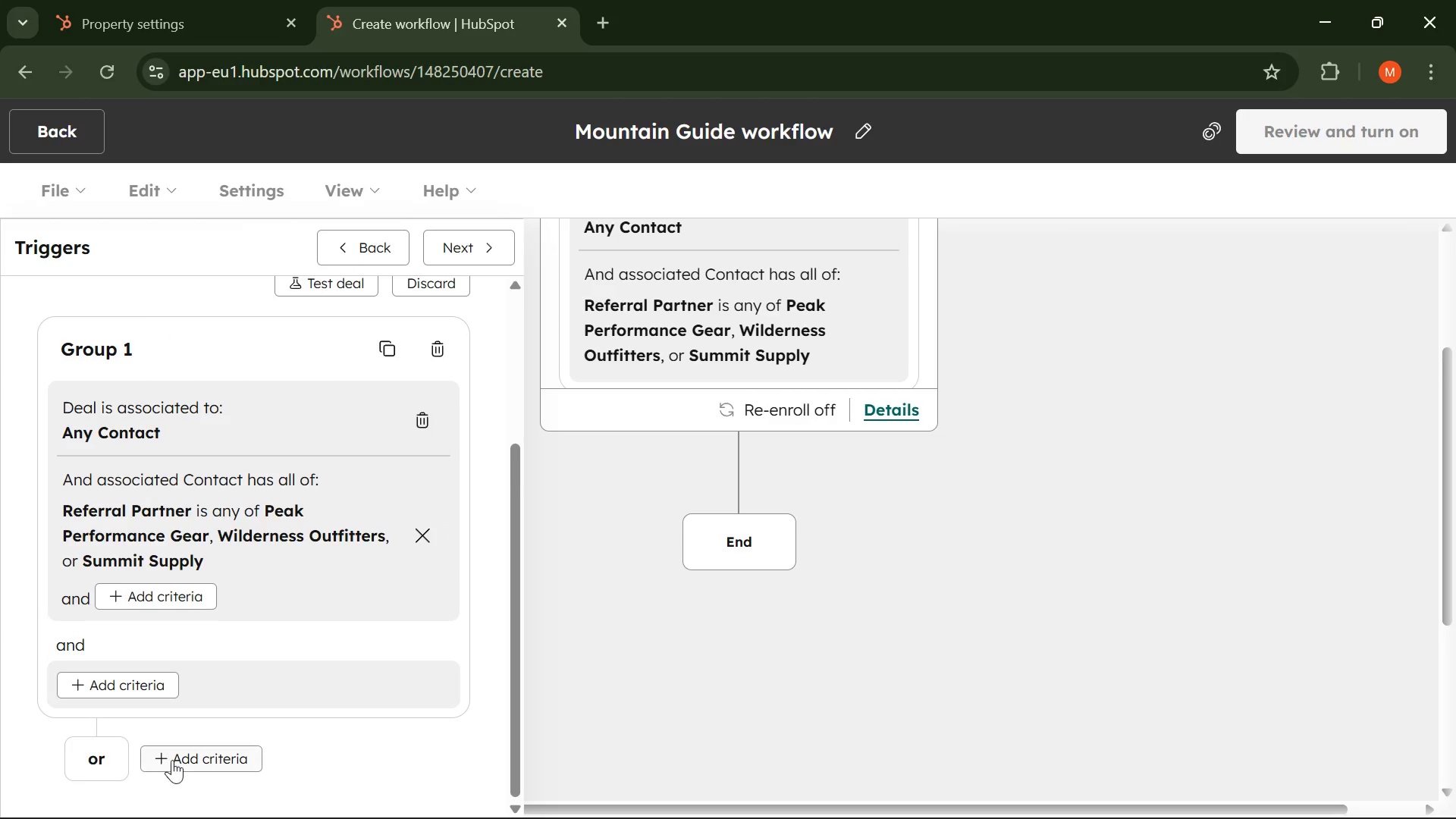 
left_click([168, 768])
 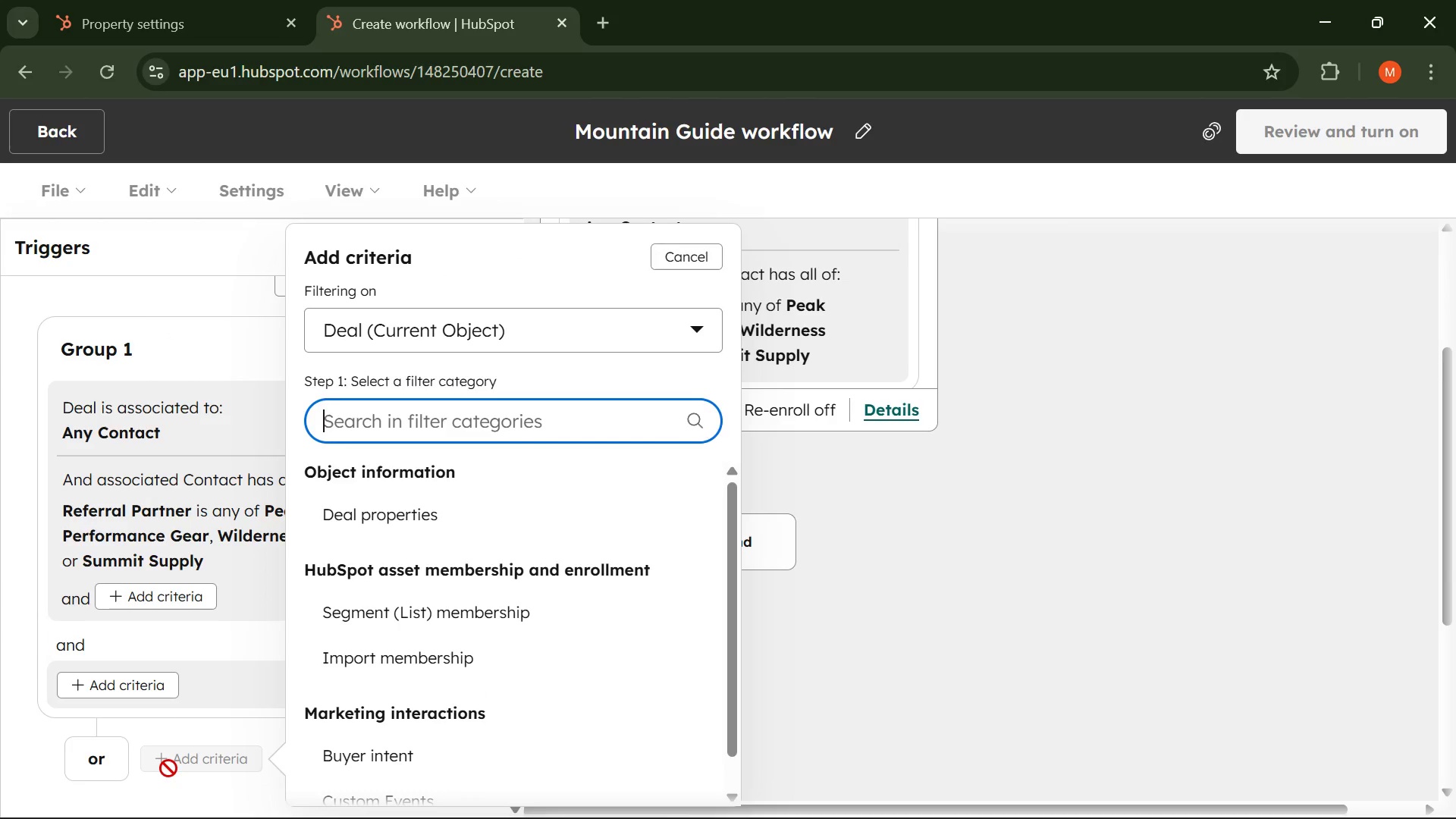 
wait(9.72)
 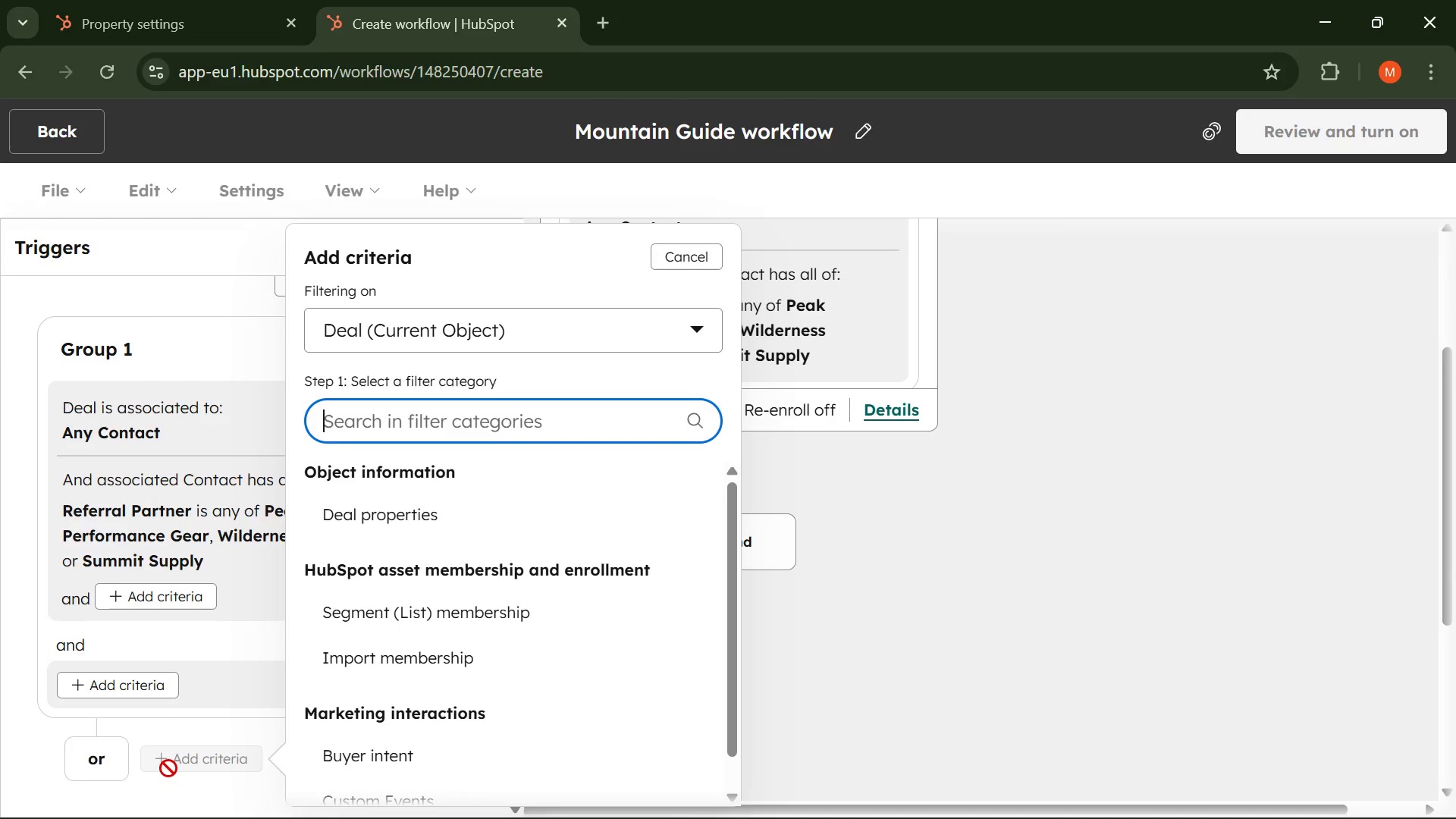 
key(C)
 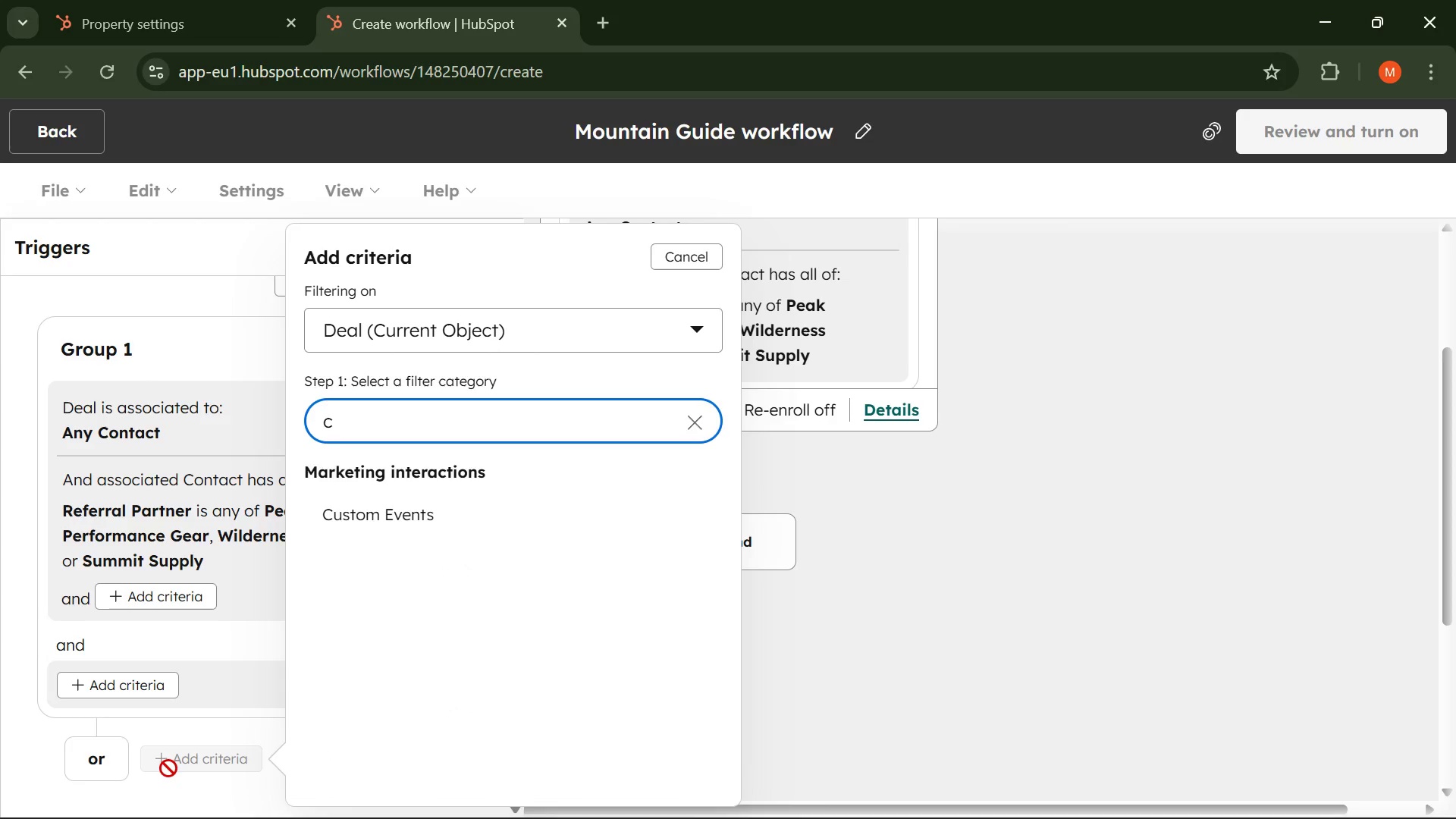 
key(Backspace)
 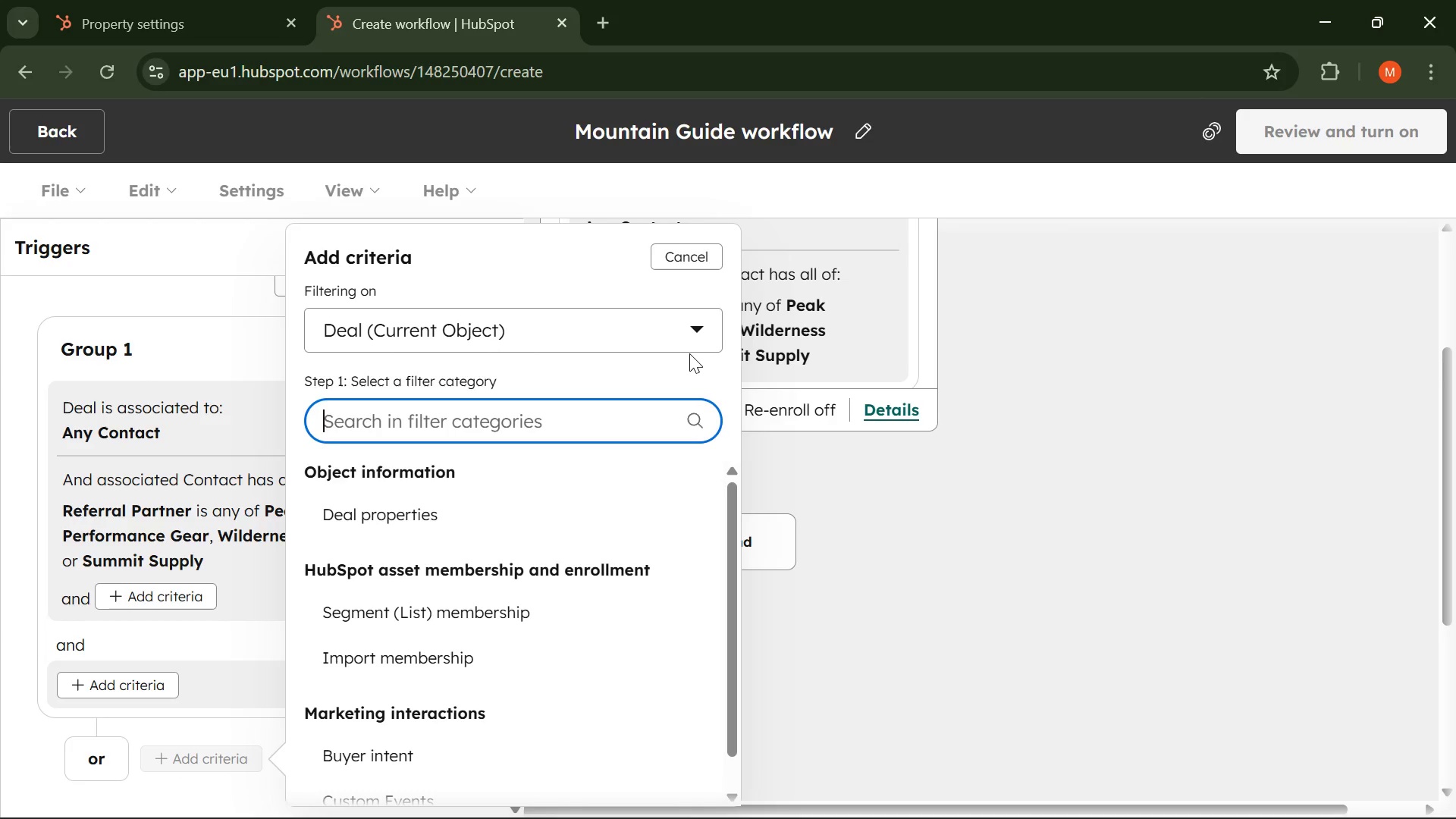 
left_click([692, 318])
 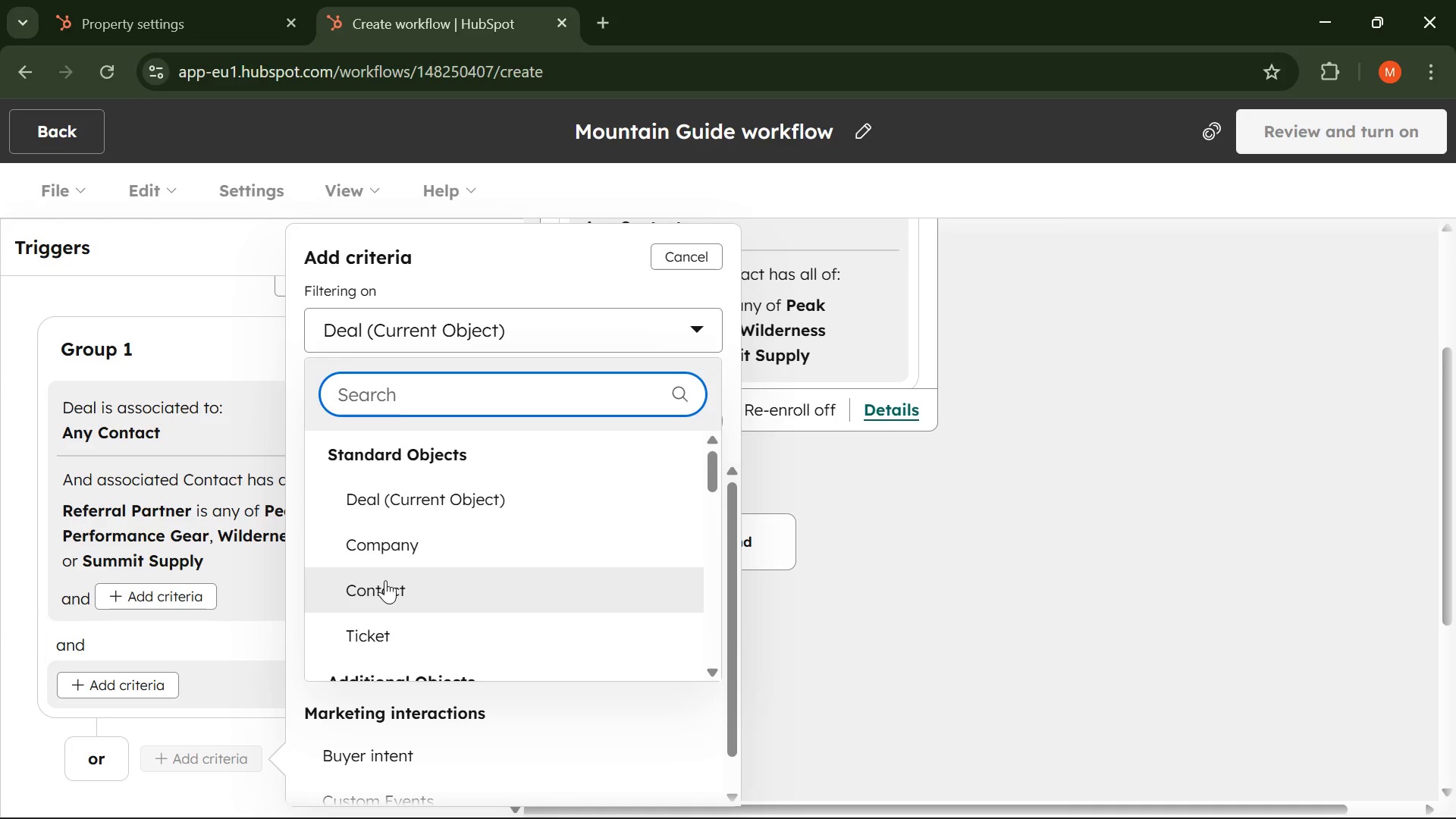 
left_click([375, 599])
 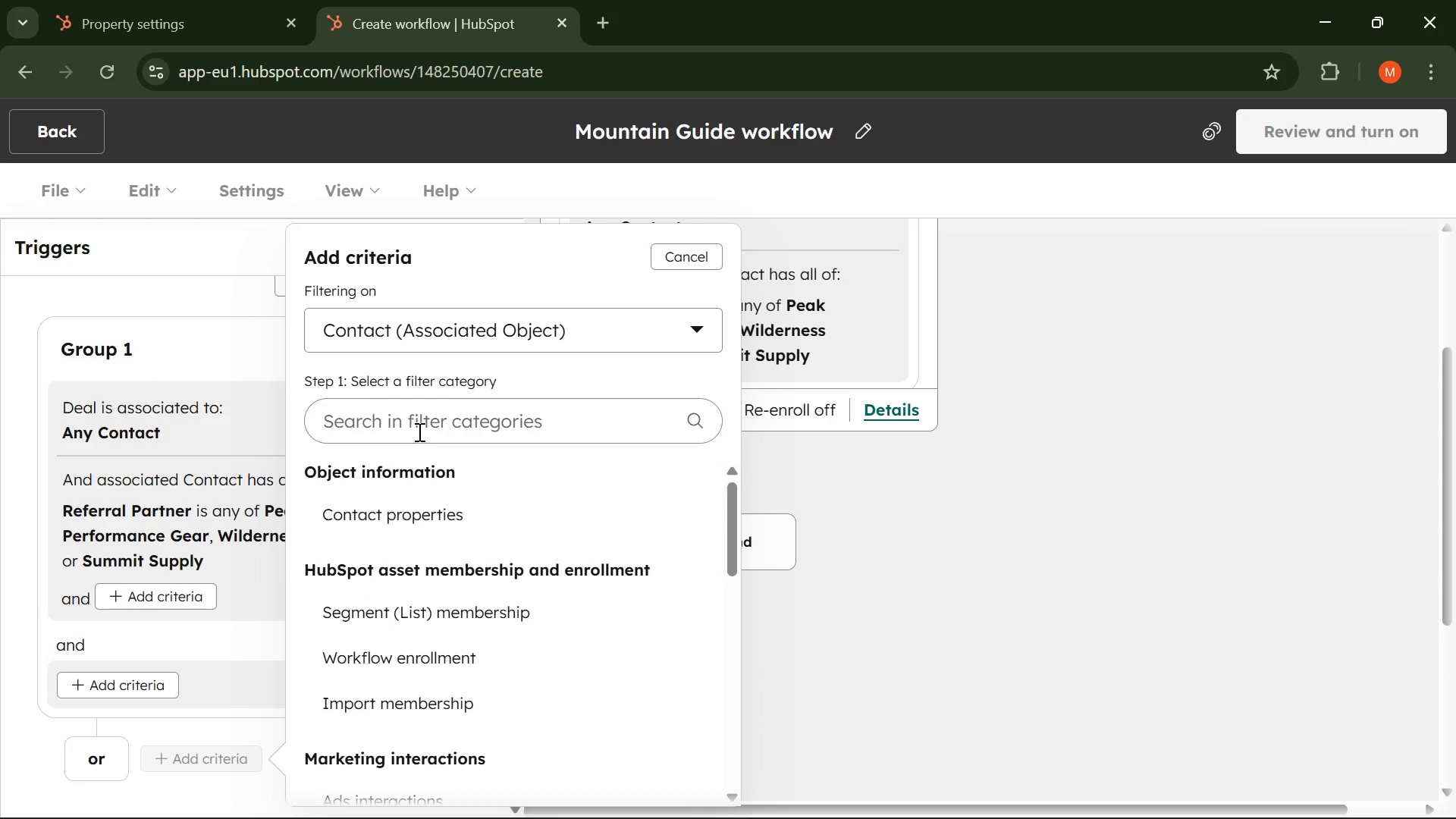 
left_click([406, 426])
 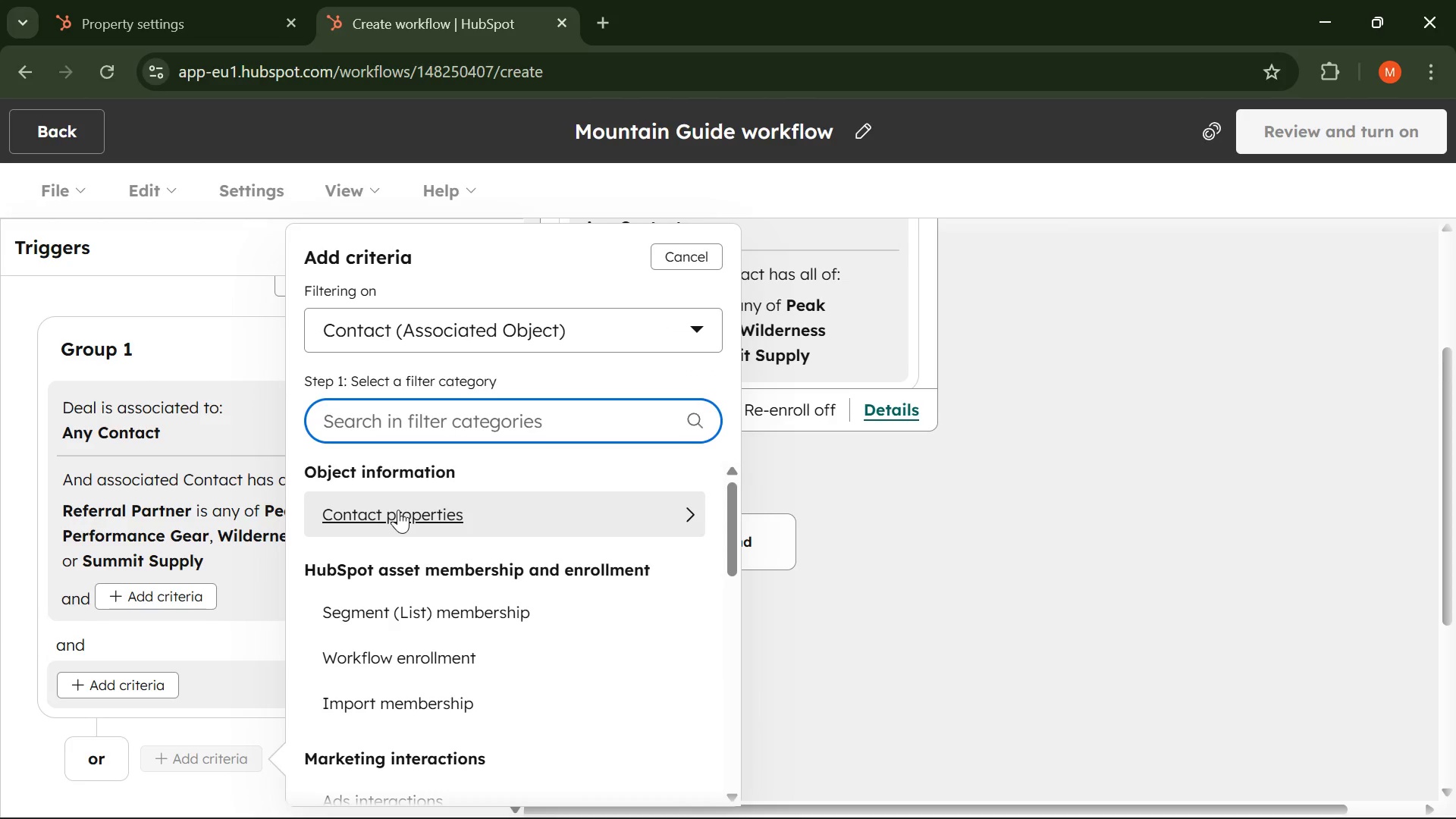 
left_click([398, 510])
 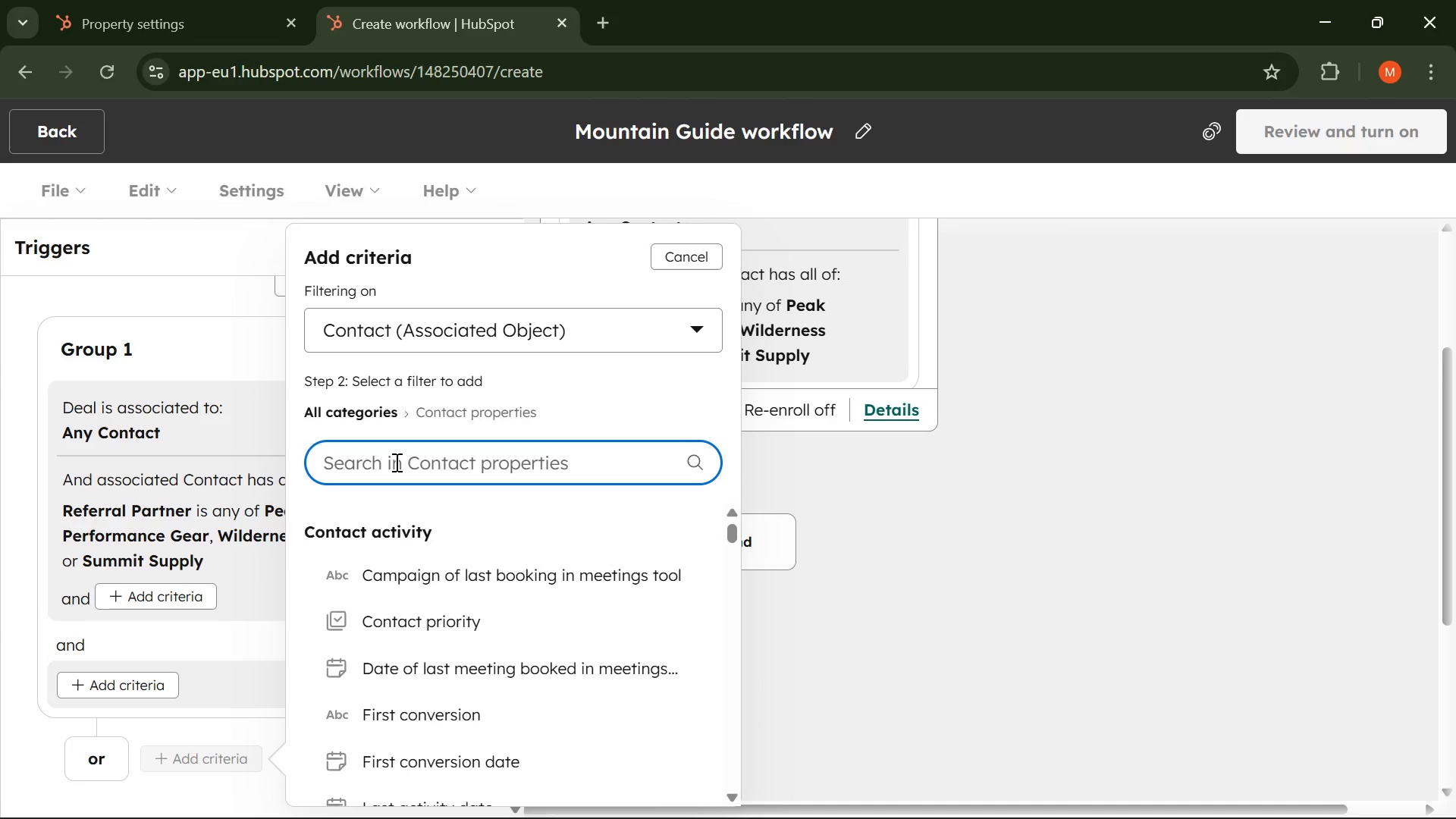 
left_click([395, 462])
 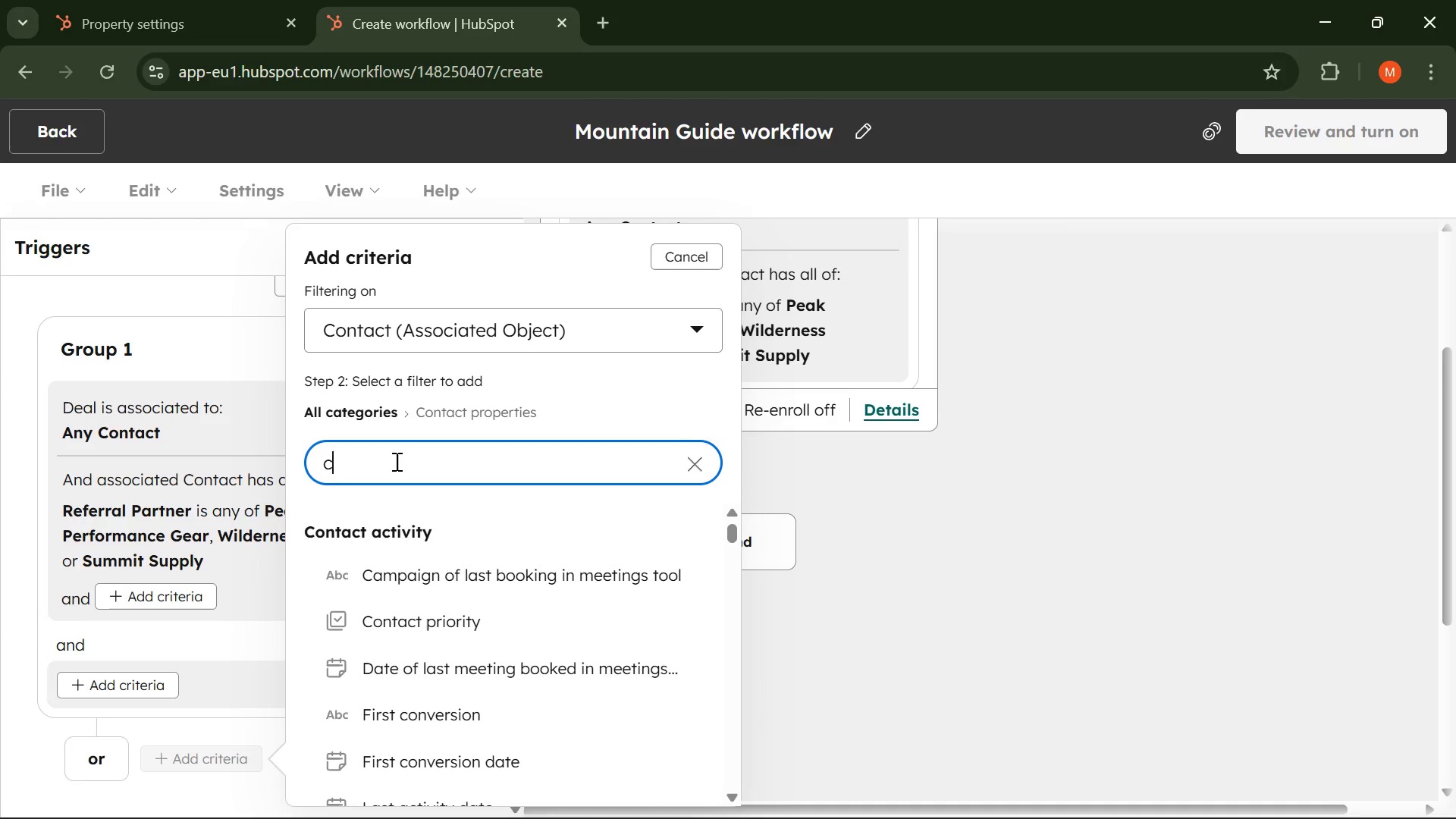 
type(cop)
key(Backspace)
key(Backspace)
key(Backspace)
 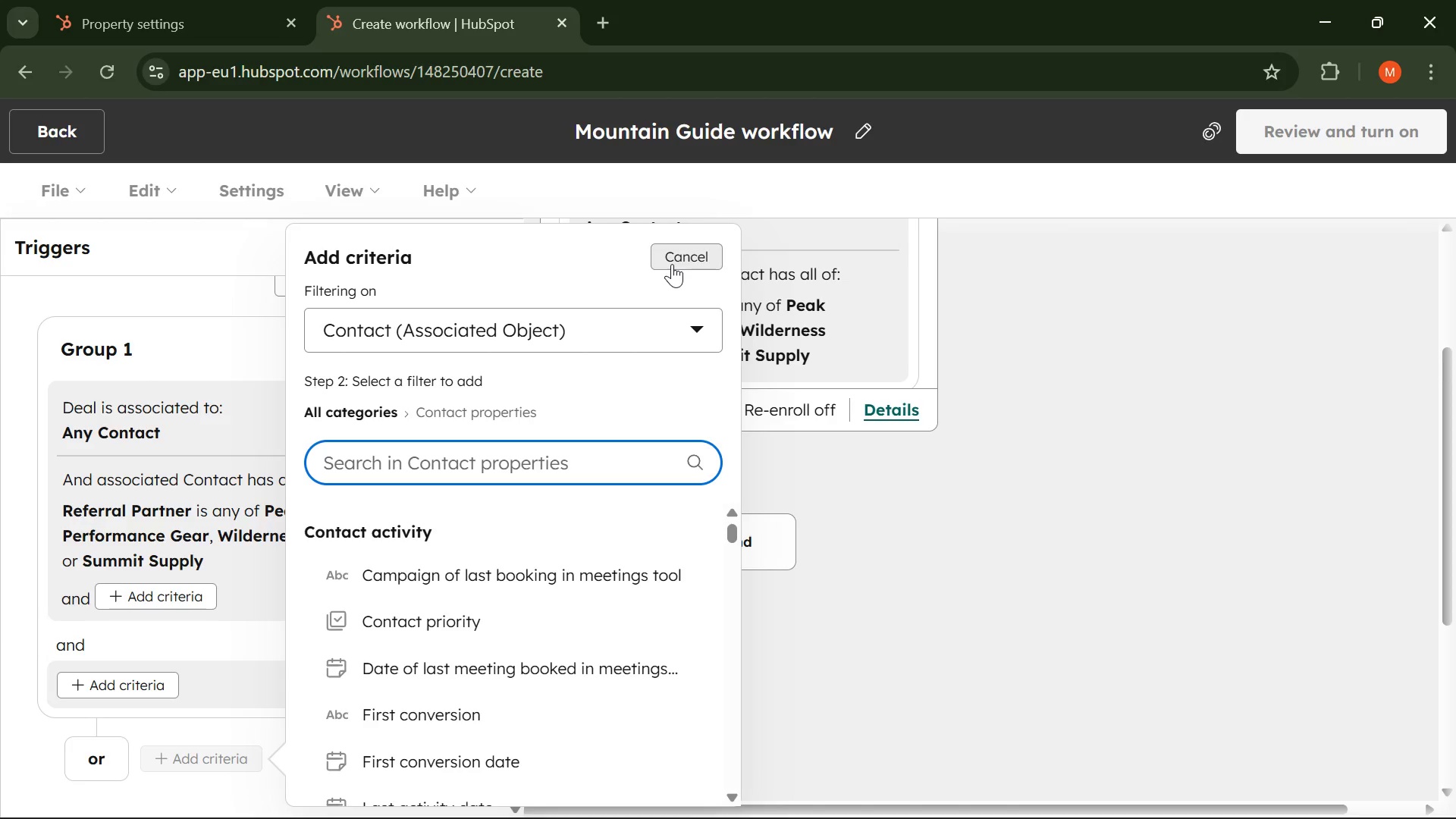 
left_click([400, 325])
 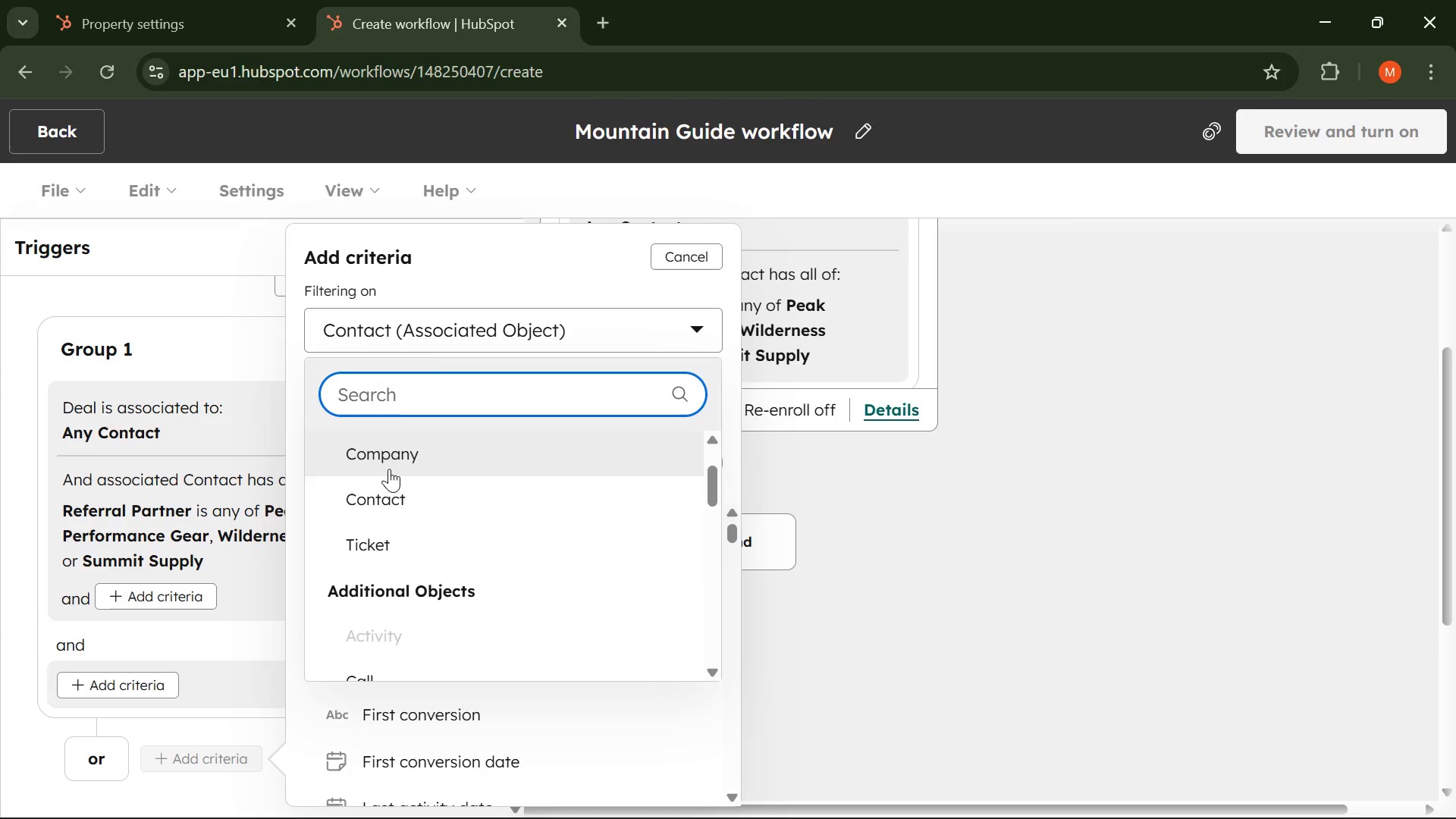 
scroll: coordinate [384, 501], scroll_direction: down, amount: 5.0
 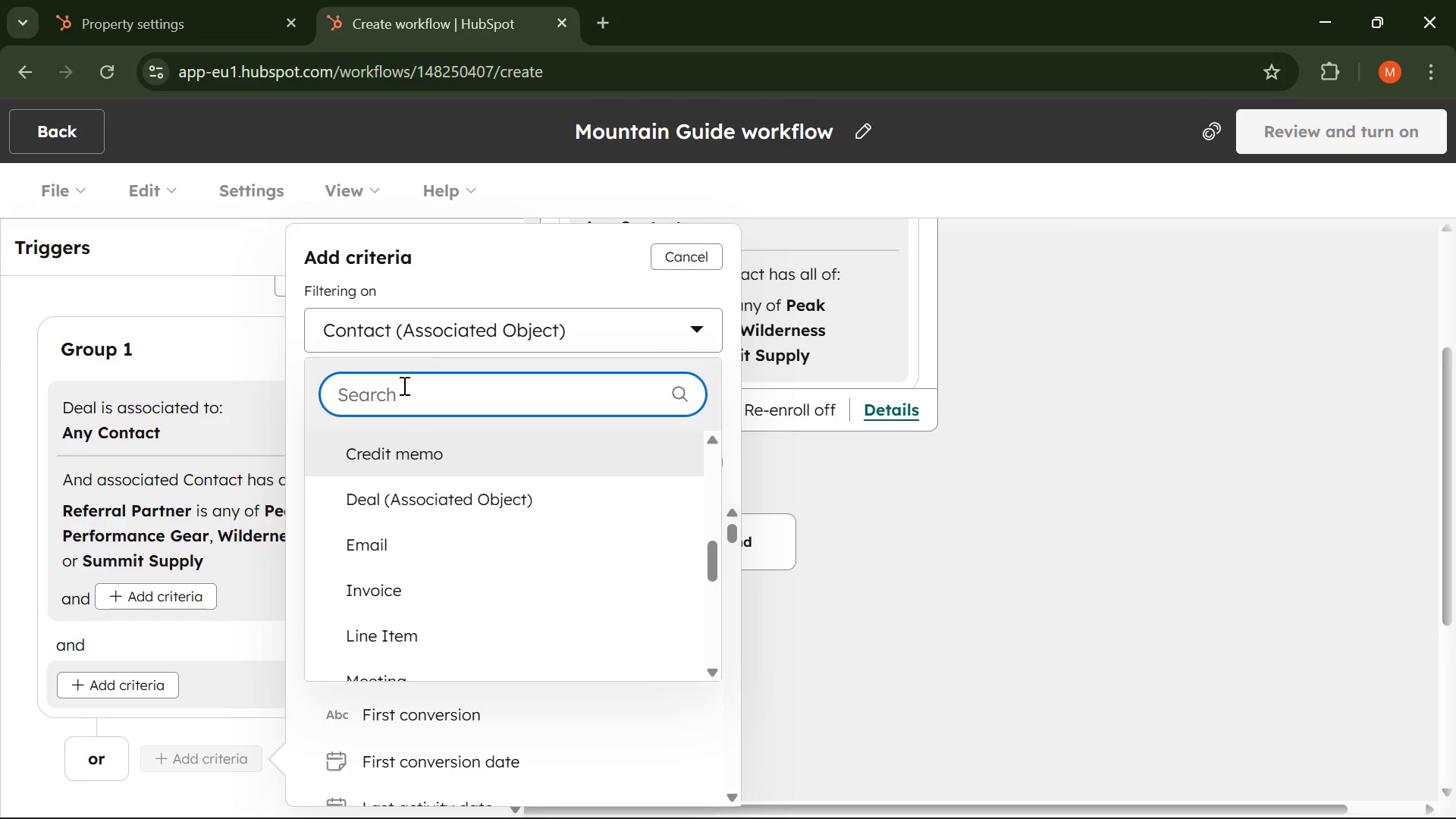 
type(de)
 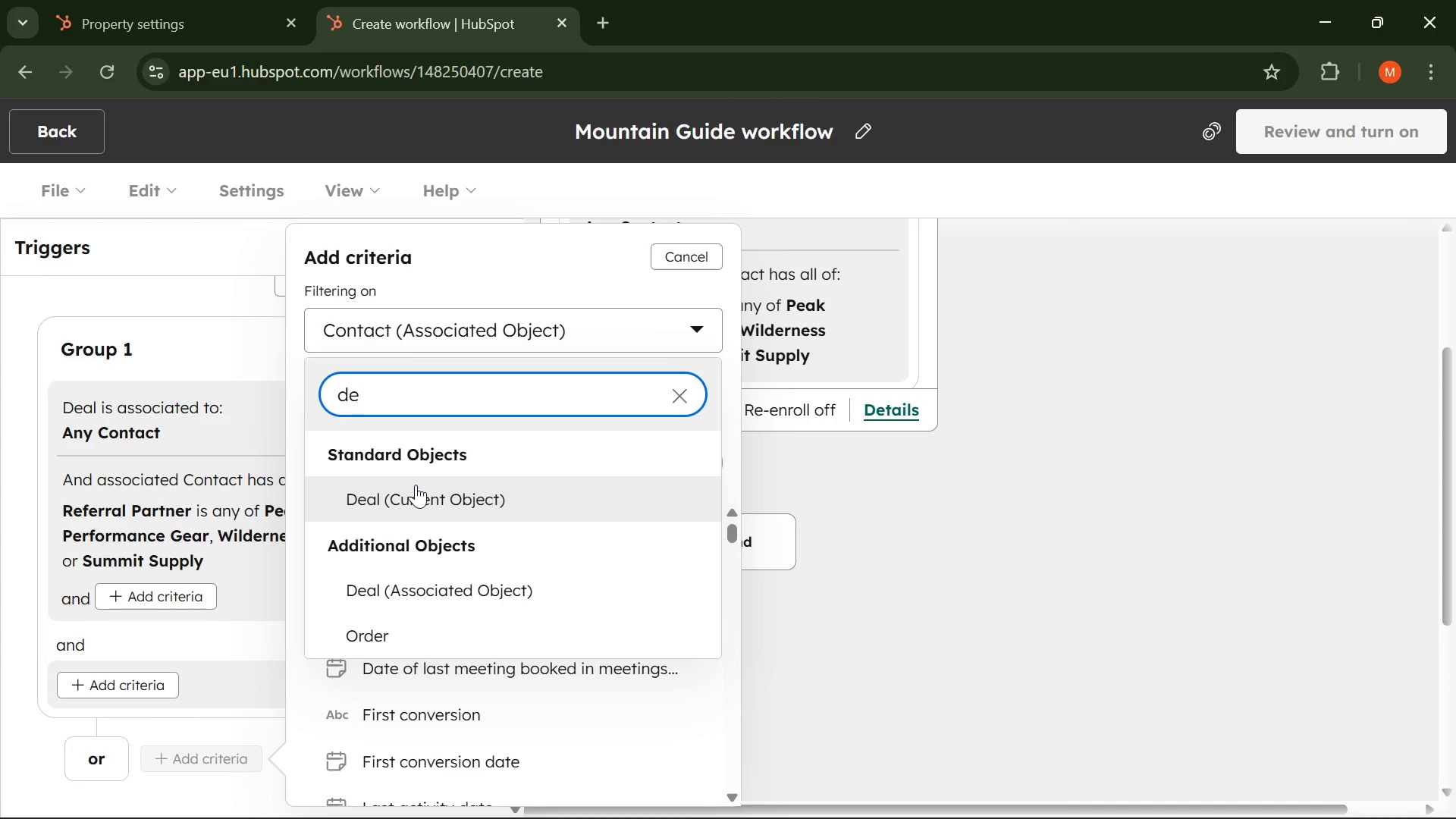 
mouse_move([416, 507])
 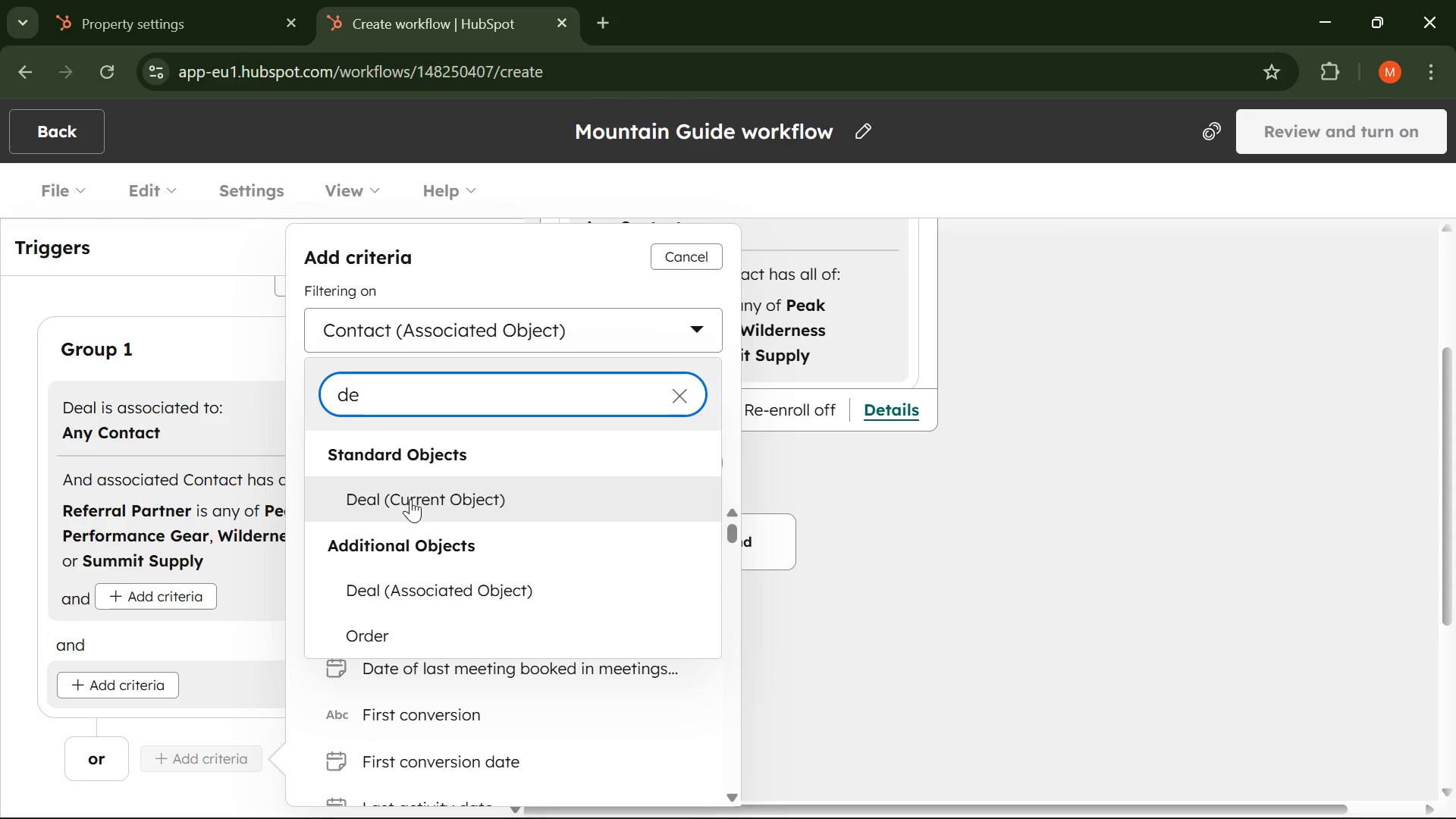 
left_click([410, 499])
 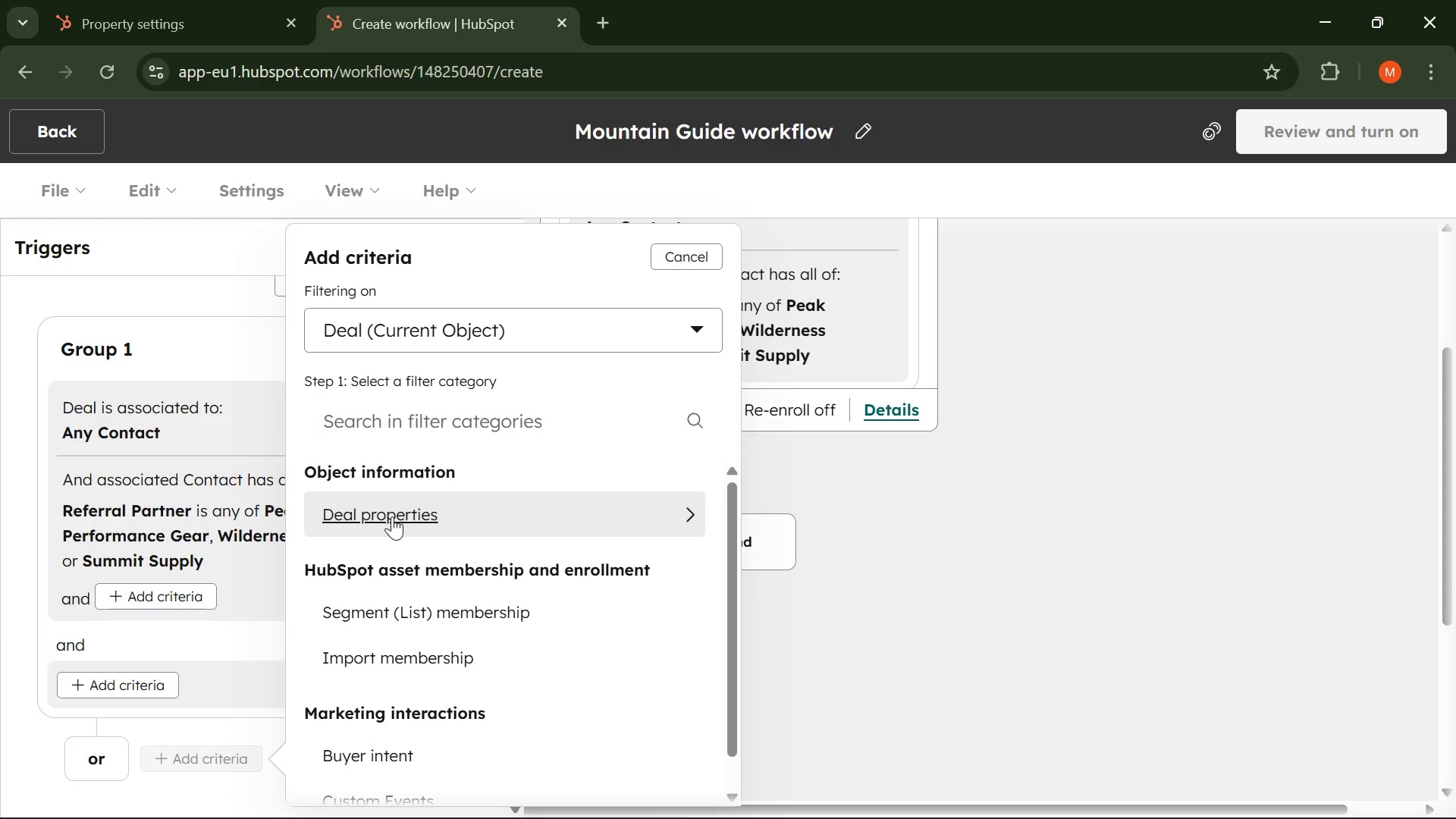 
left_click([392, 516])
 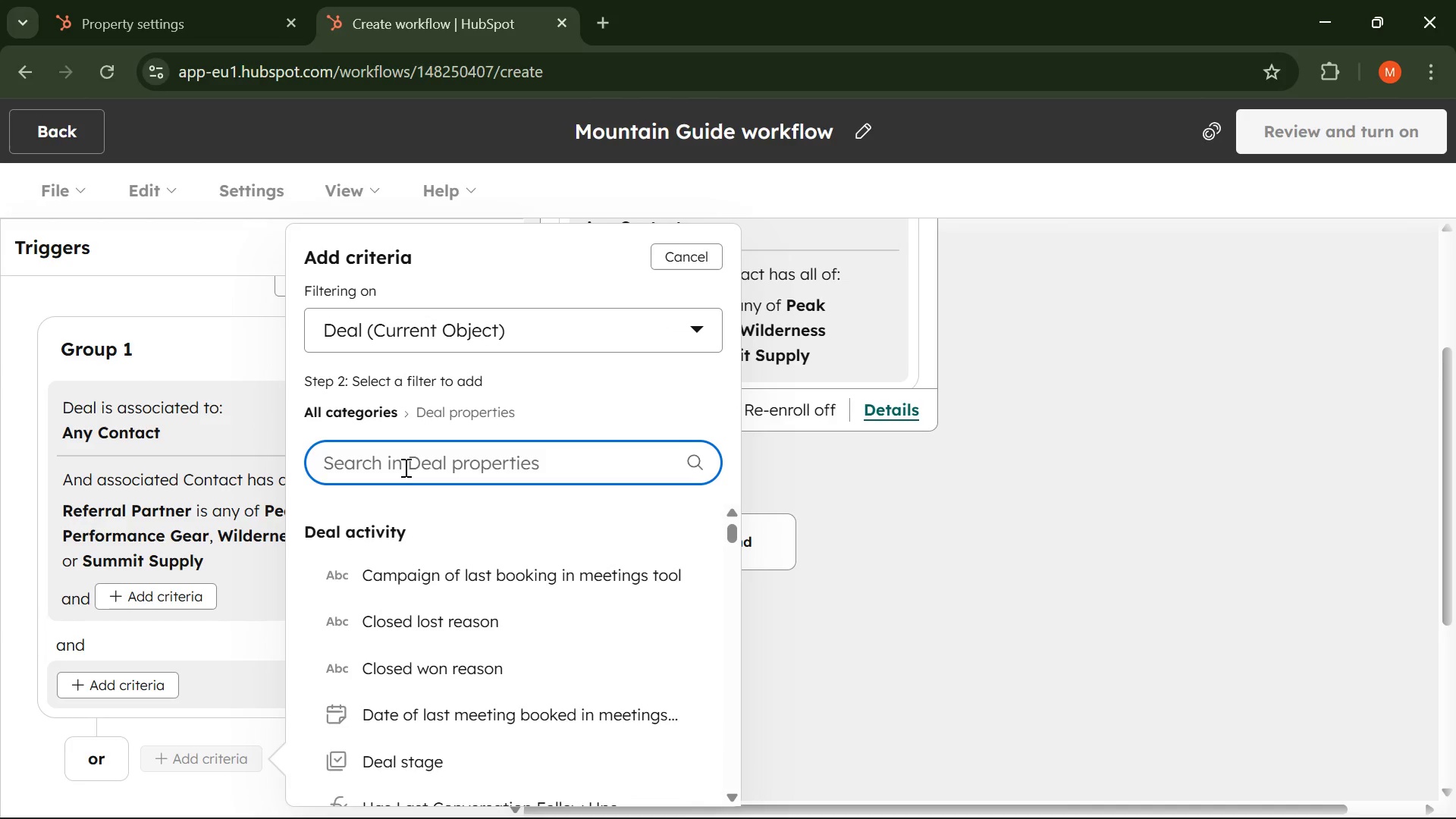 
type(cop)
key(Backspace)
key(Backspace)
key(Backspace)
key(Backspace)
 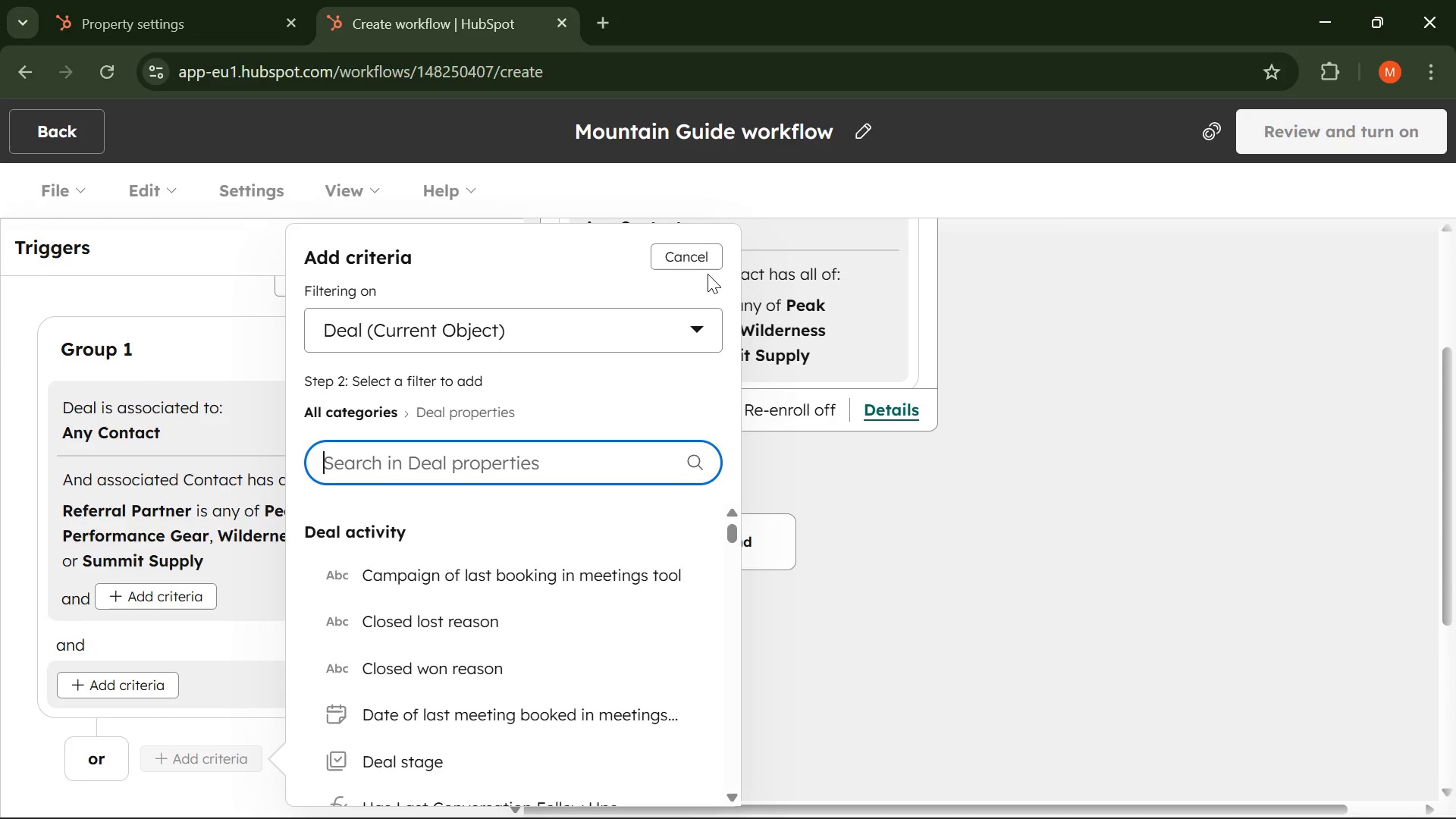 
wait(40.62)
 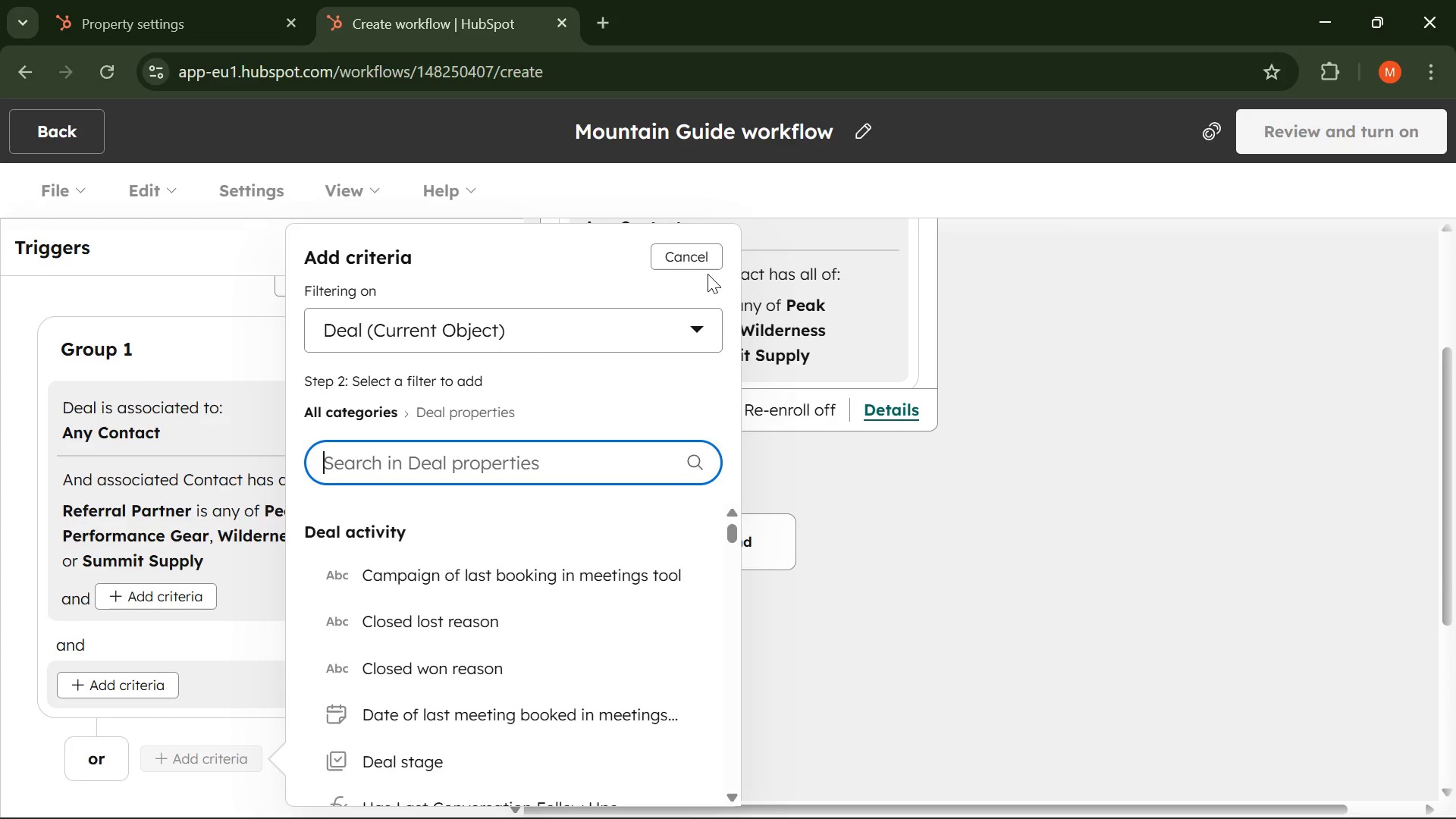 
left_click([677, 256])
 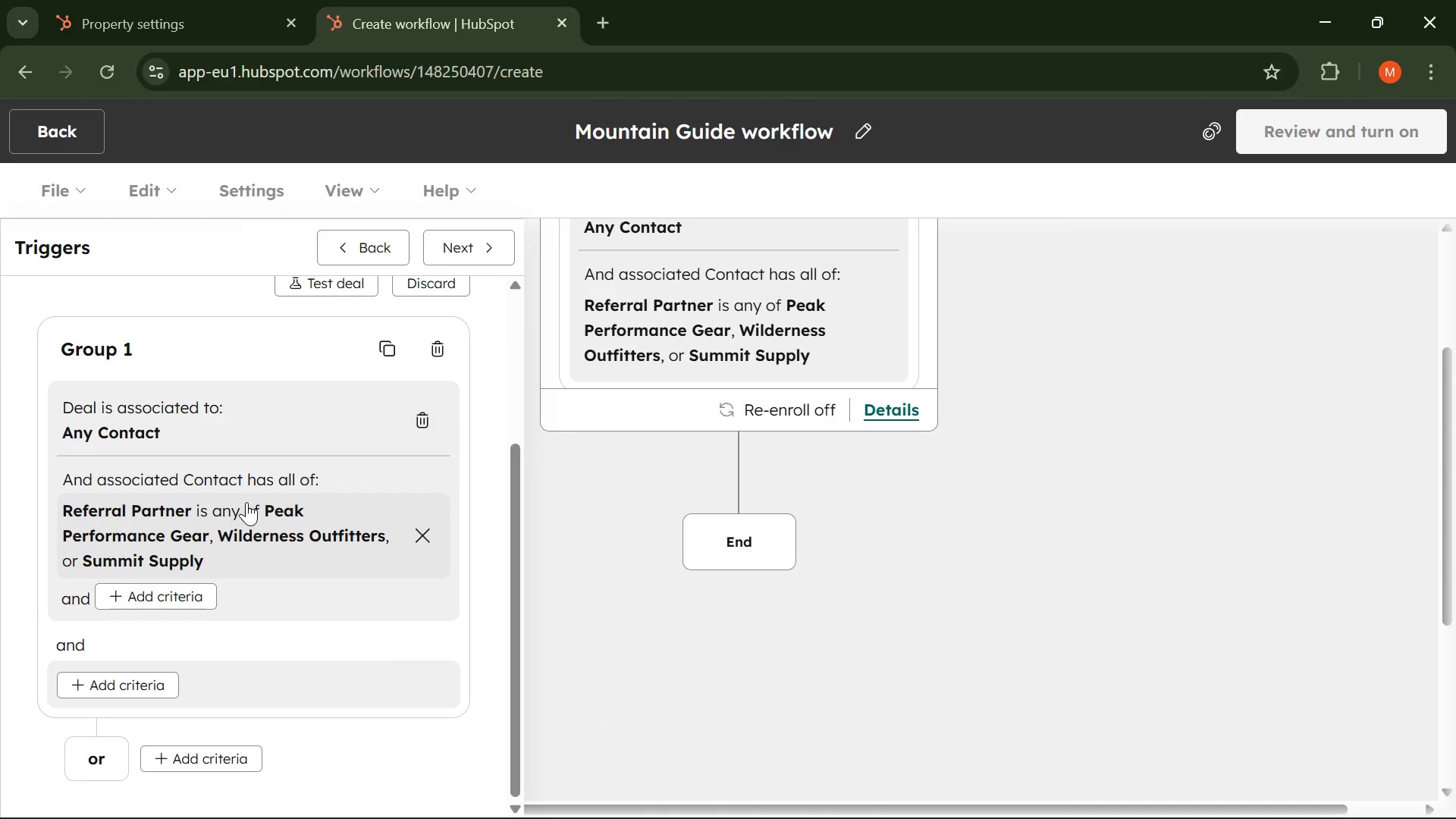 
scroll: coordinate [243, 503], scroll_direction: down, amount: 1.0
 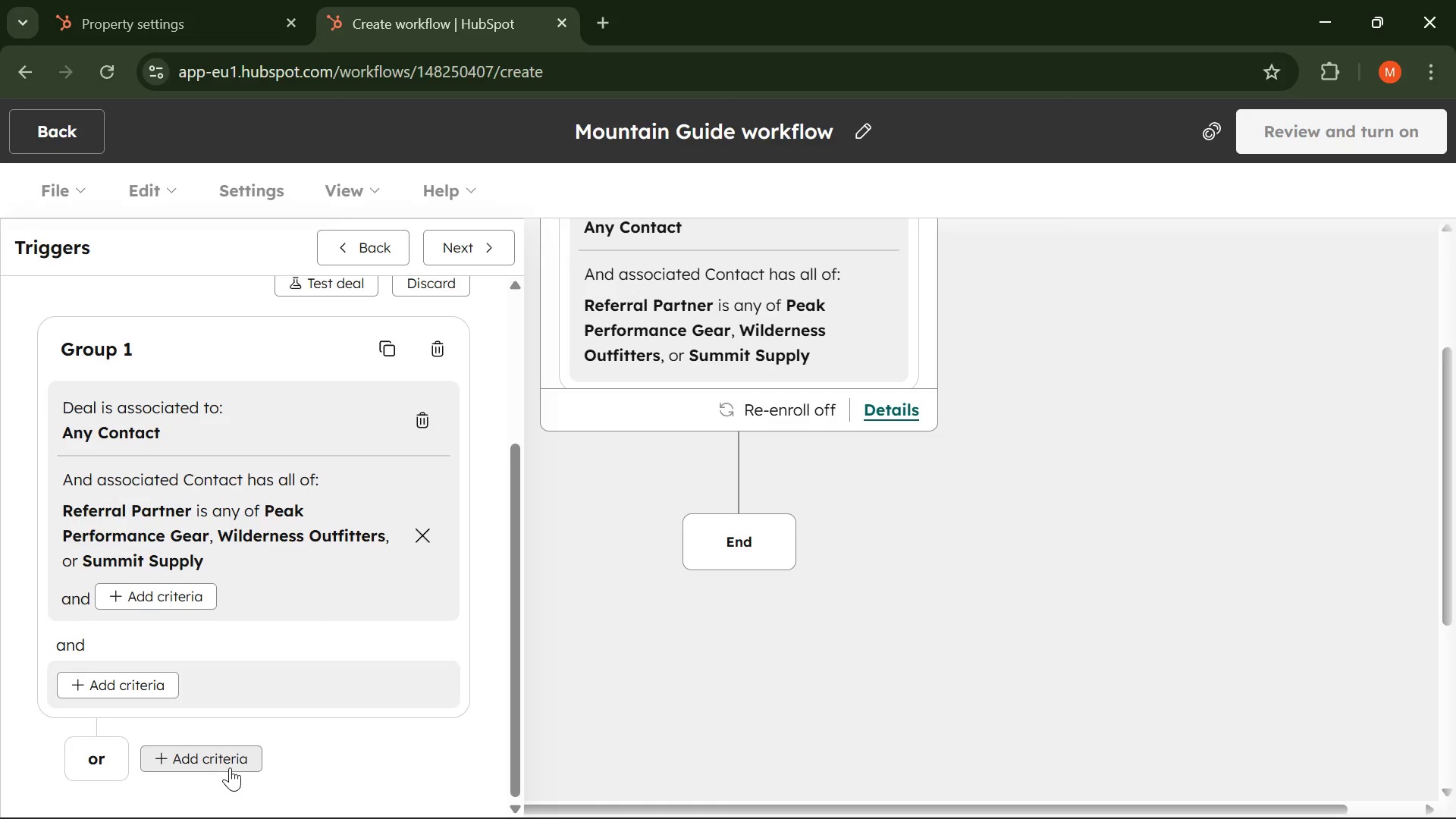 
left_click([230, 767])
 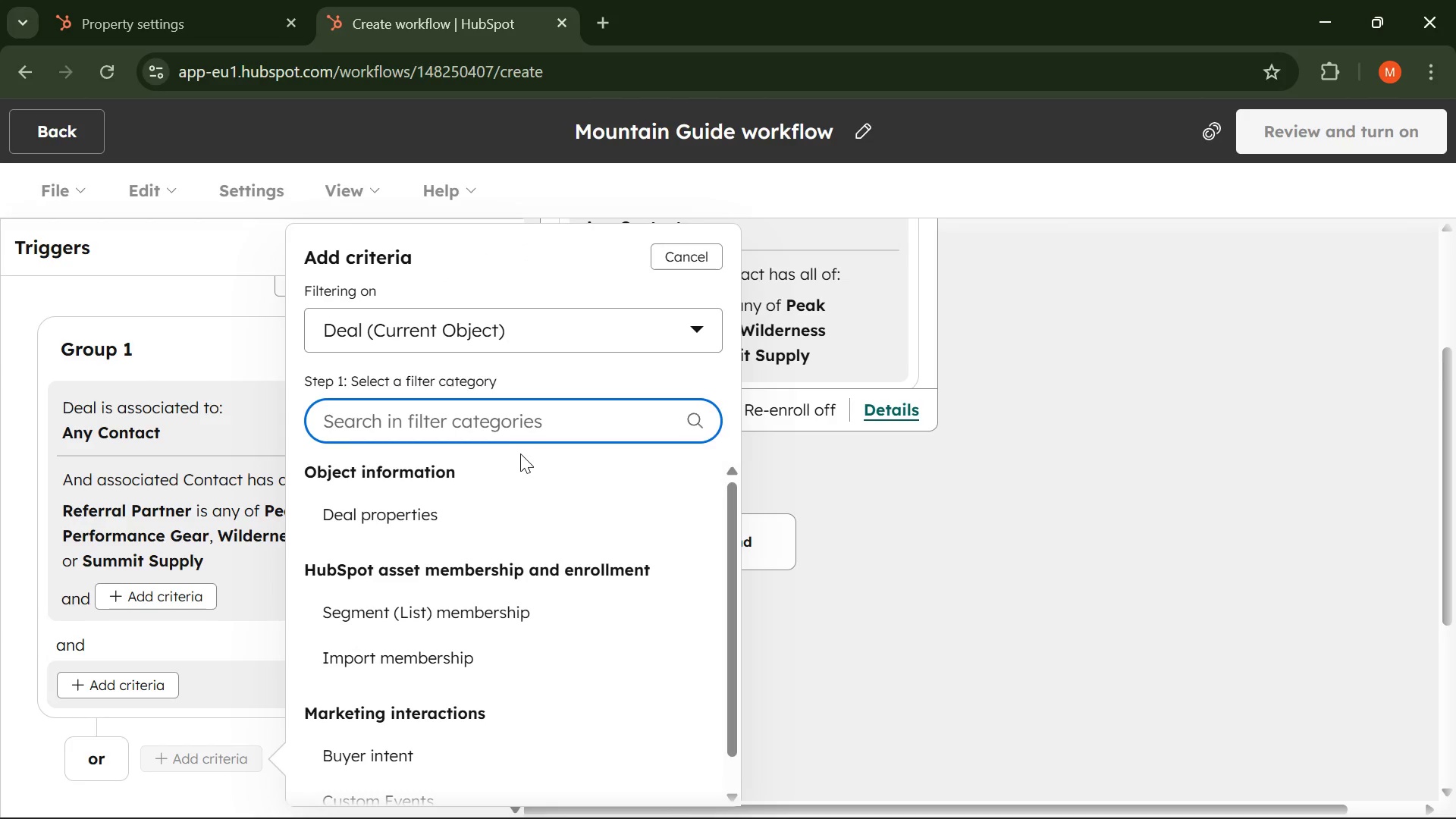 
wait(6.66)
 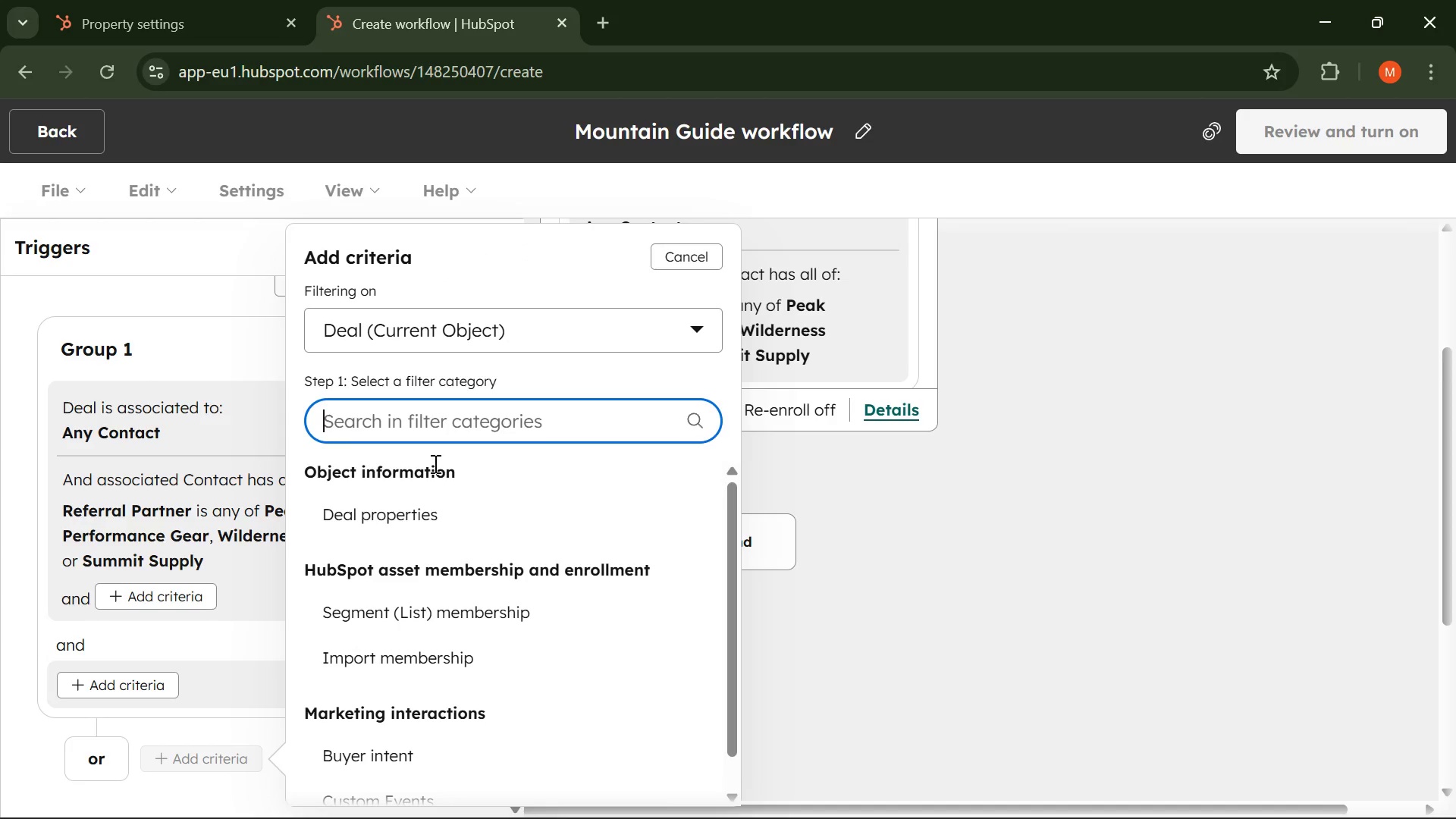 
scroll: coordinate [378, 670], scroll_direction: down, amount: 7.0
 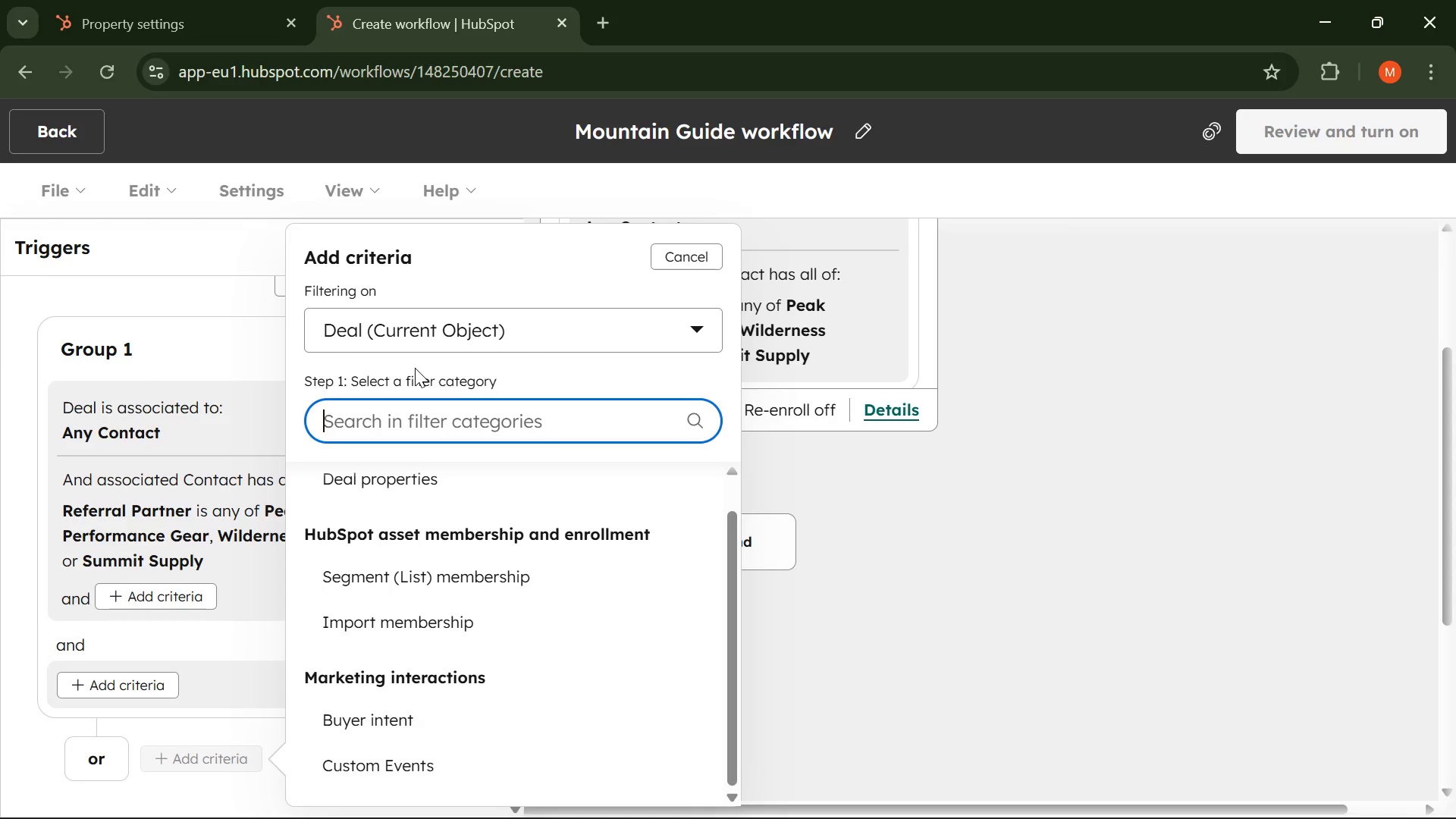 
wait(21.98)
 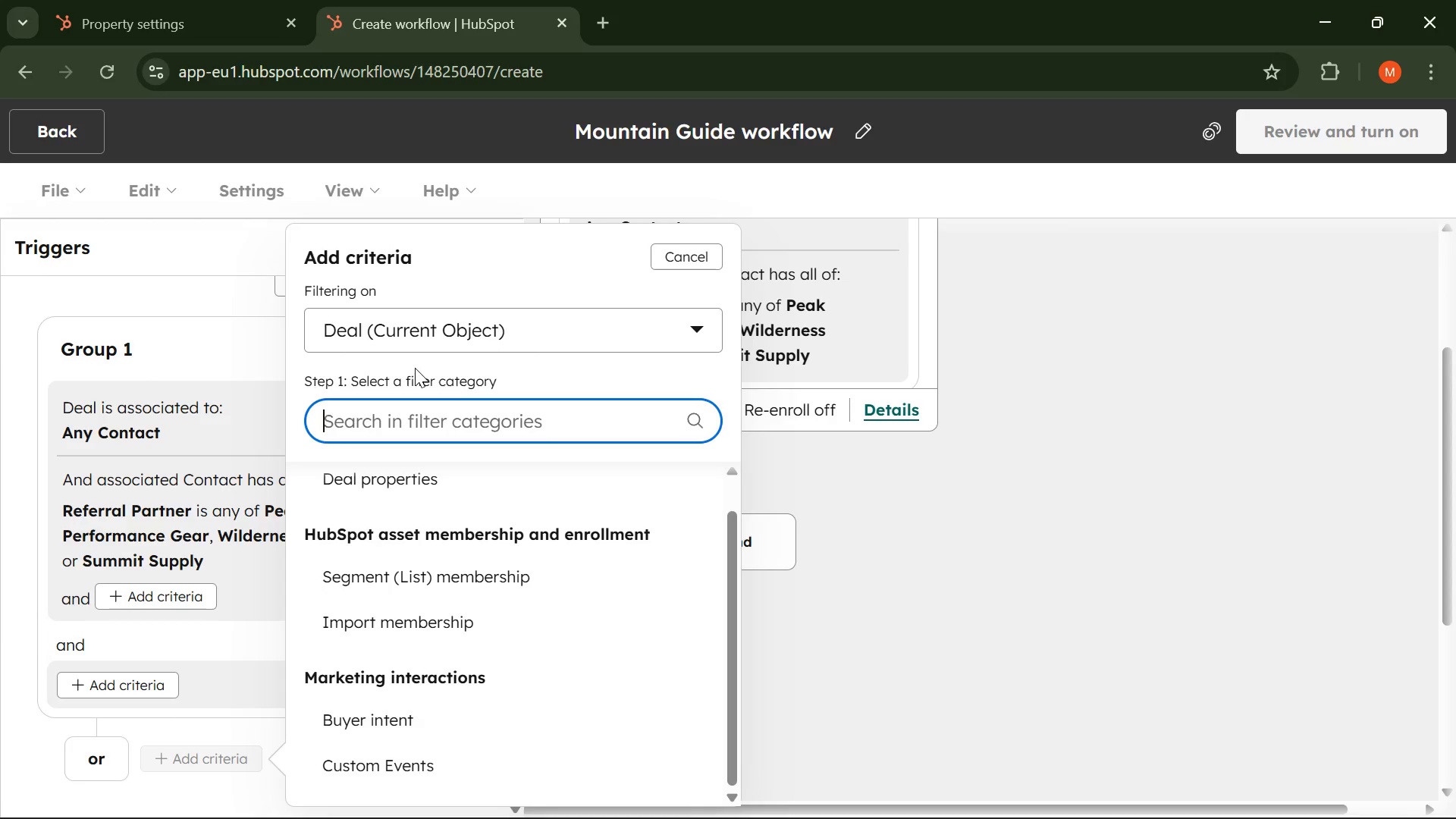 
left_click([1276, 791])
 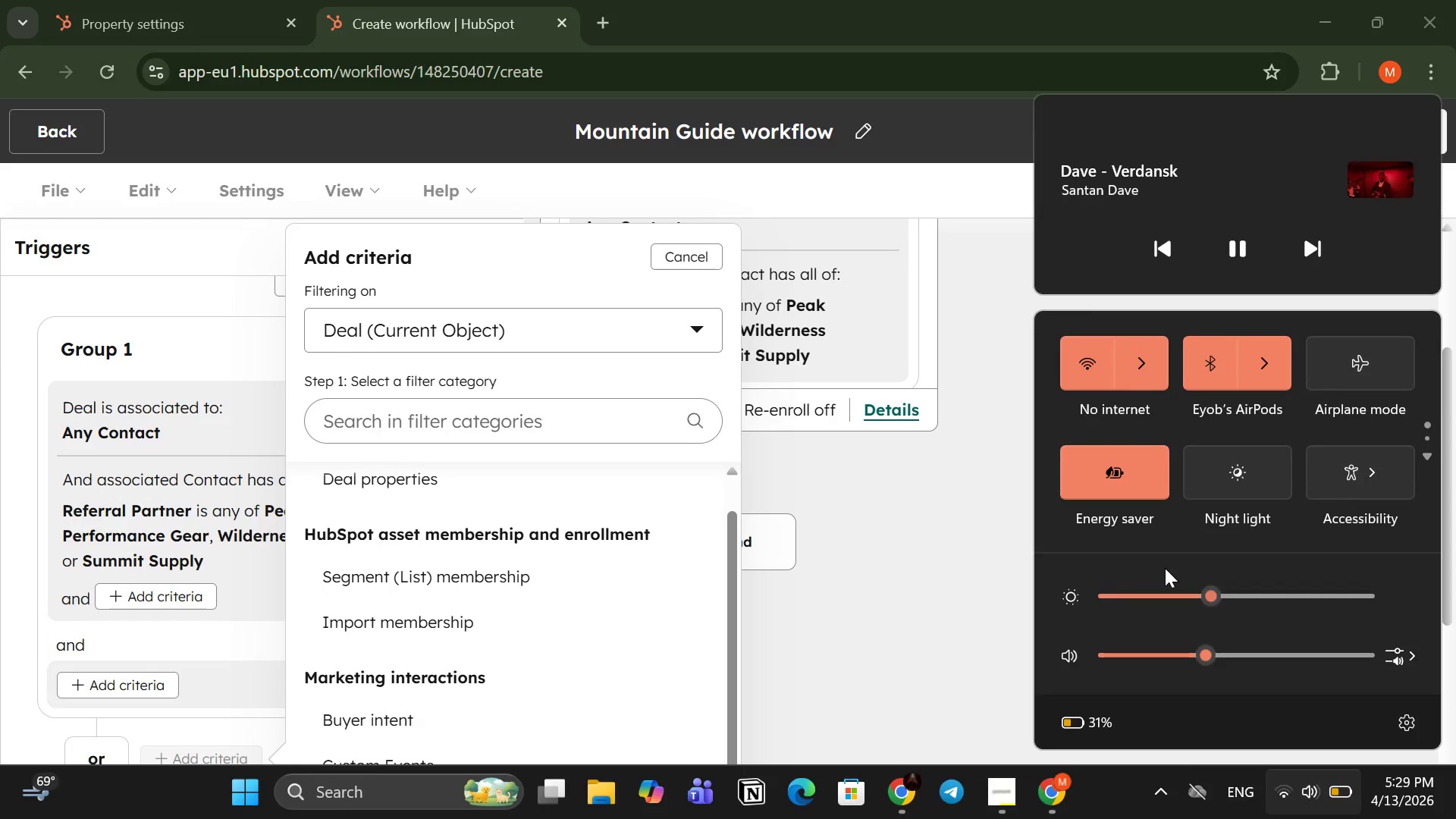 
left_click([1137, 353])
 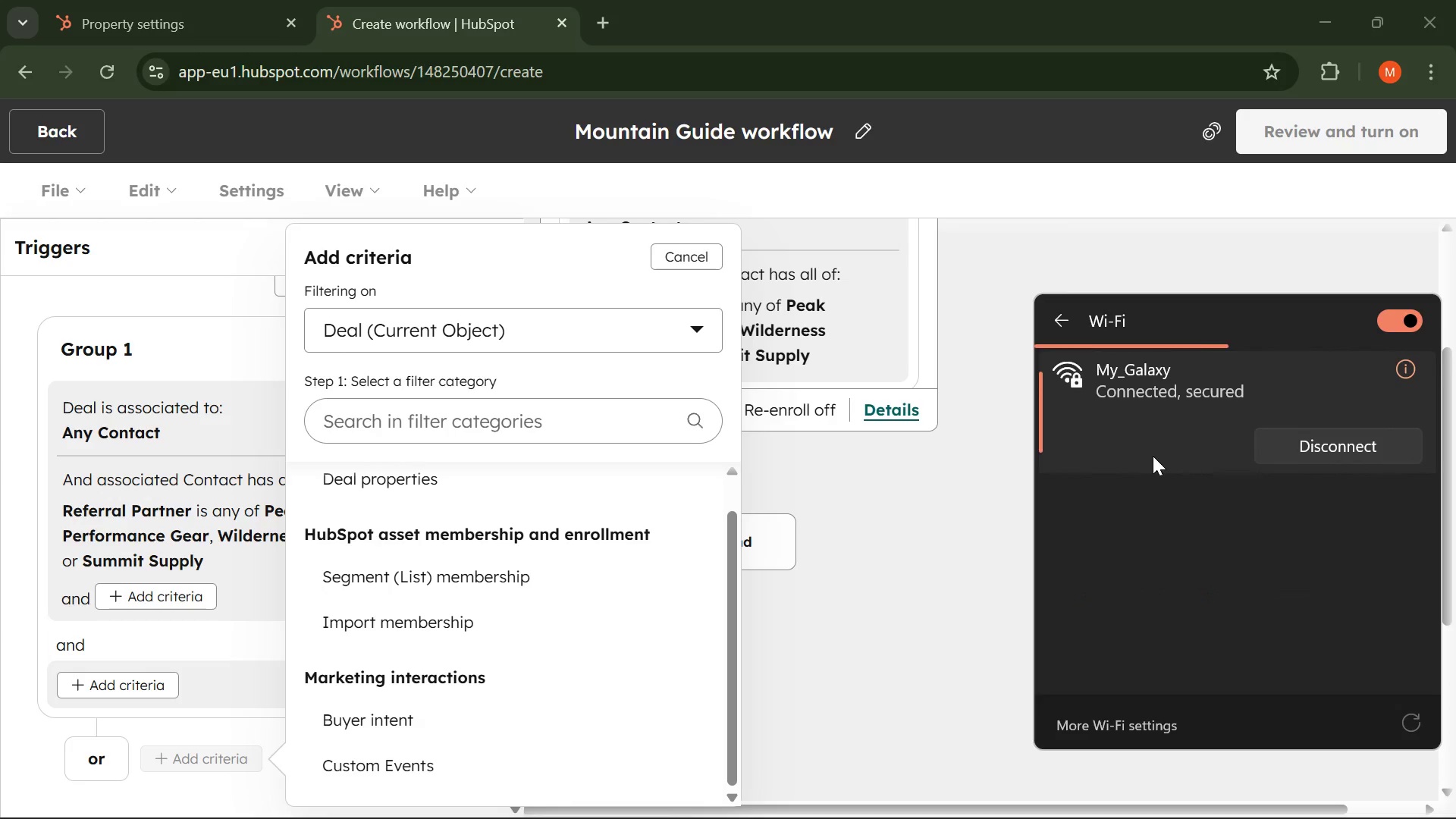 
scroll: coordinate [1175, 455], scroll_direction: down, amount: 5.0
 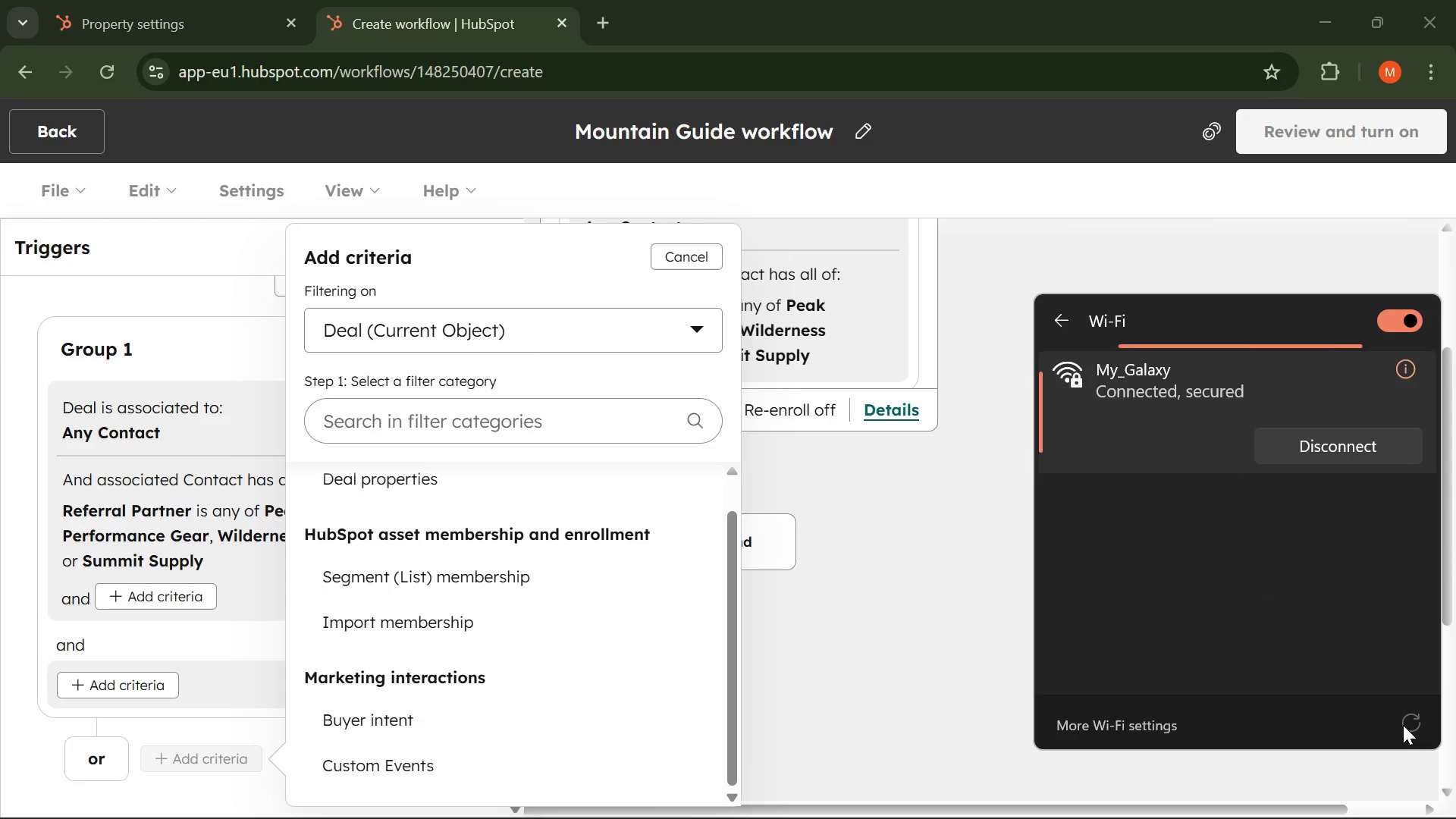 
double_click([1403, 725])
 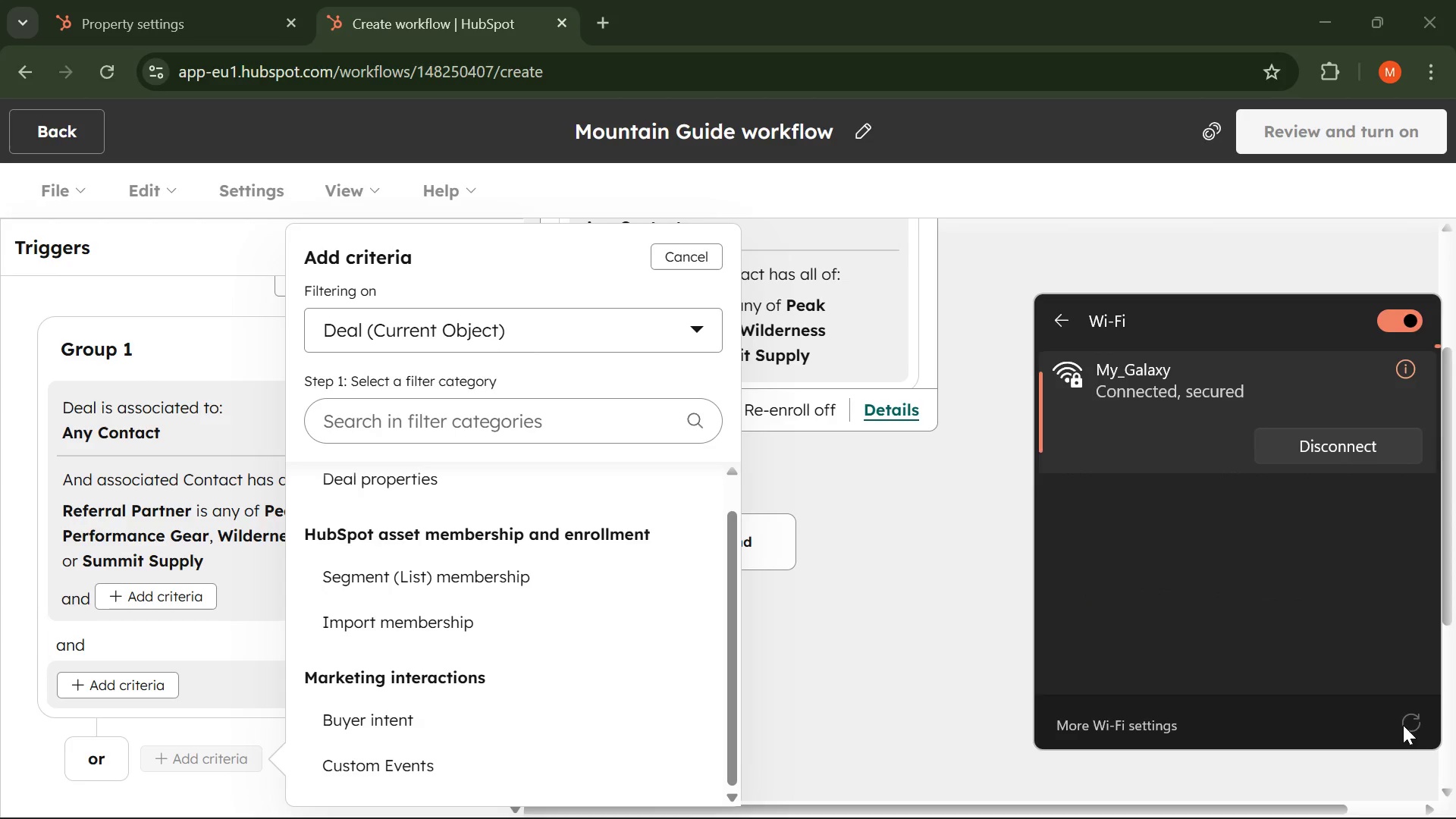 
triple_click([1403, 725])
 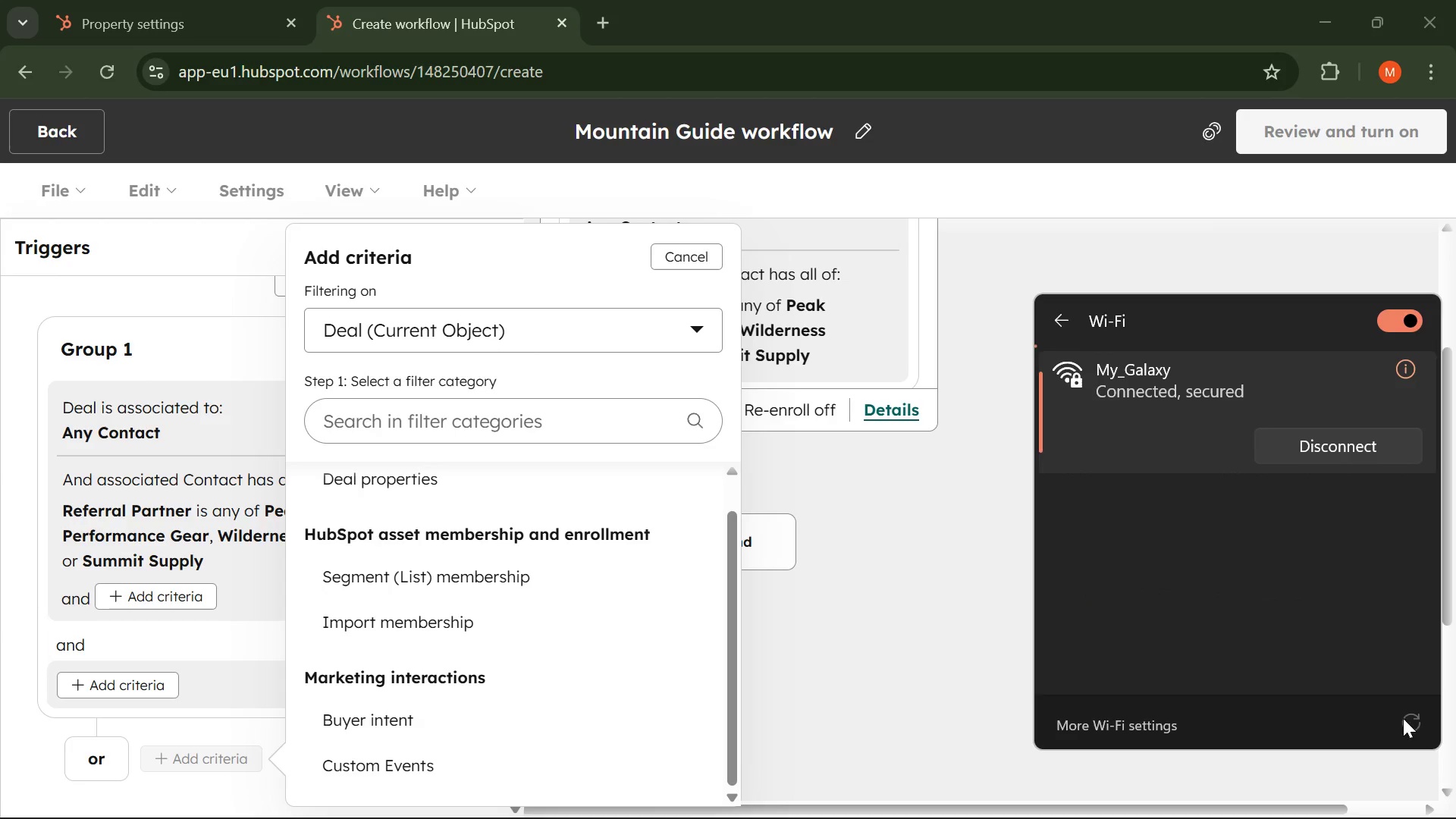 
triple_click([1403, 725])
 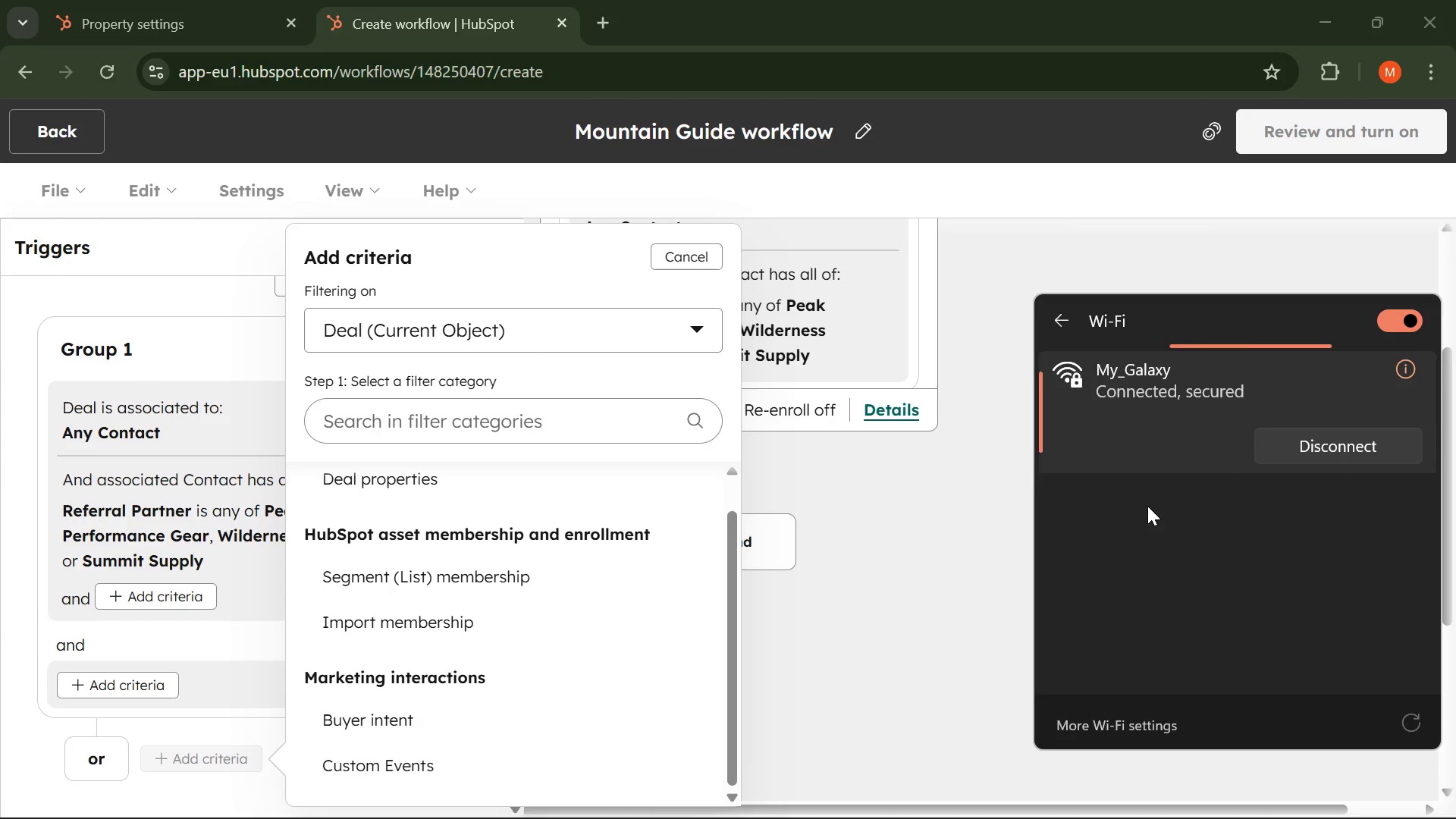 
scroll: coordinate [1118, 469], scroll_direction: up, amount: 3.0
 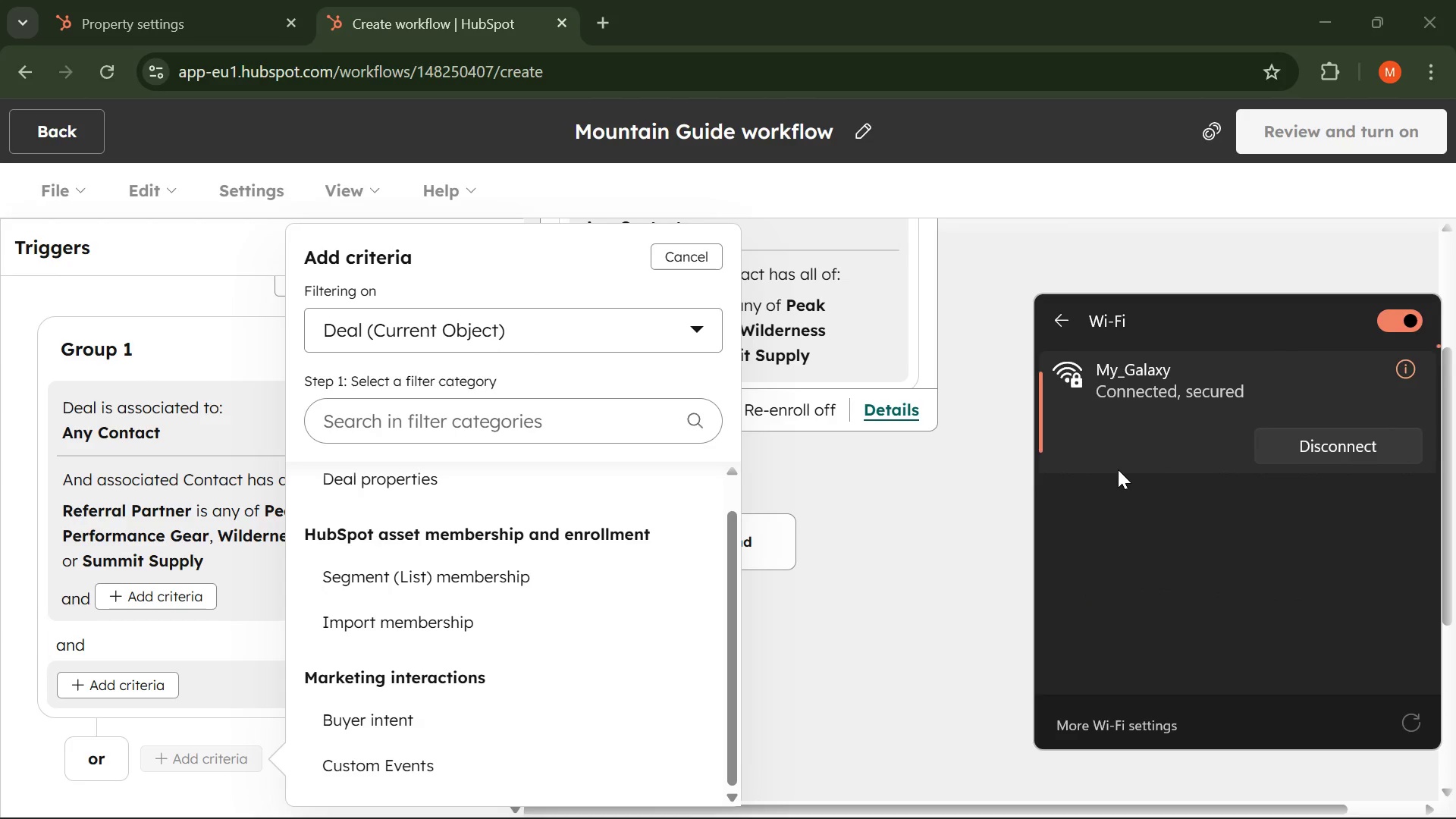 
scroll: coordinate [1133, 478], scroll_direction: down, amount: 3.0
 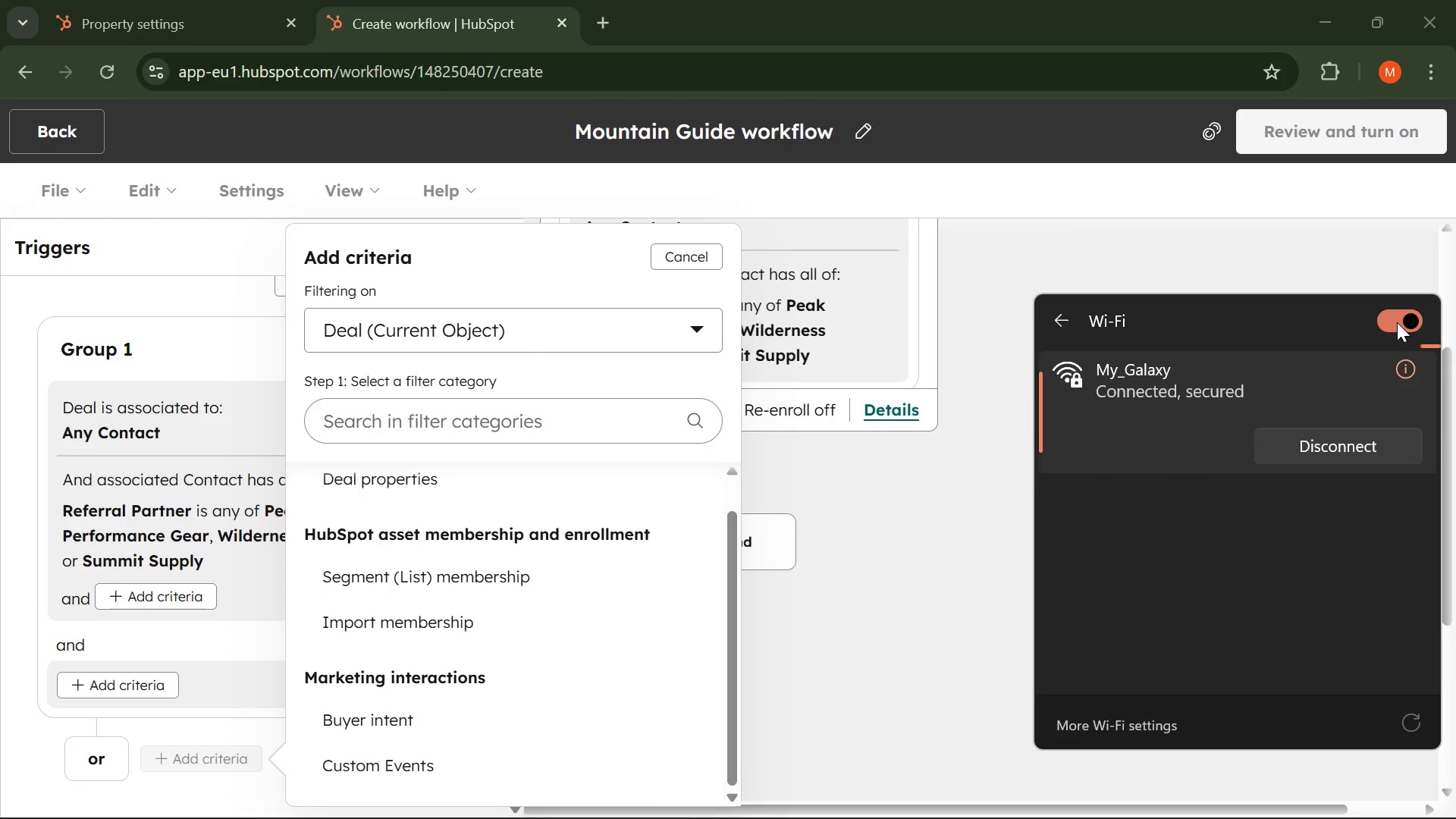 
left_click([1397, 322])
 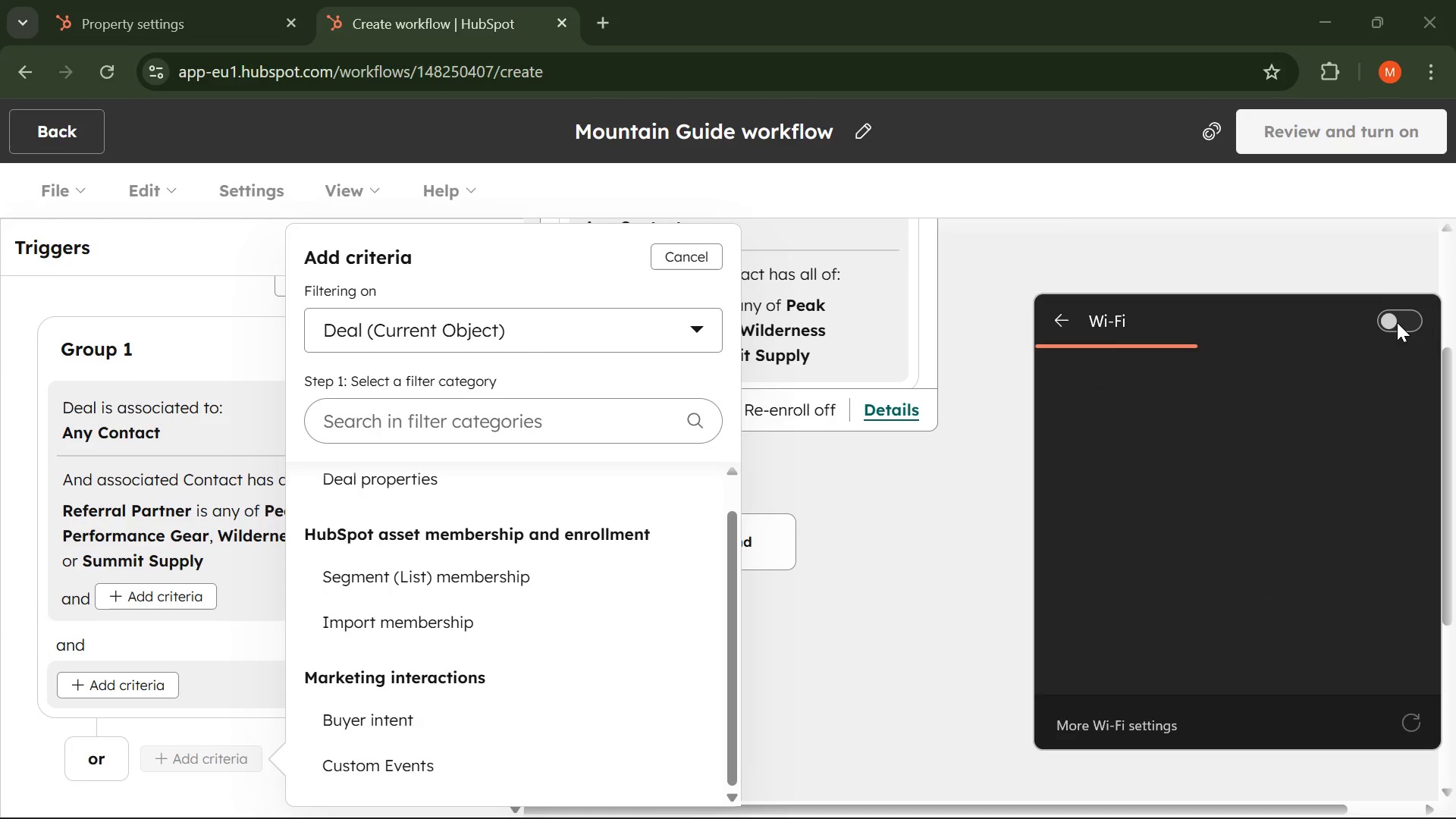 
left_click([1397, 322])
 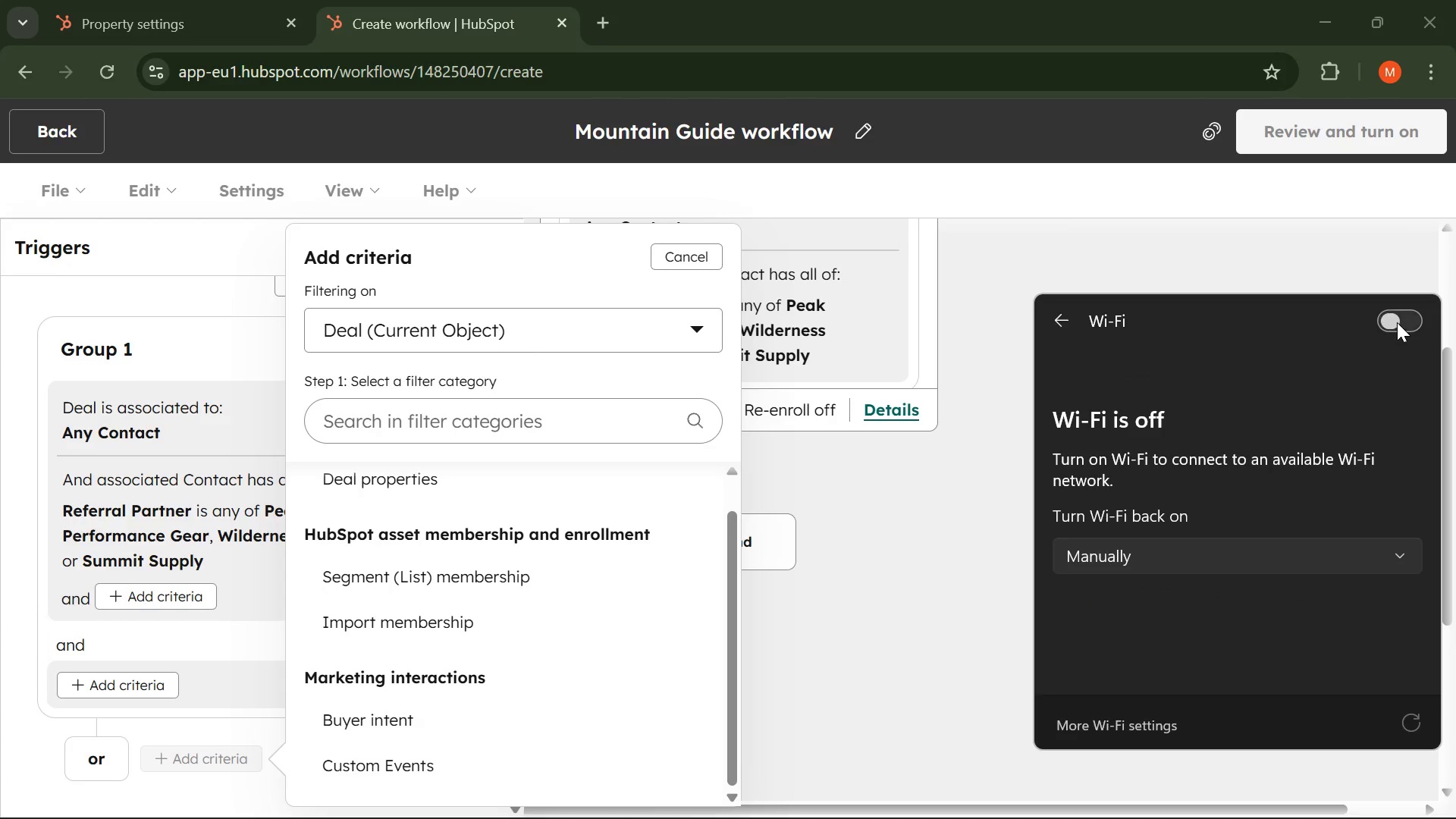 
left_click([1397, 322])
 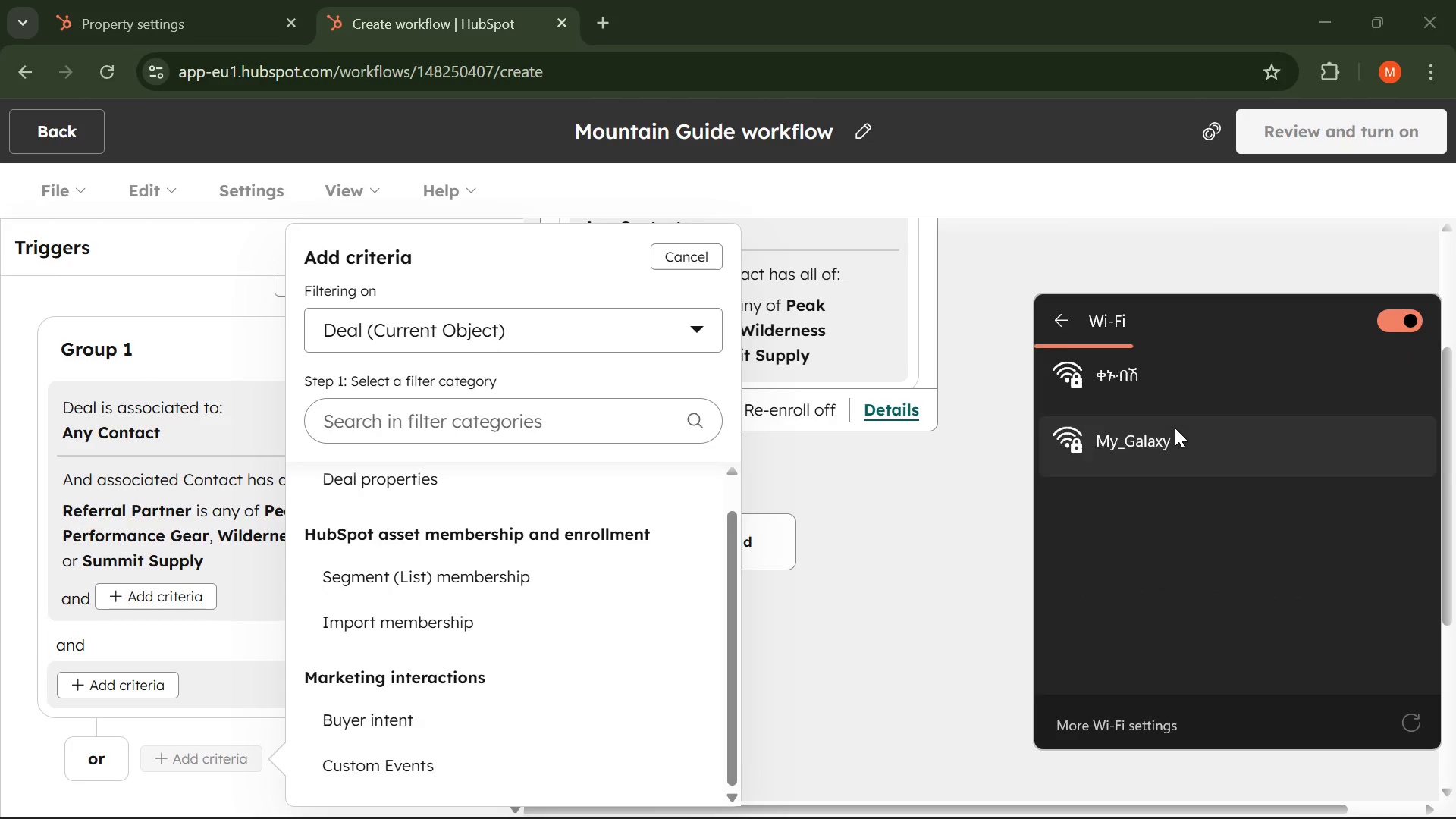 
left_click([1130, 388])
 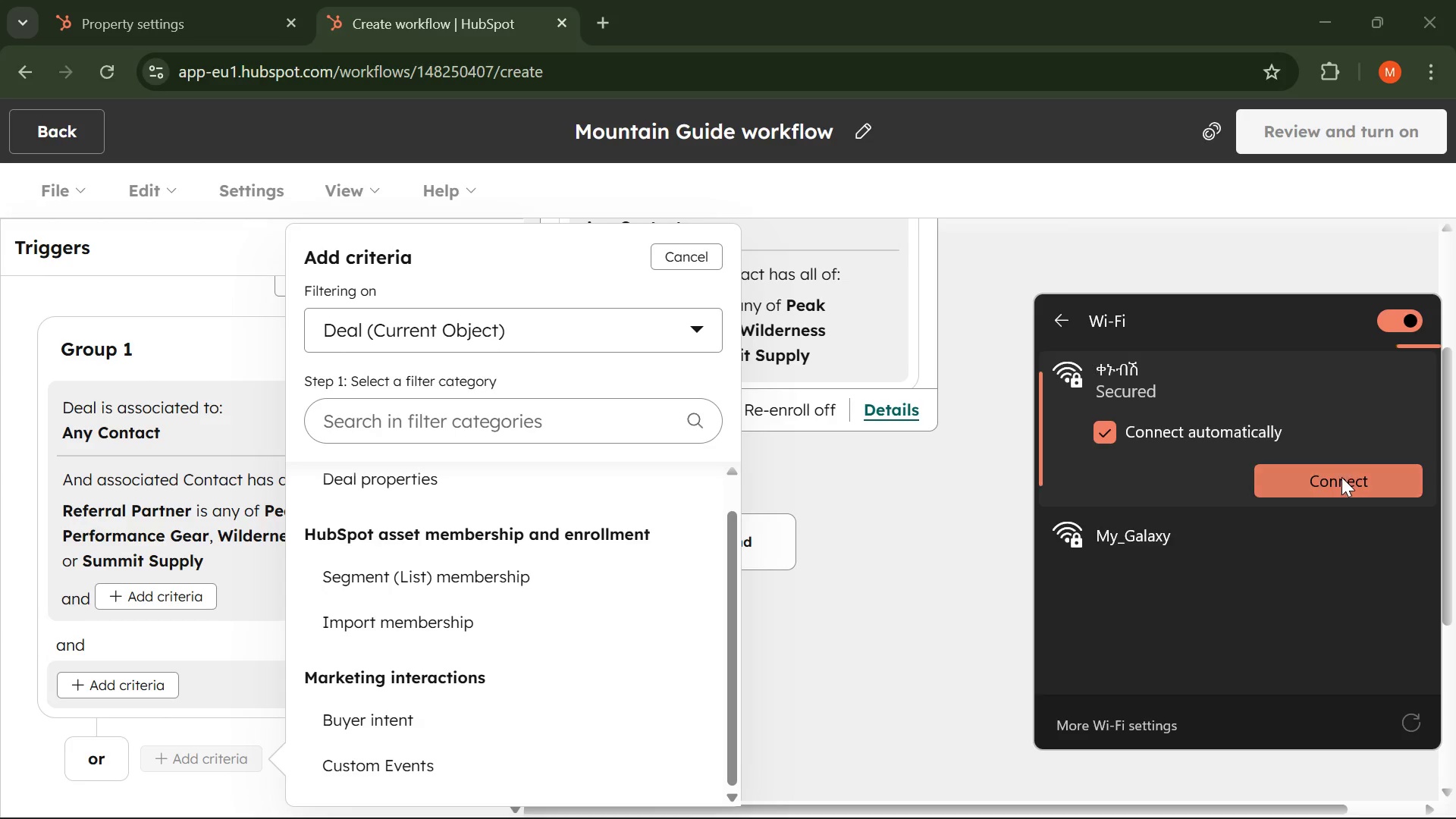 
scroll: coordinate [1173, 428], scroll_direction: up, amount: 1.0
 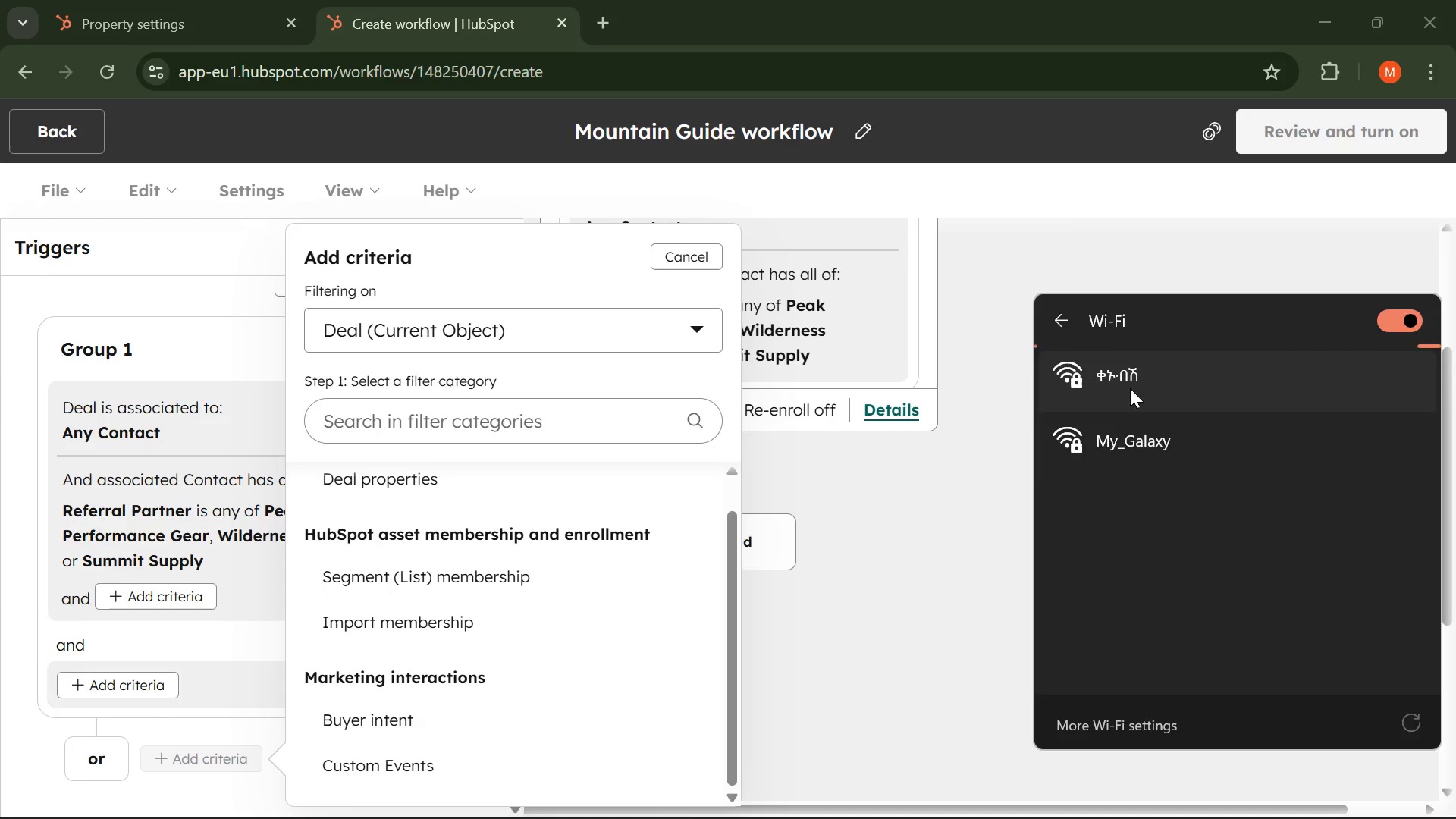 
left_click([1341, 477])
 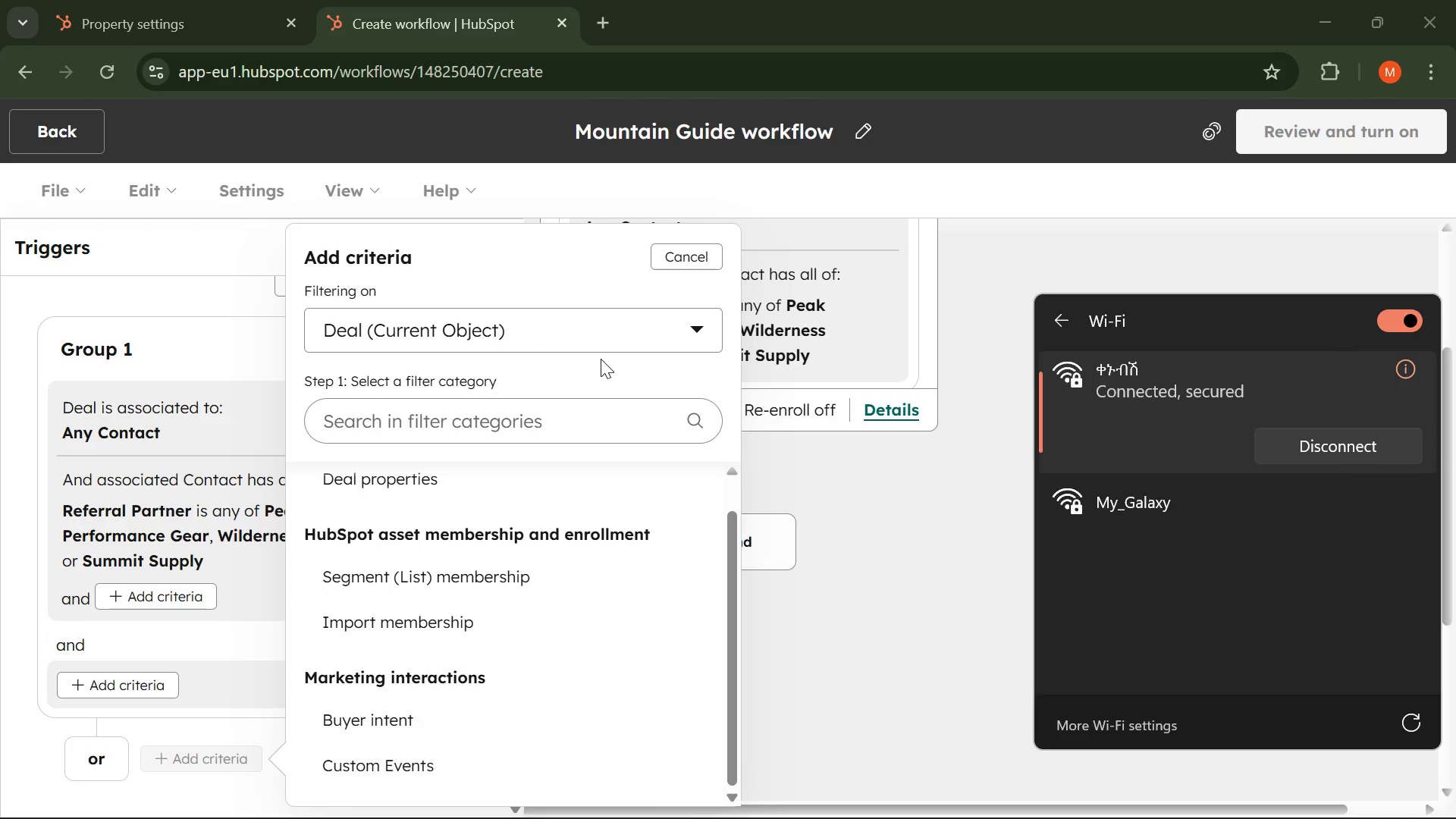 
wait(28.14)
 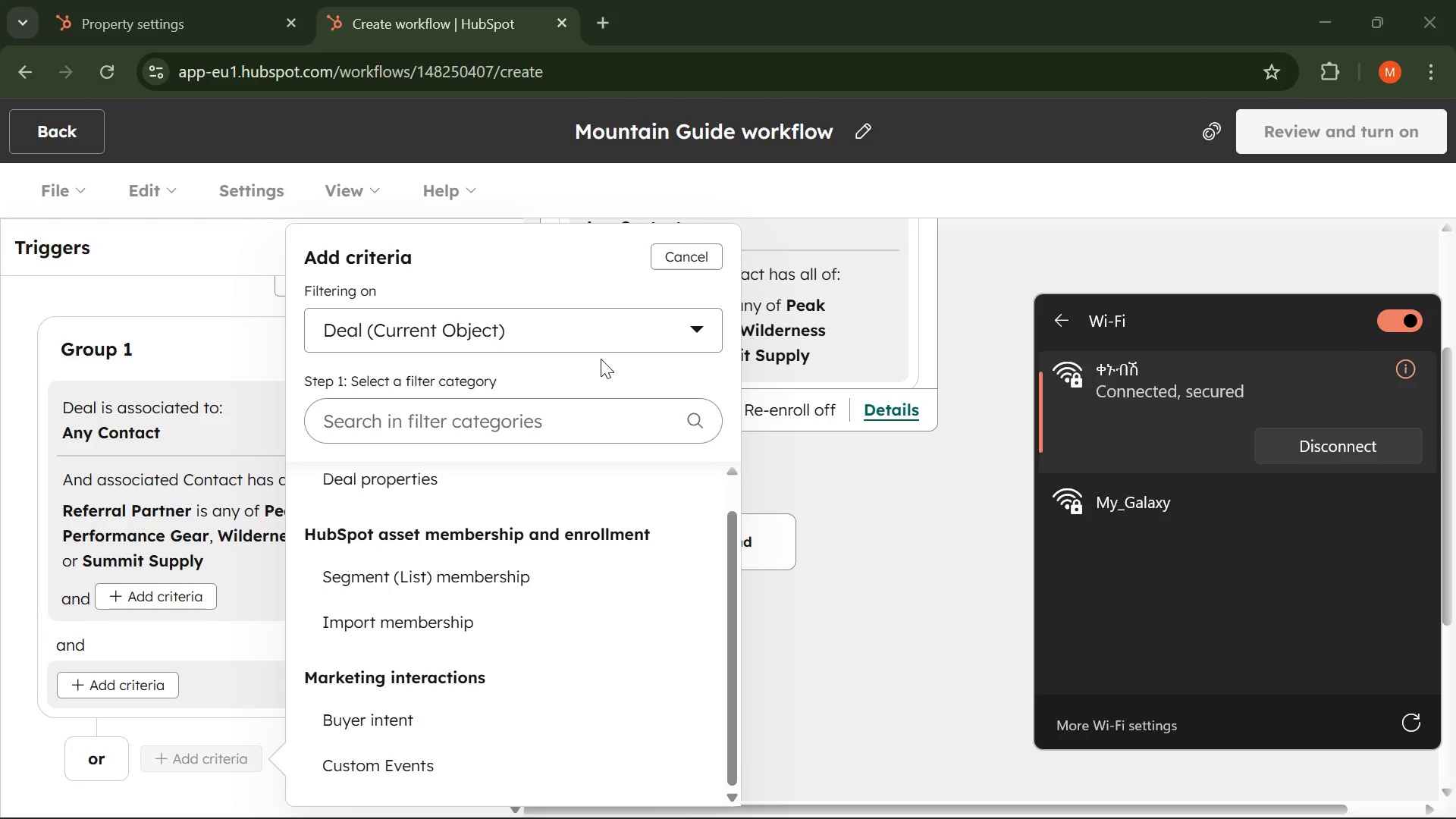 
left_click([542, 364])
 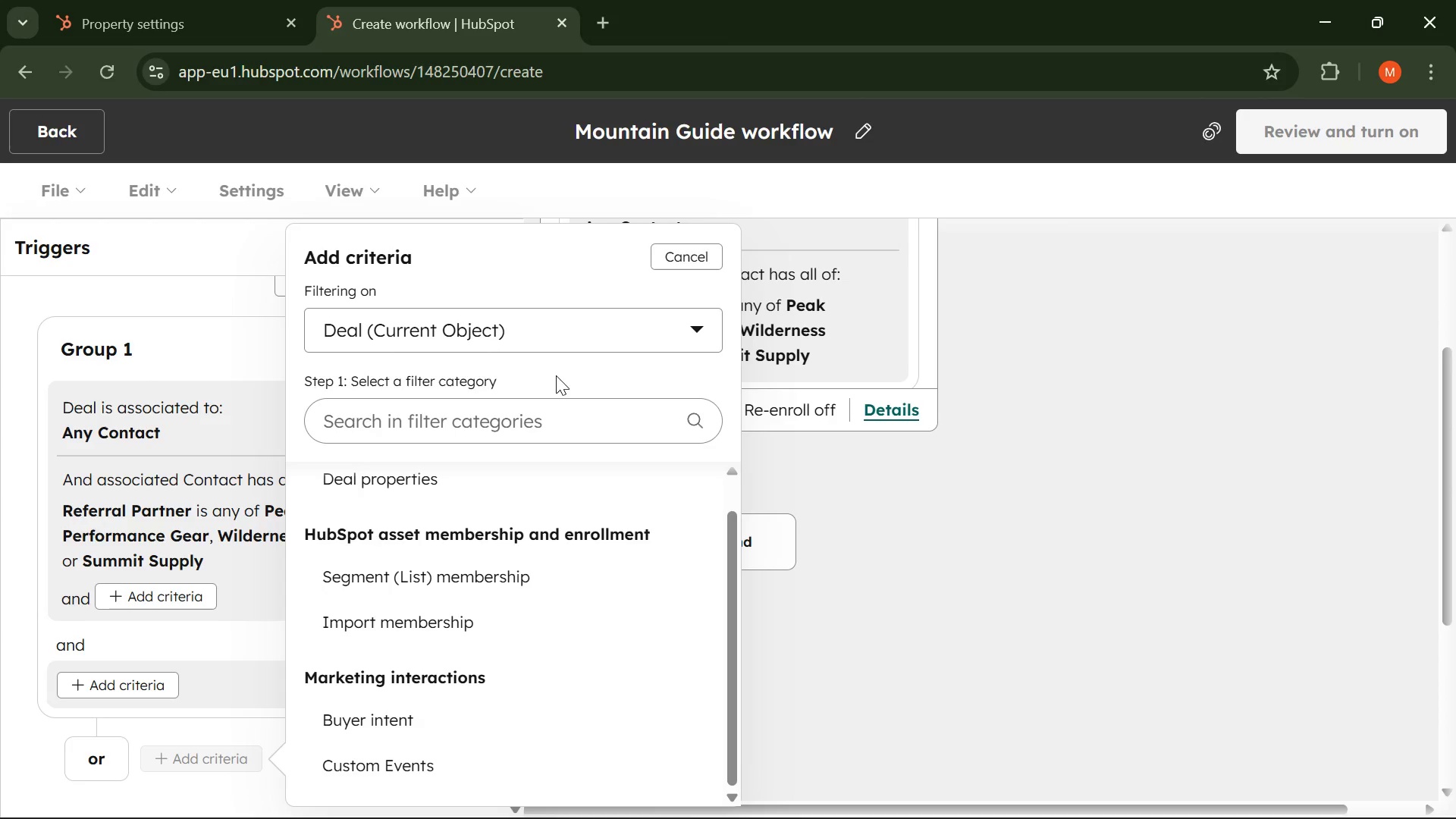 
wait(12.3)
 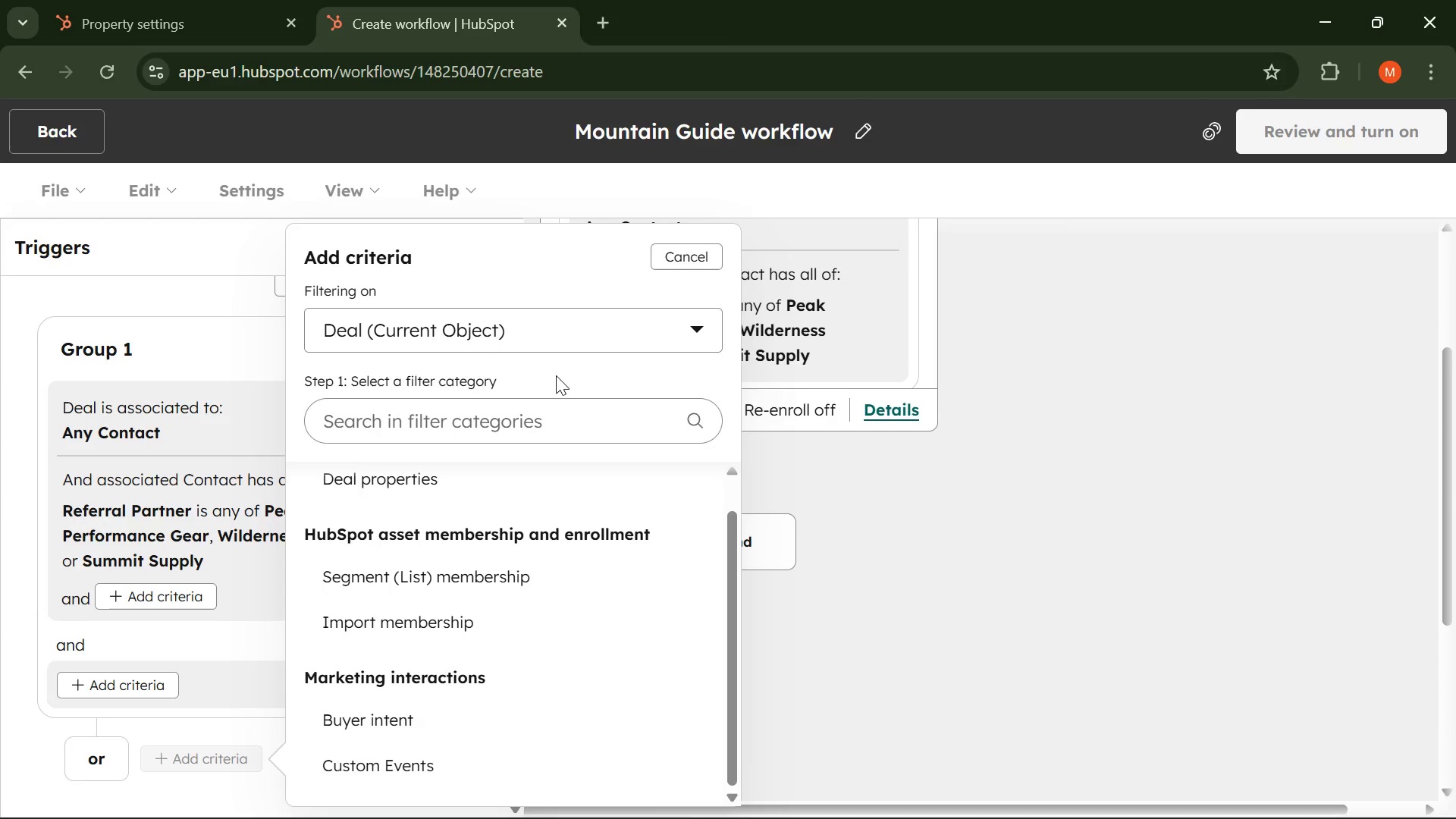 
left_click([532, 329])
 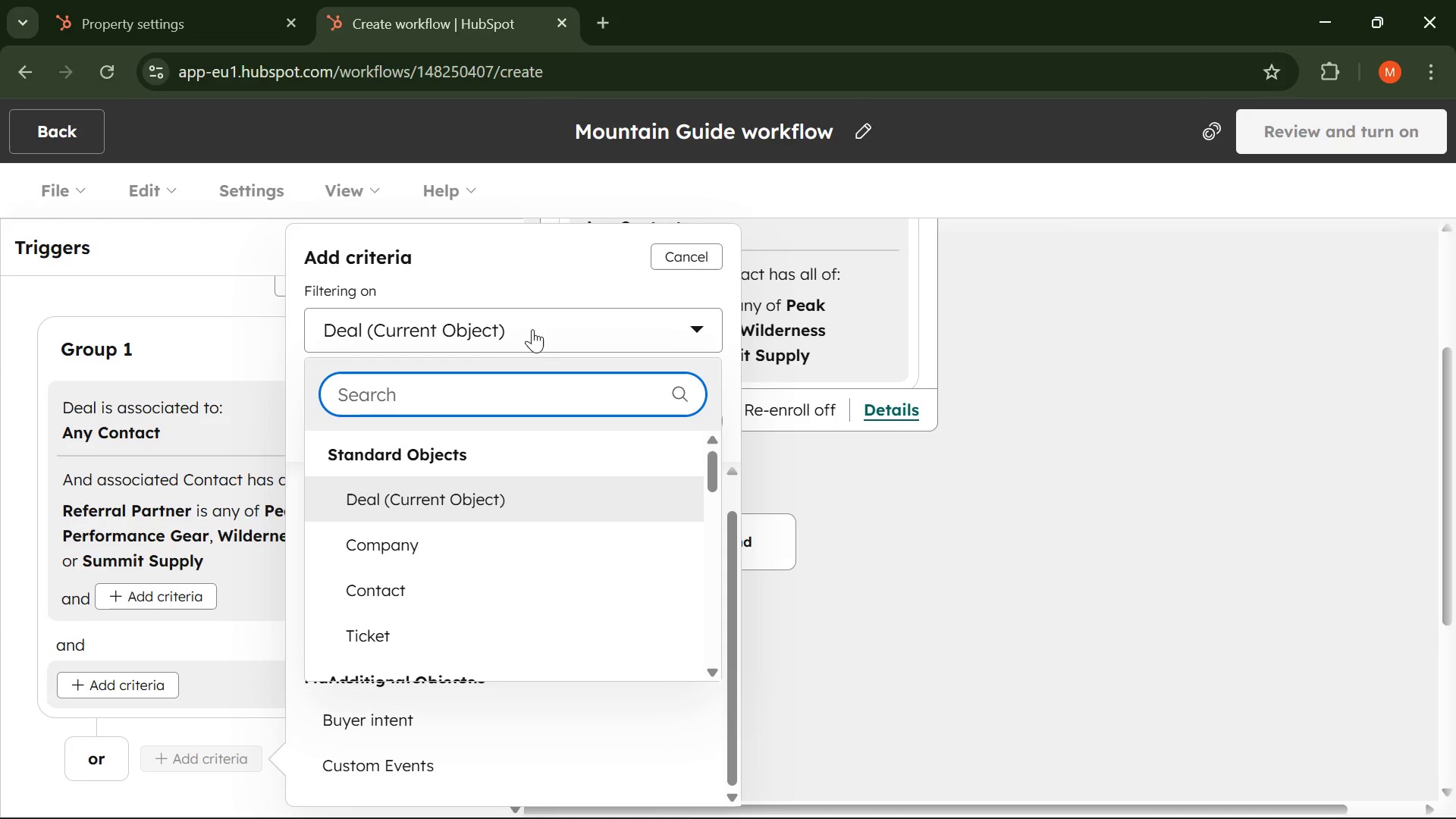 
type(cop)
key(Backspace)
key(Backspace)
key(Backspace)
key(Backspace)
 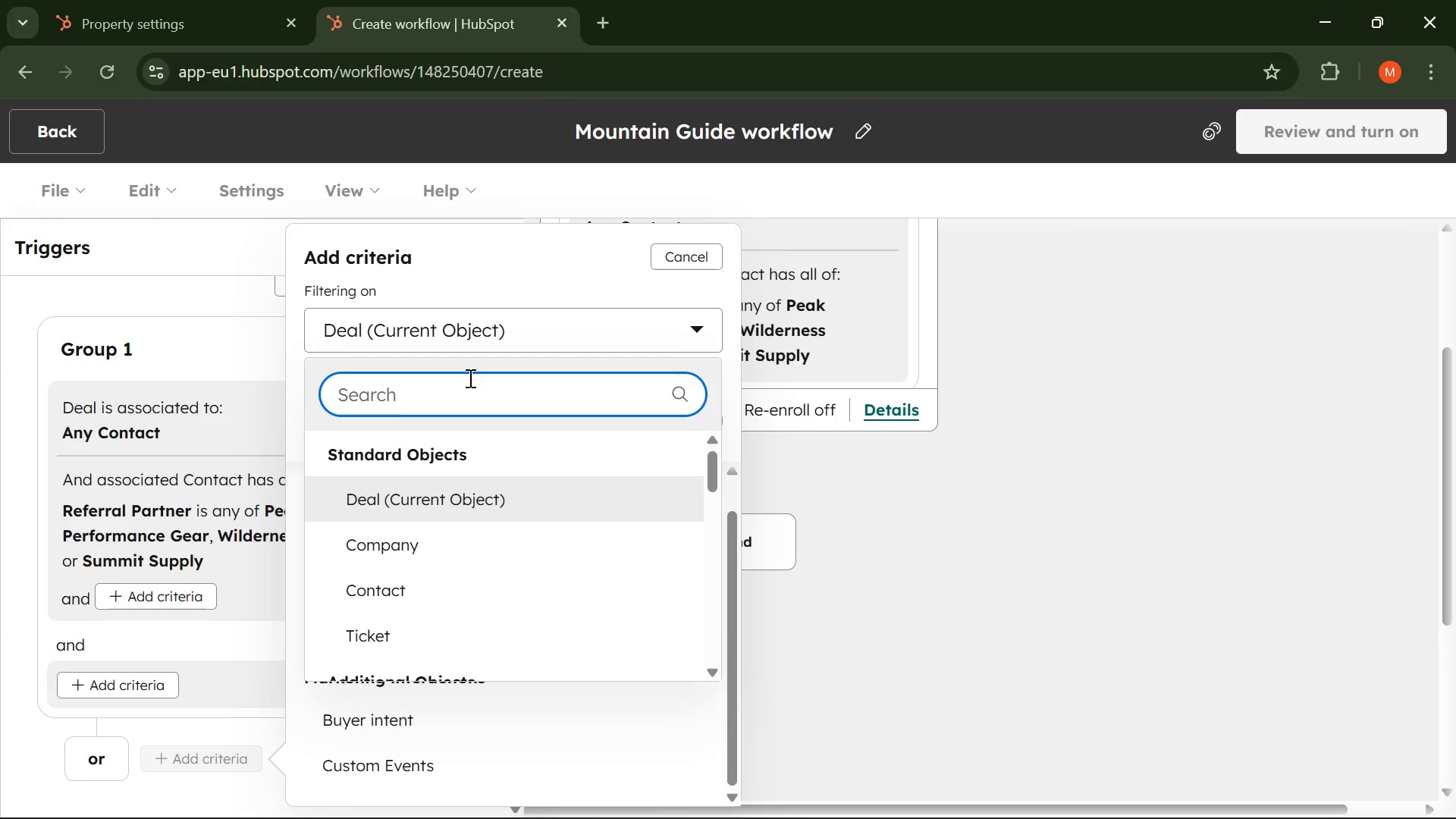 
wait(9.45)
 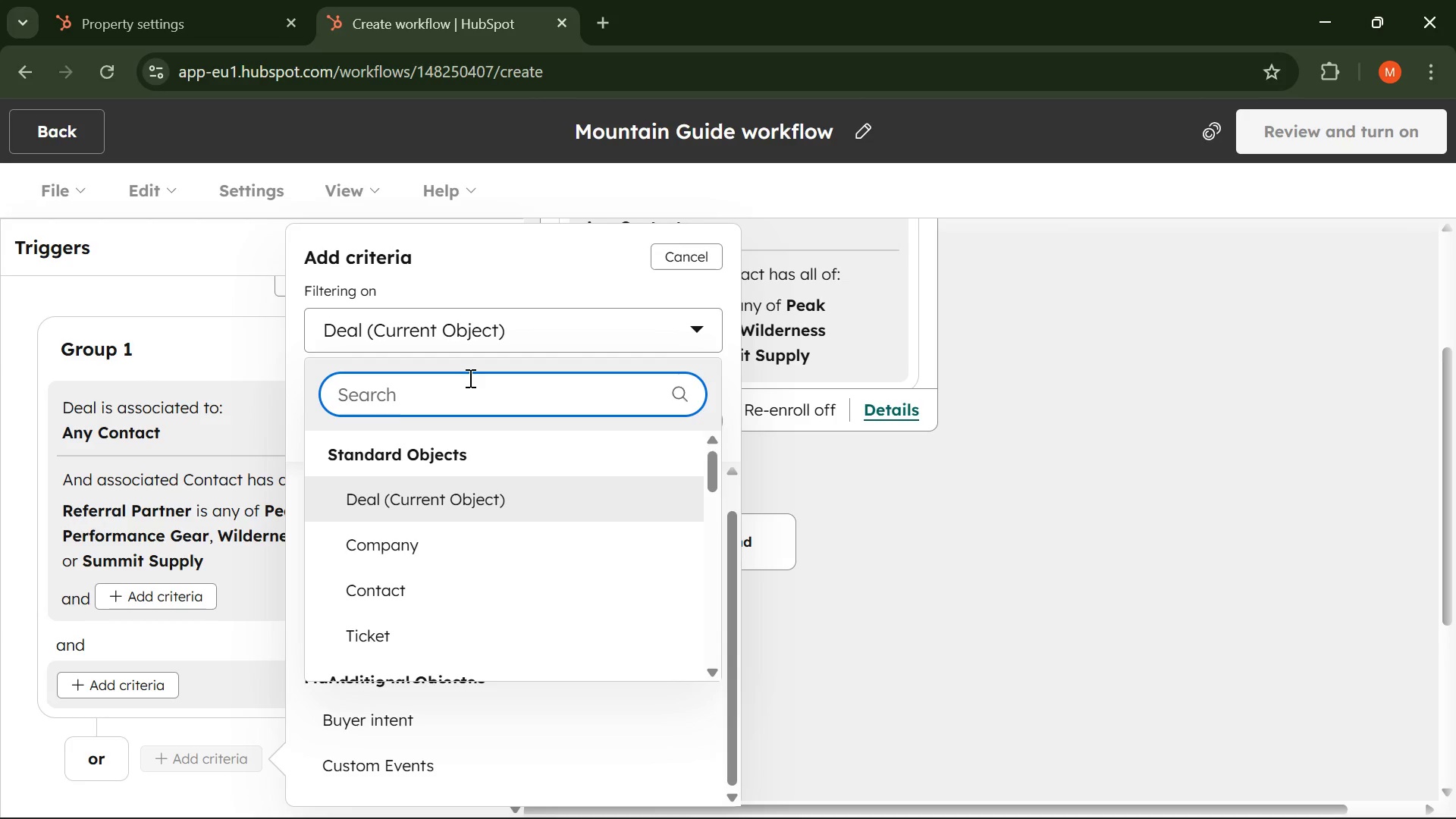 
type(da)
key(Backspace)
key(Backspace)
key(Backspace)
 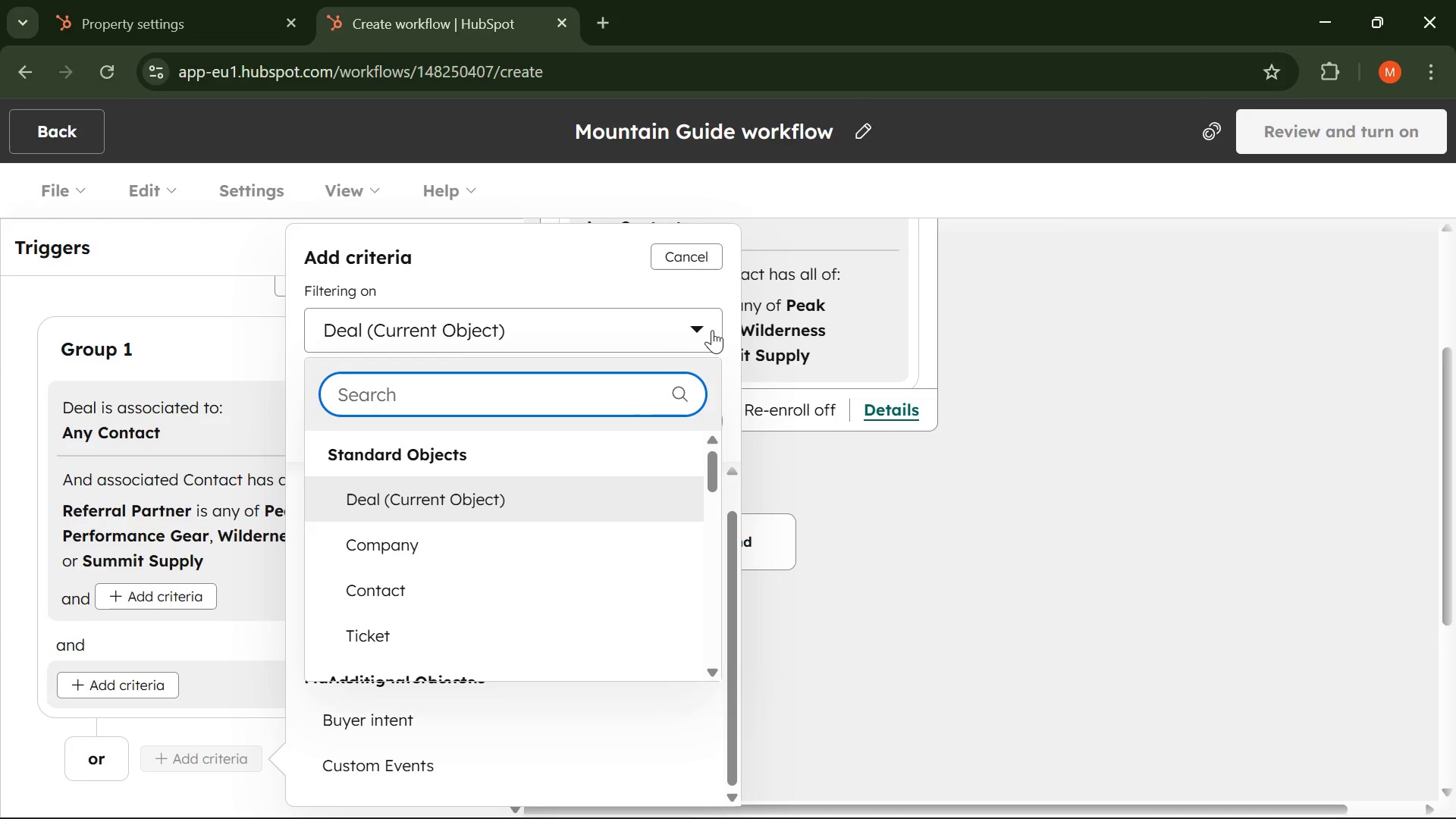 
left_click([711, 254])
 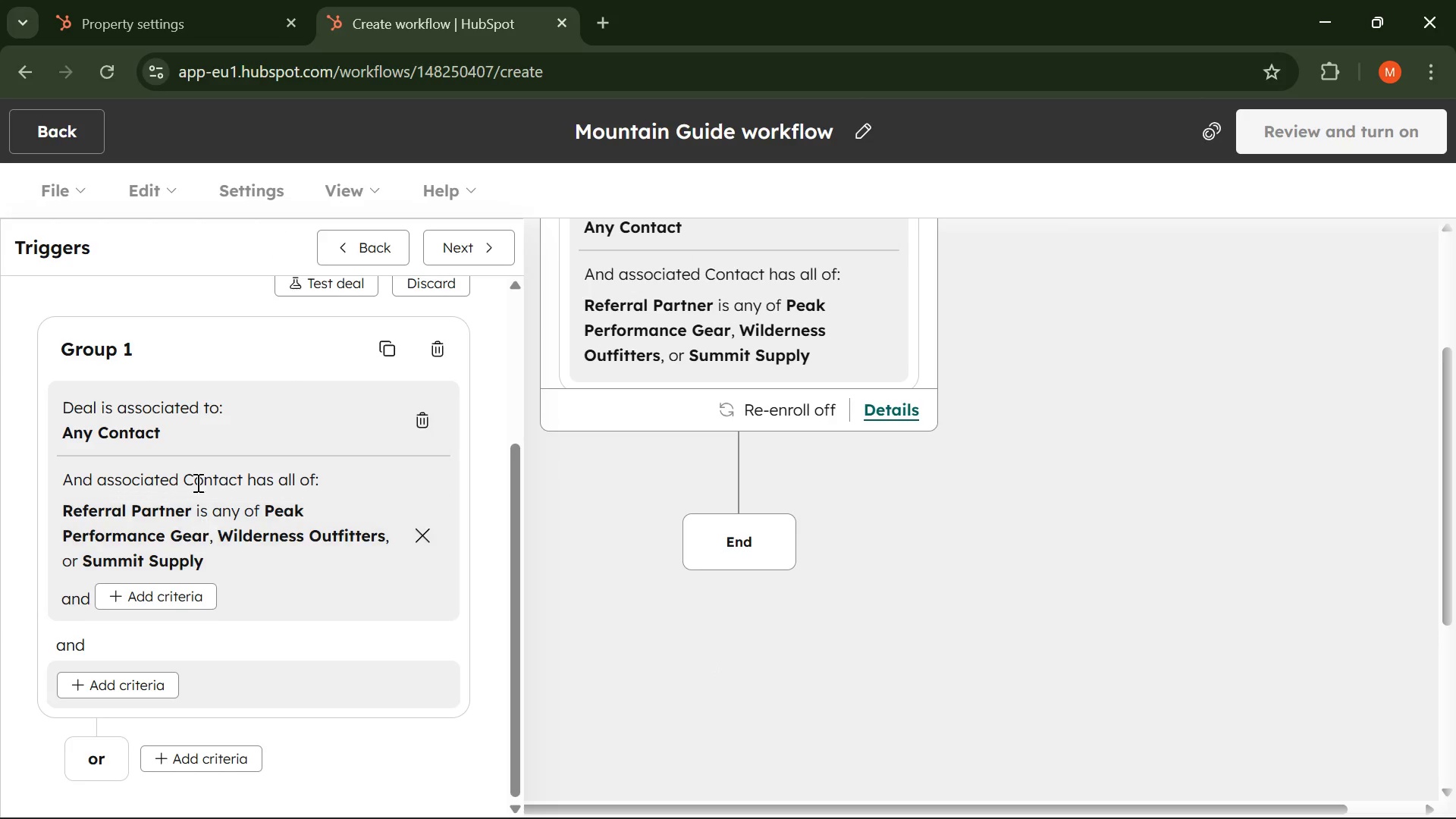 
scroll: coordinate [283, 410], scroll_direction: up, amount: 2.0
 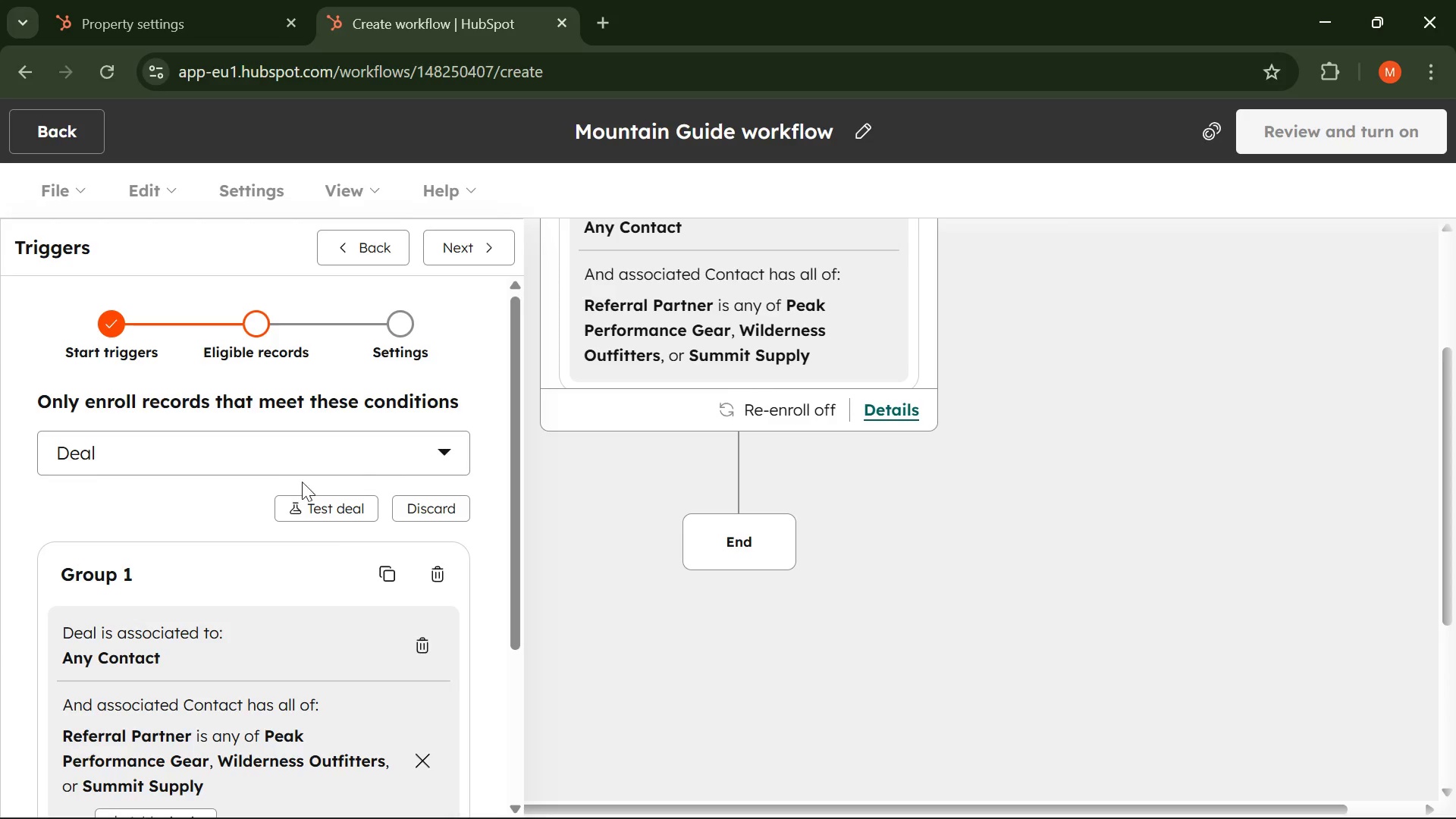 
scroll: coordinate [243, 464], scroll_direction: down, amount: 5.0
 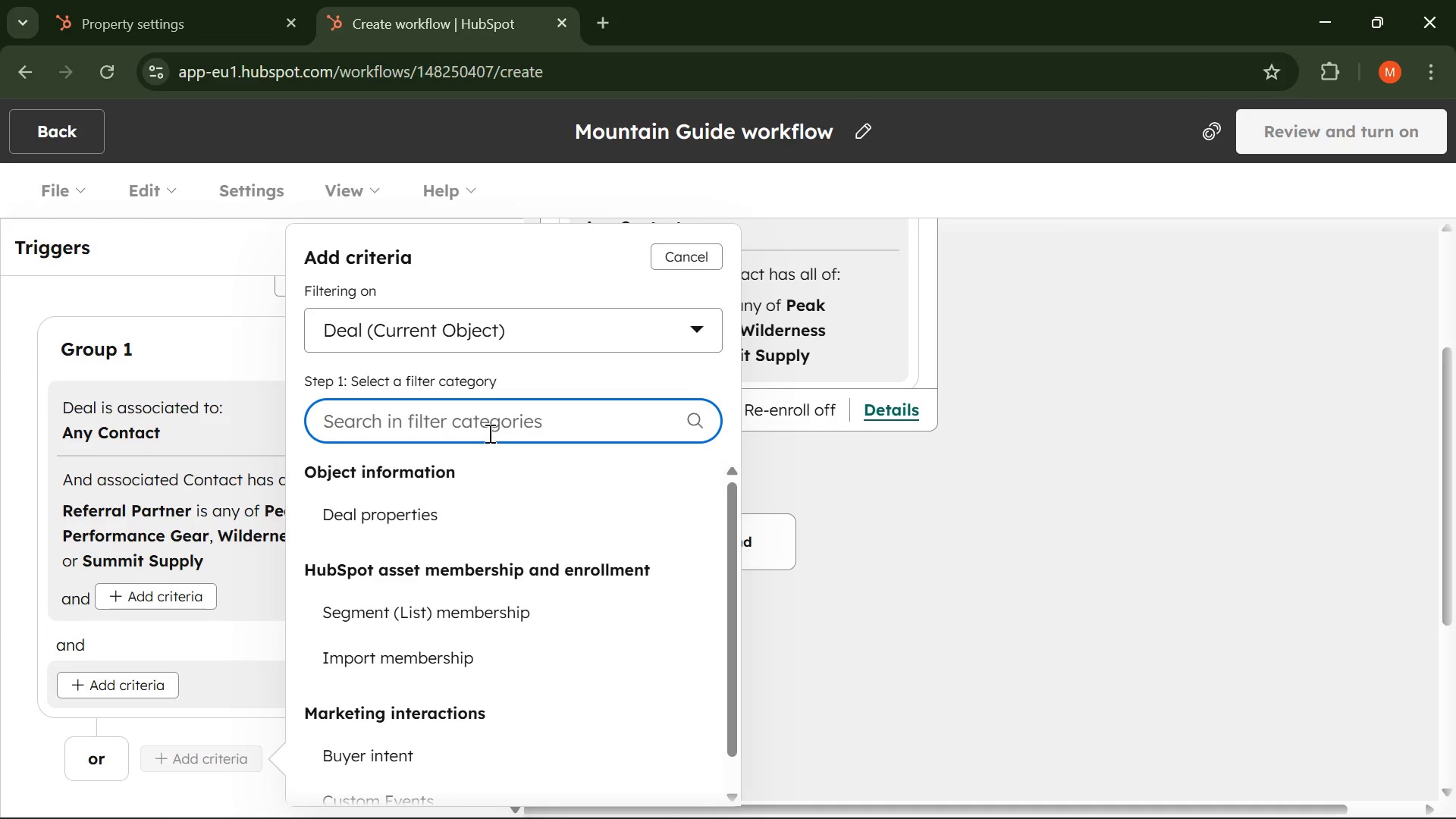 
type(da)
key(Backspace)
key(Backspace)
key(Backspace)
 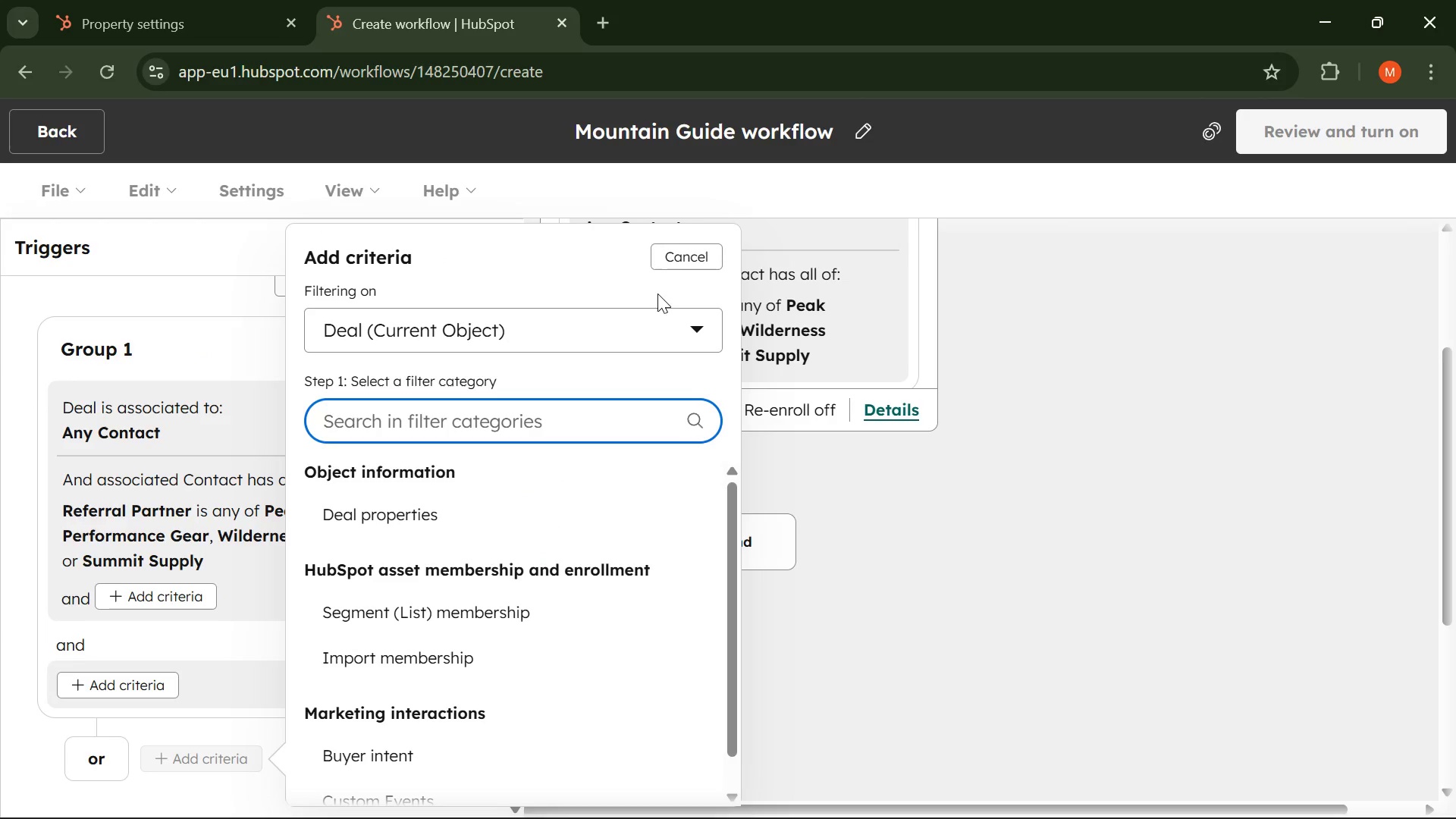 
left_click([676, 264])
 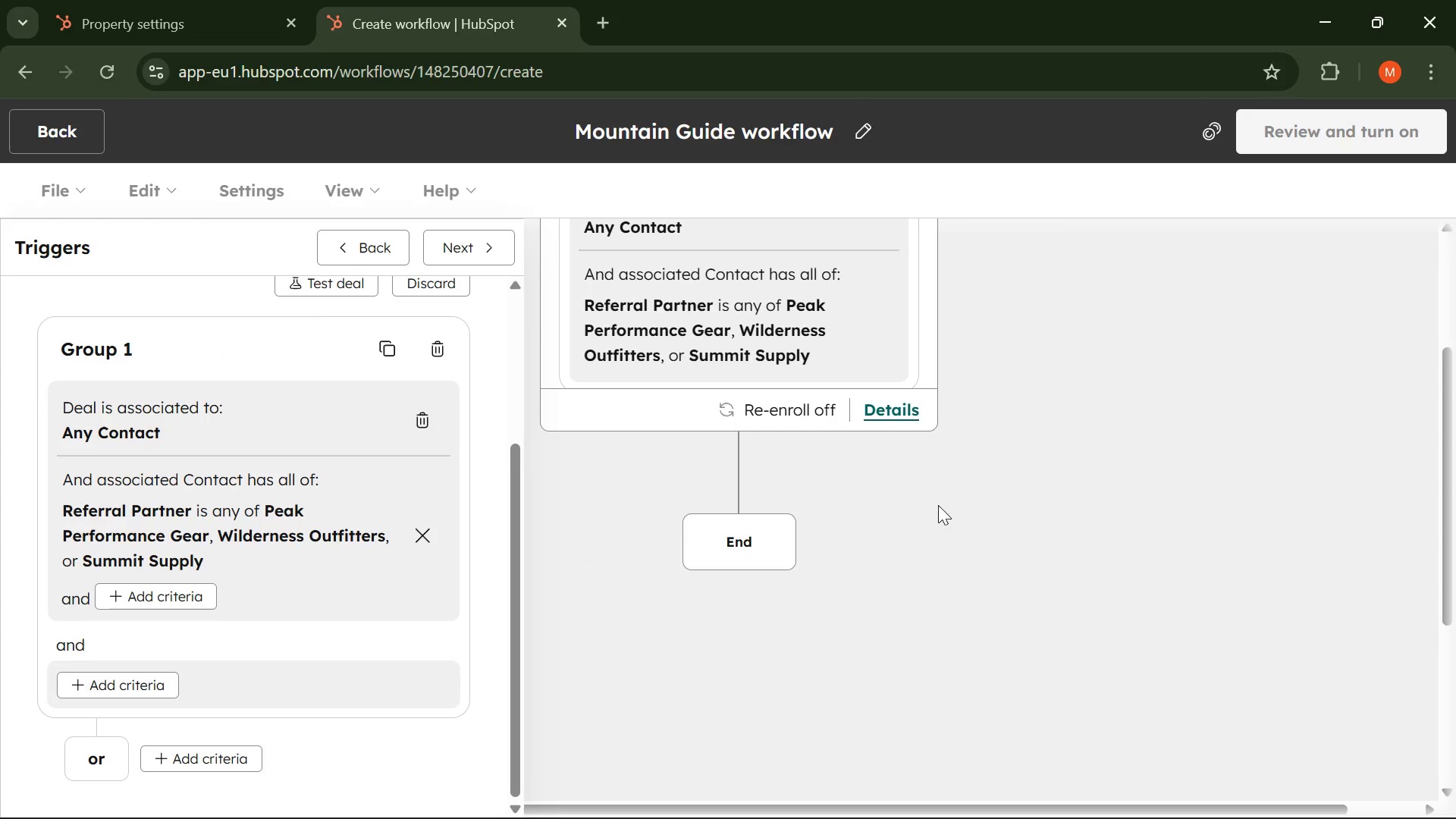 
scroll: coordinate [544, 572], scroll_direction: down, amount: 1.0
 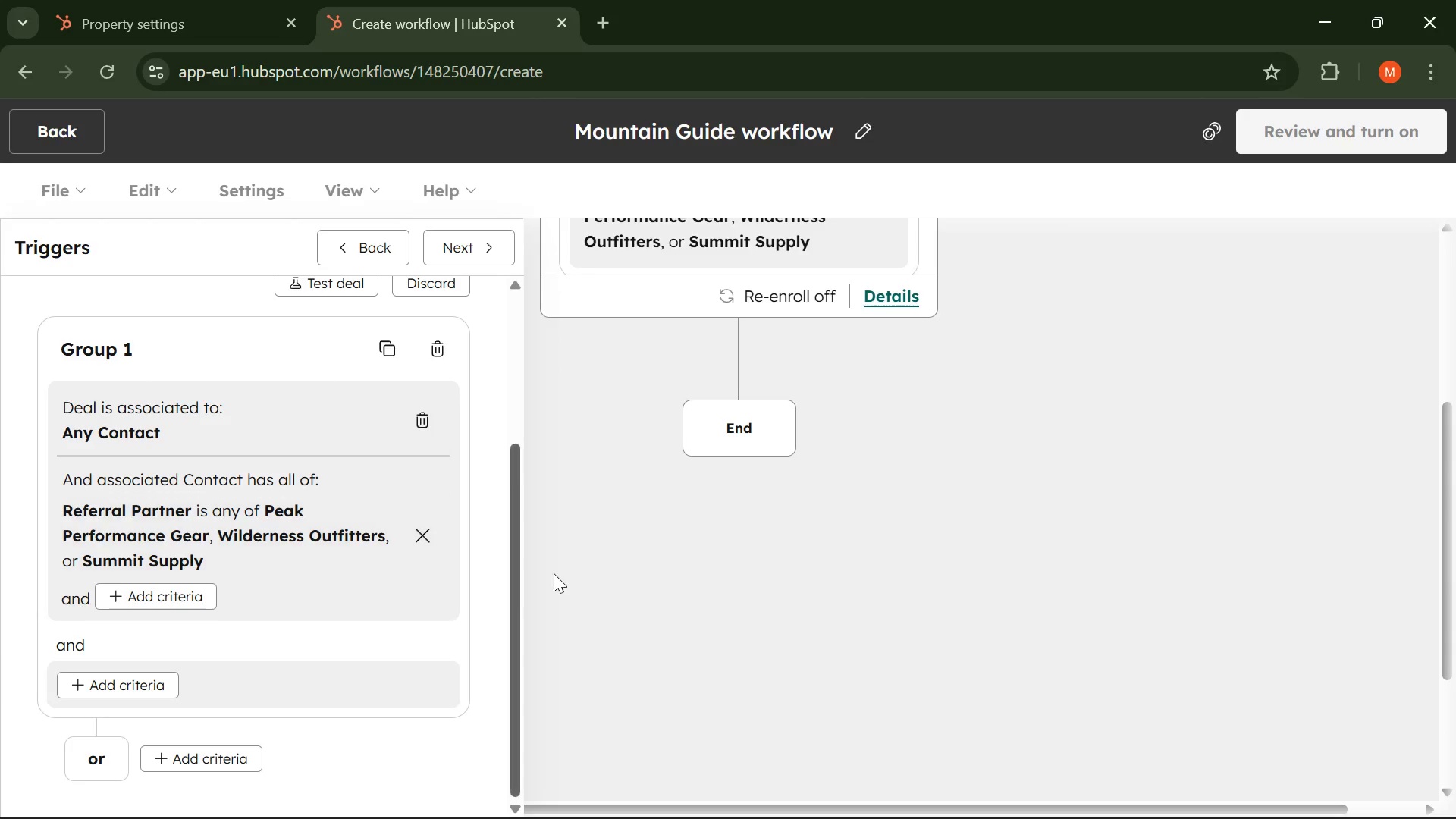 
scroll: coordinate [596, 574], scroll_direction: up, amount: 2.0
 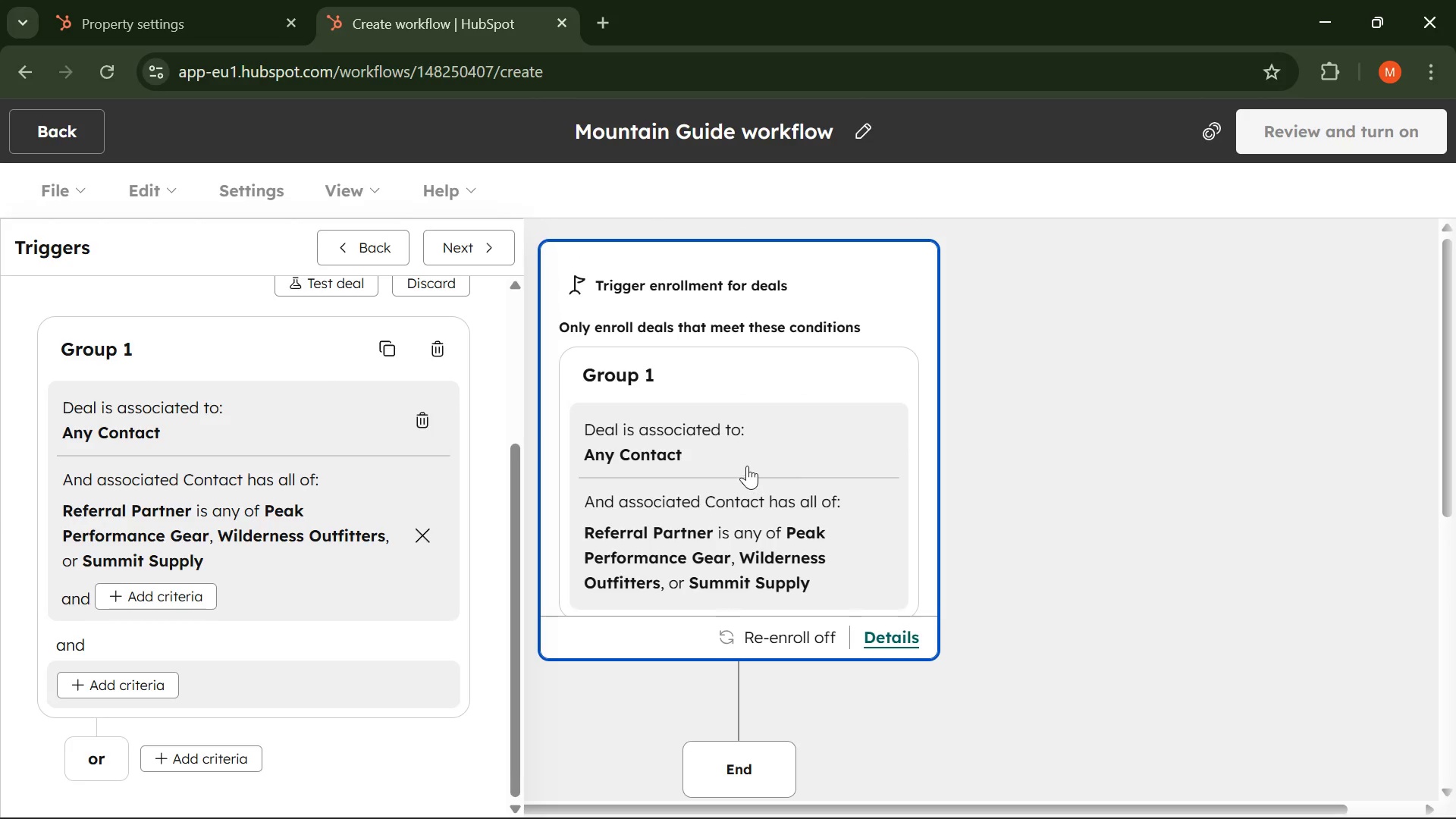 
left_click([713, 356])
 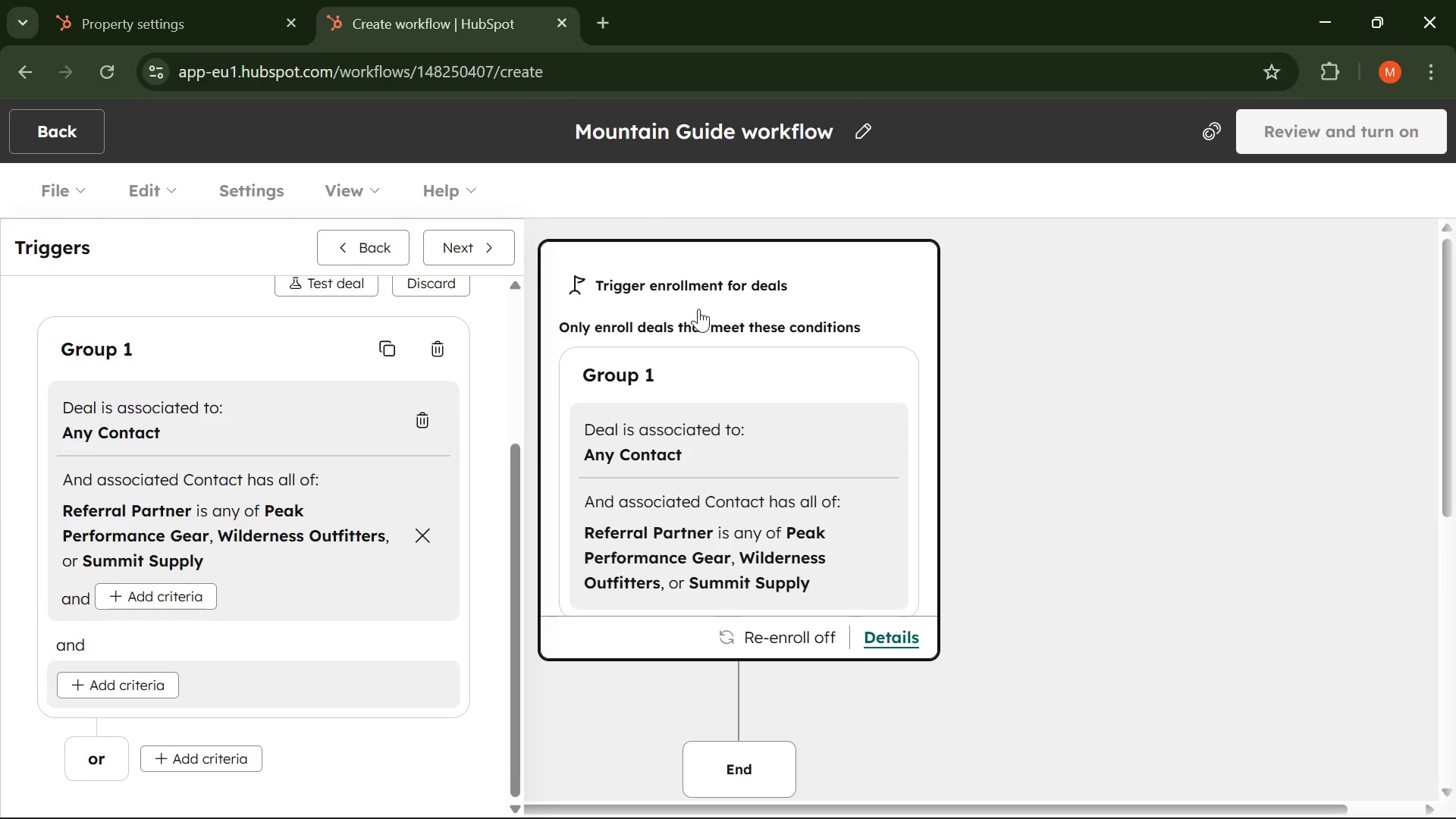 
left_click([698, 309])
 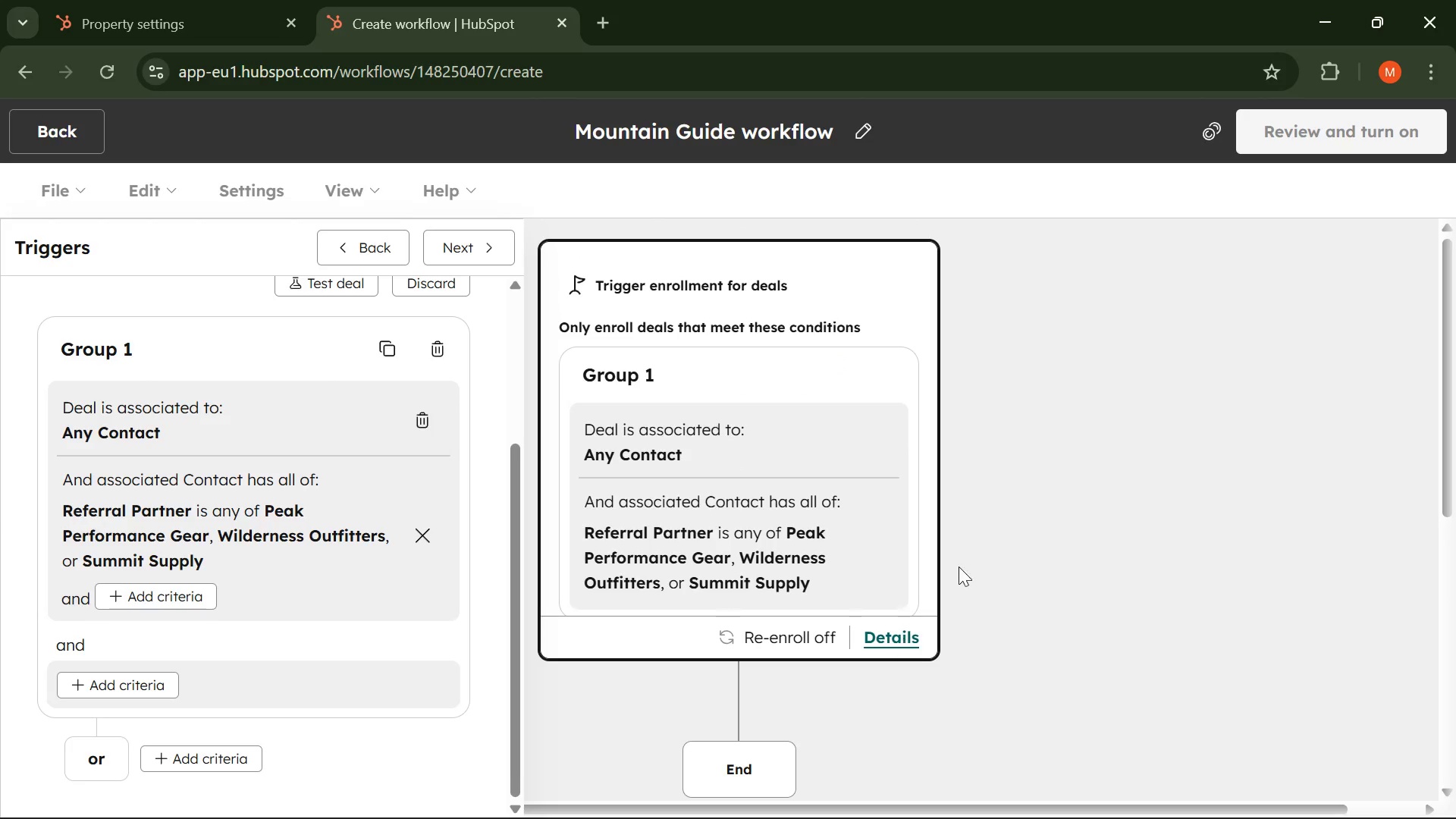 
scroll: coordinate [152, 380], scroll_direction: none, amount: 0.0
 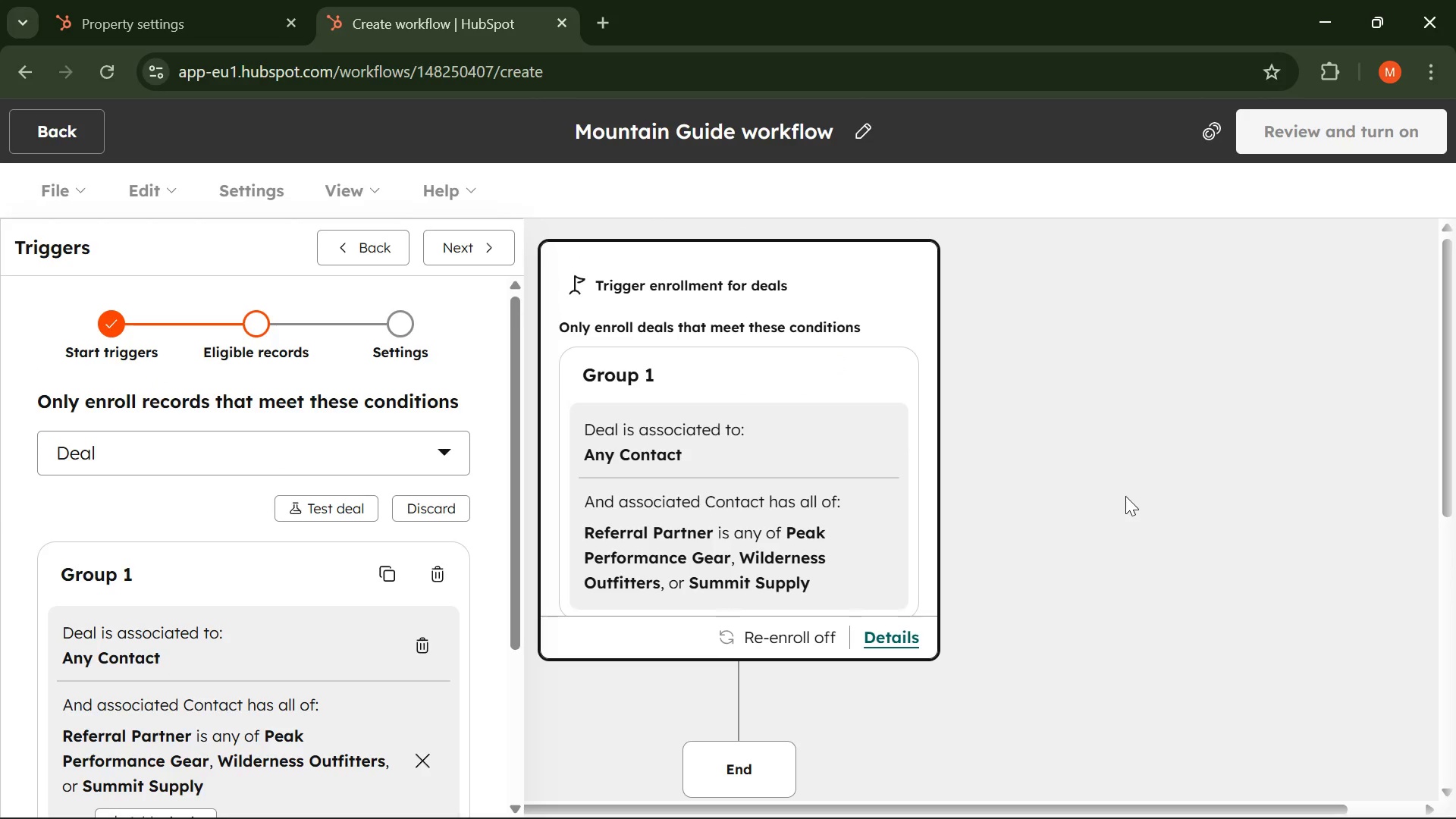 
wait(43.19)
 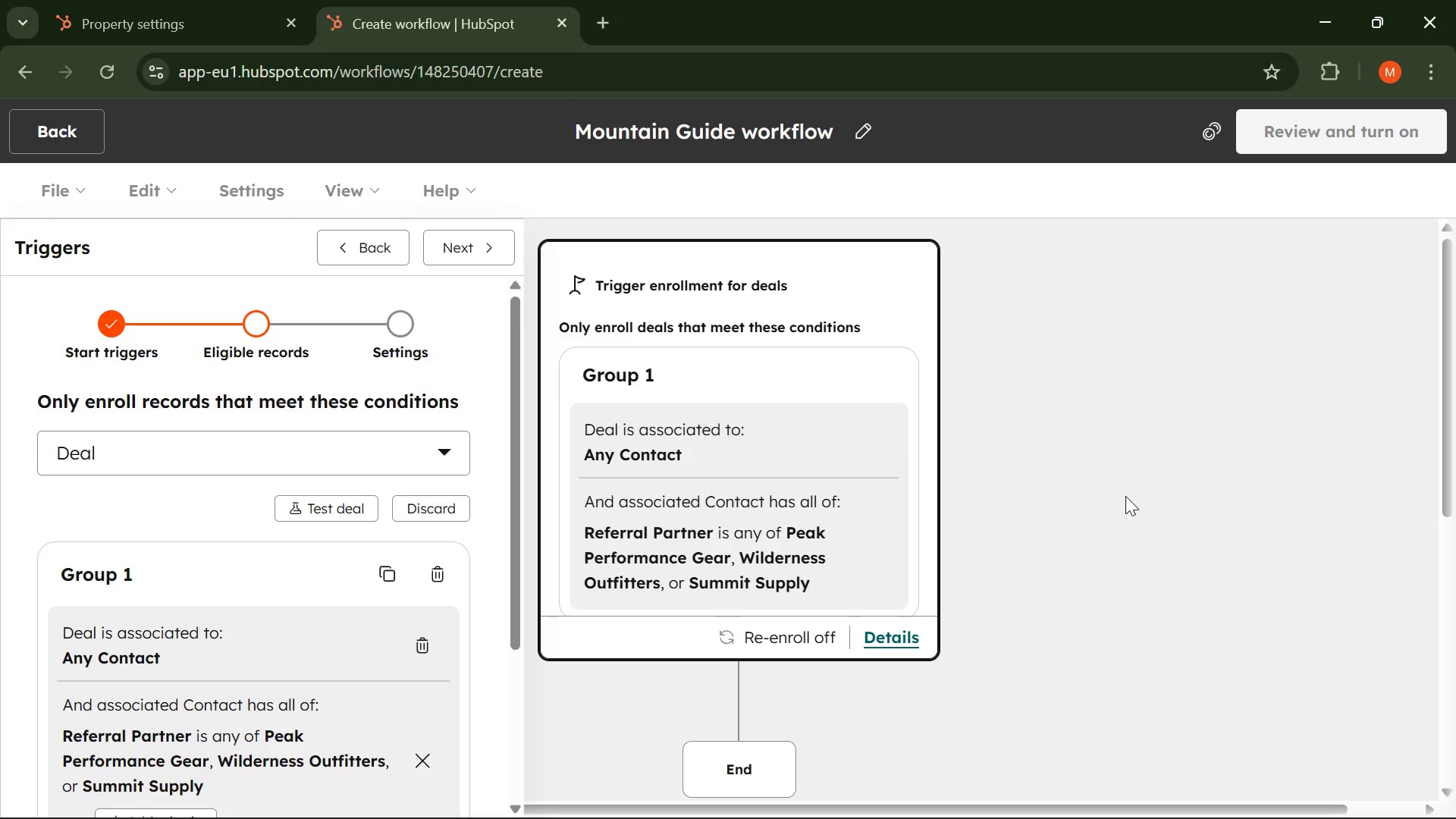 
scroll: coordinate [177, 613], scroll_direction: down, amount: 2.0
 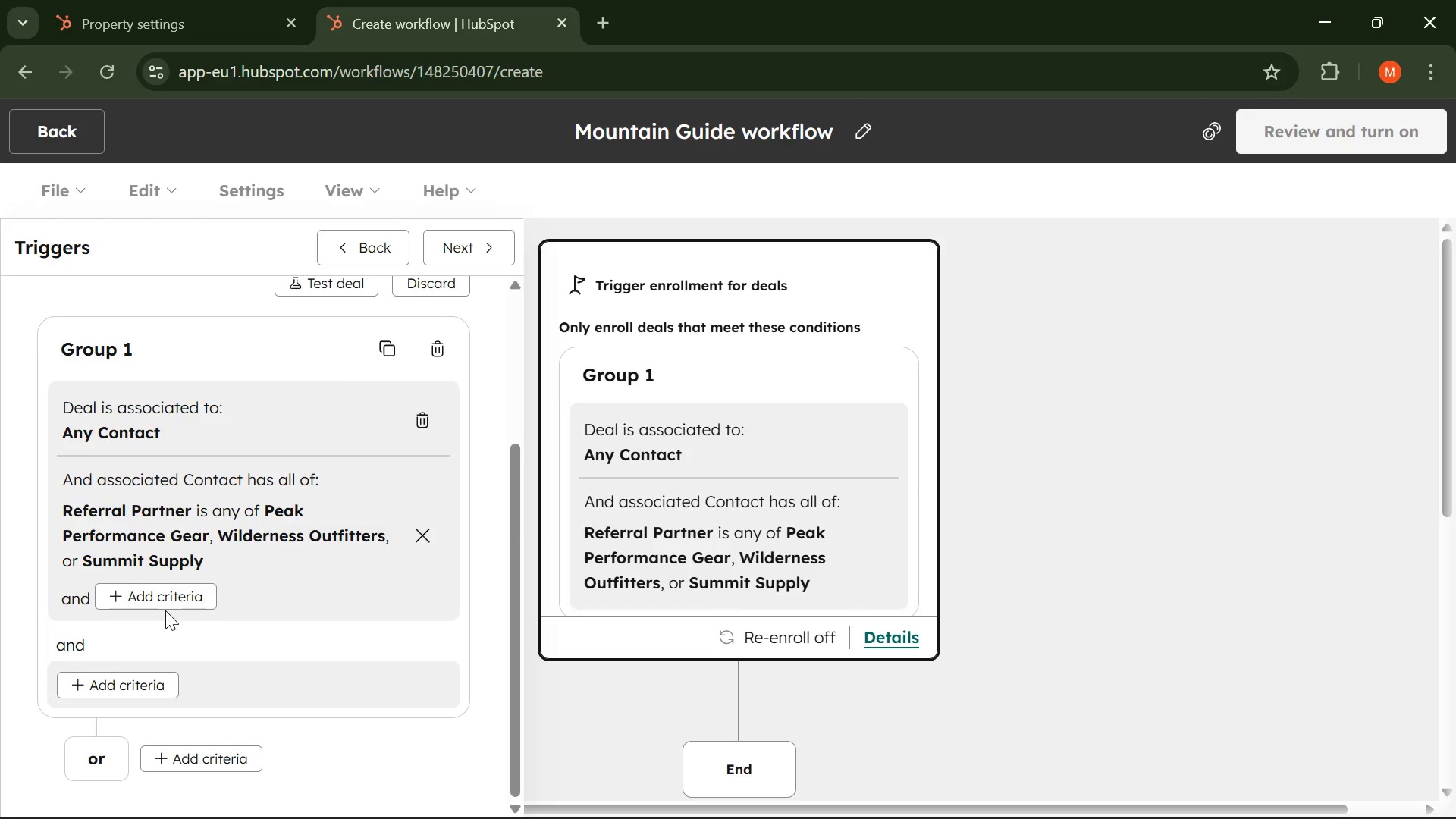 
scroll: coordinate [139, 595], scroll_direction: none, amount: 0.0
 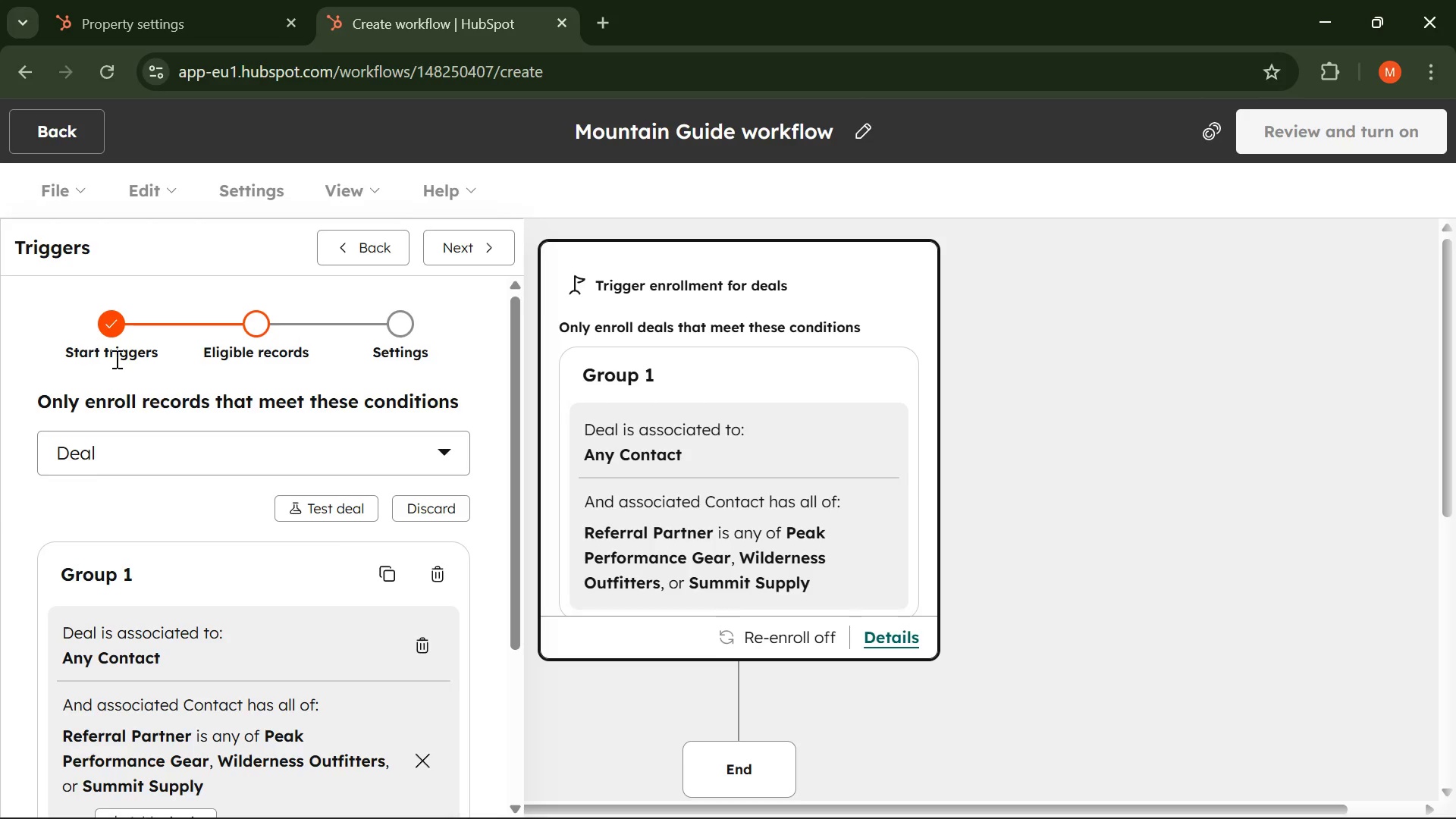 
wait(5.54)
 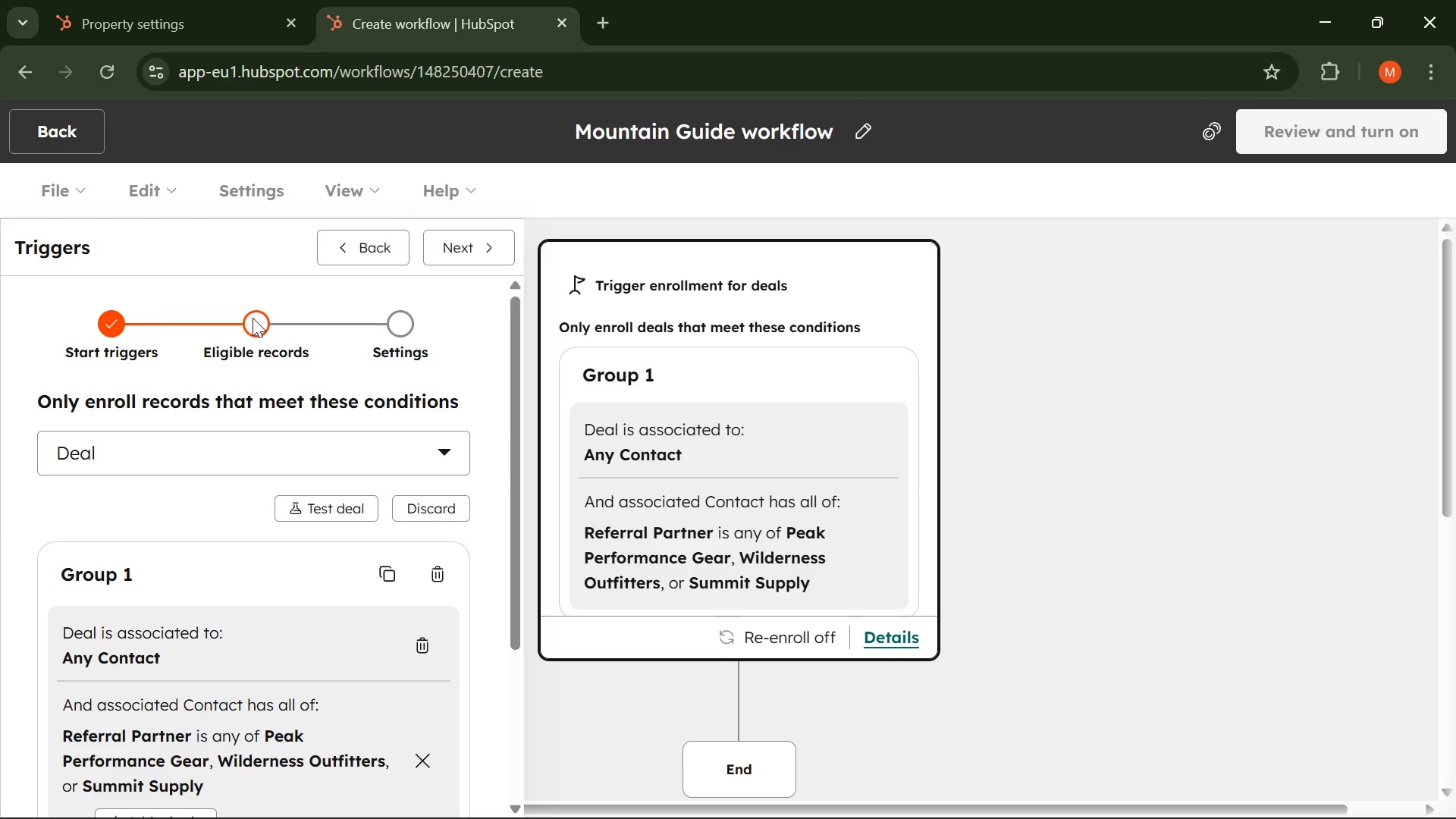 
scroll: coordinate [254, 460], scroll_direction: none, amount: 0.0
 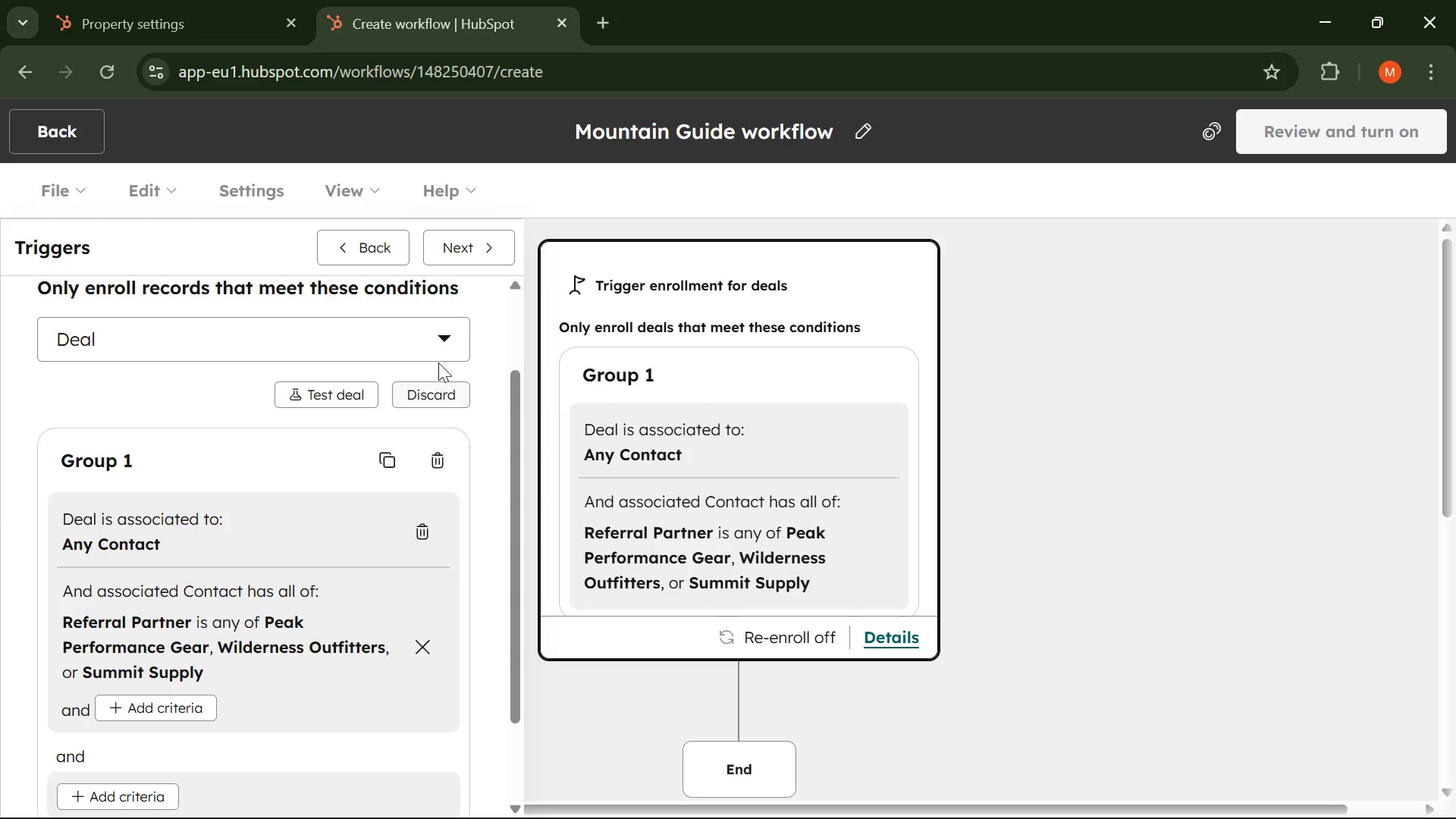 
left_click([441, 341])
 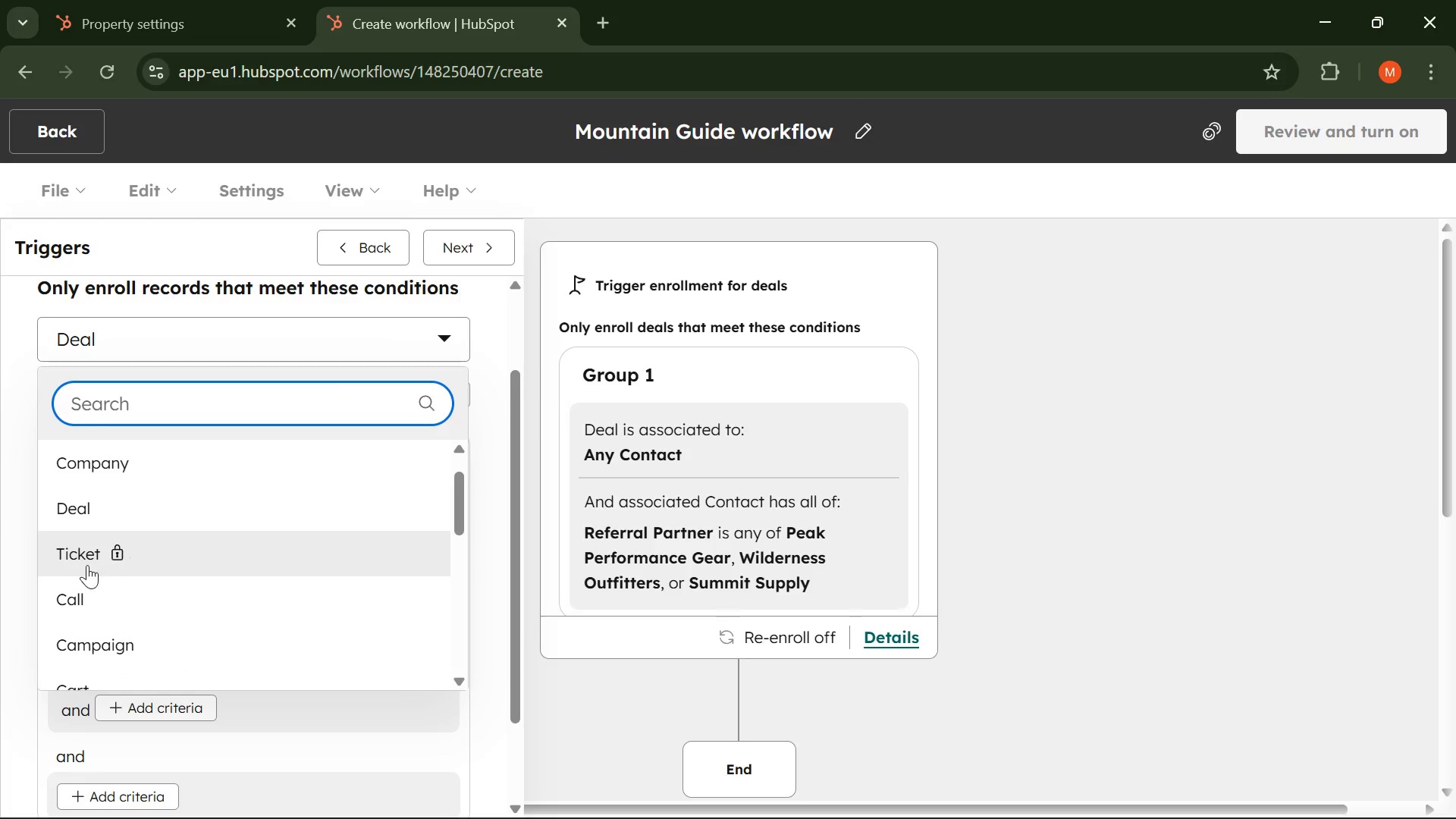 
scroll: coordinate [108, 608], scroll_direction: down, amount: 6.0
 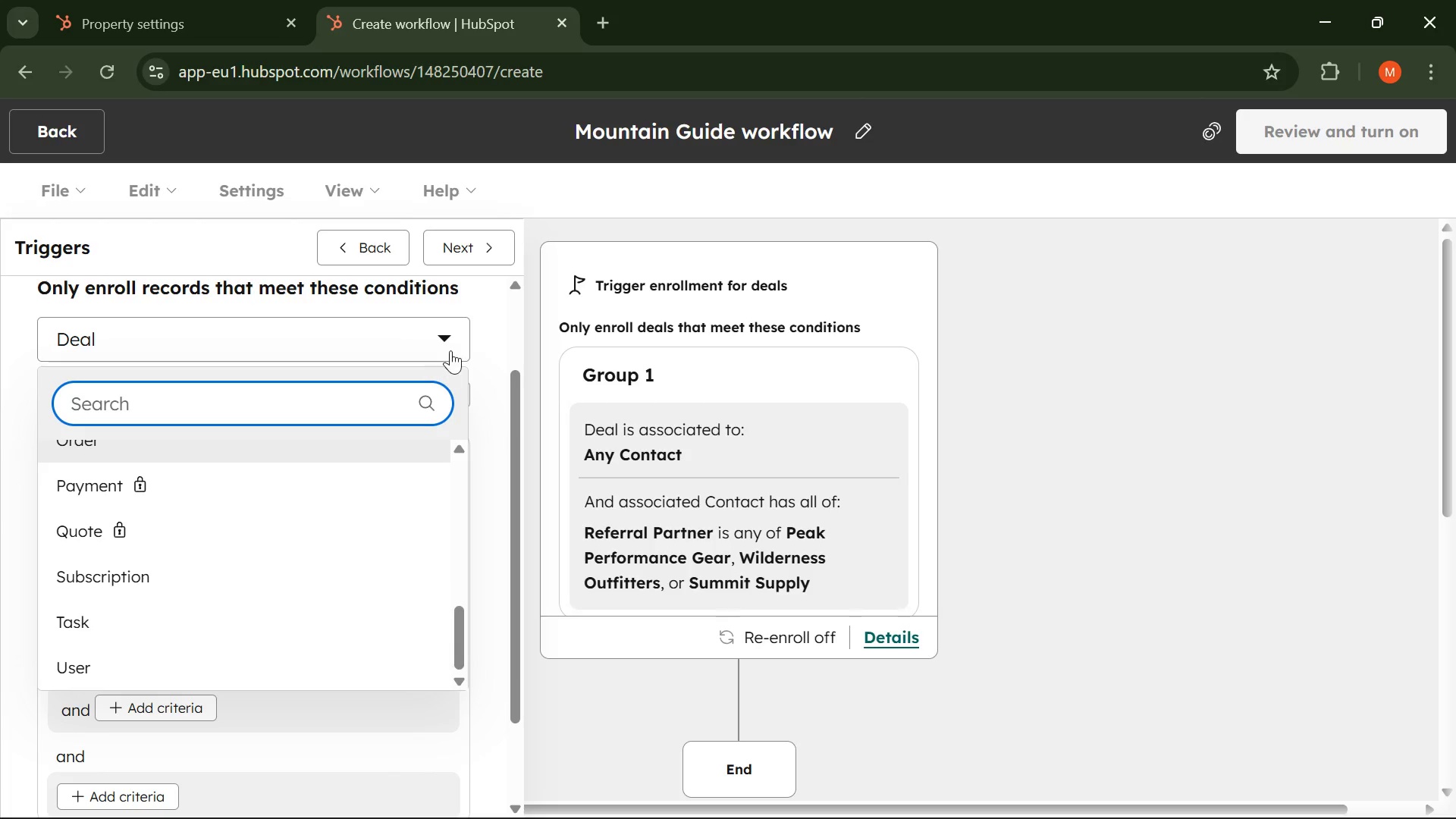 
left_click([452, 347])
 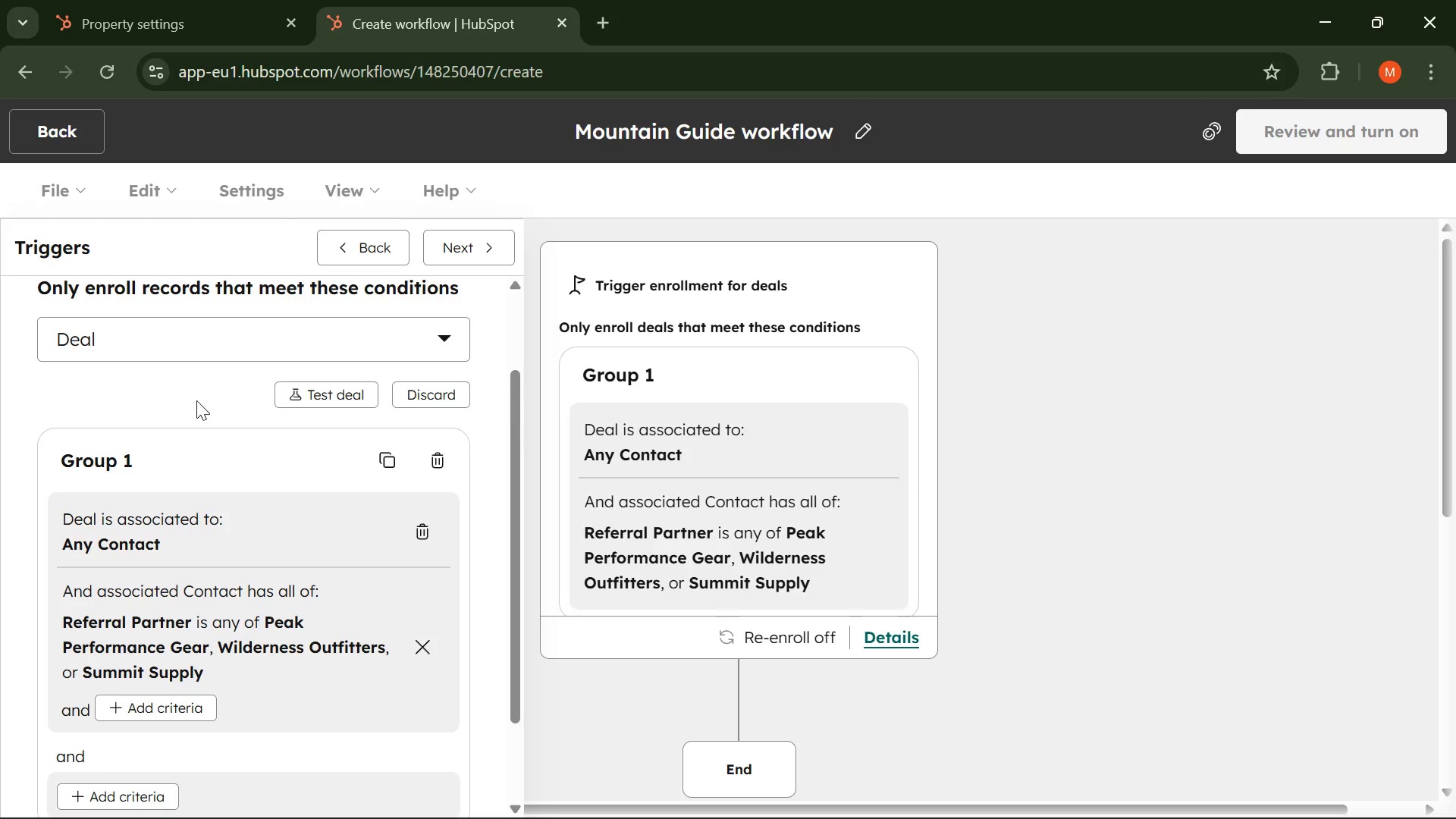 
left_click([196, 400])
 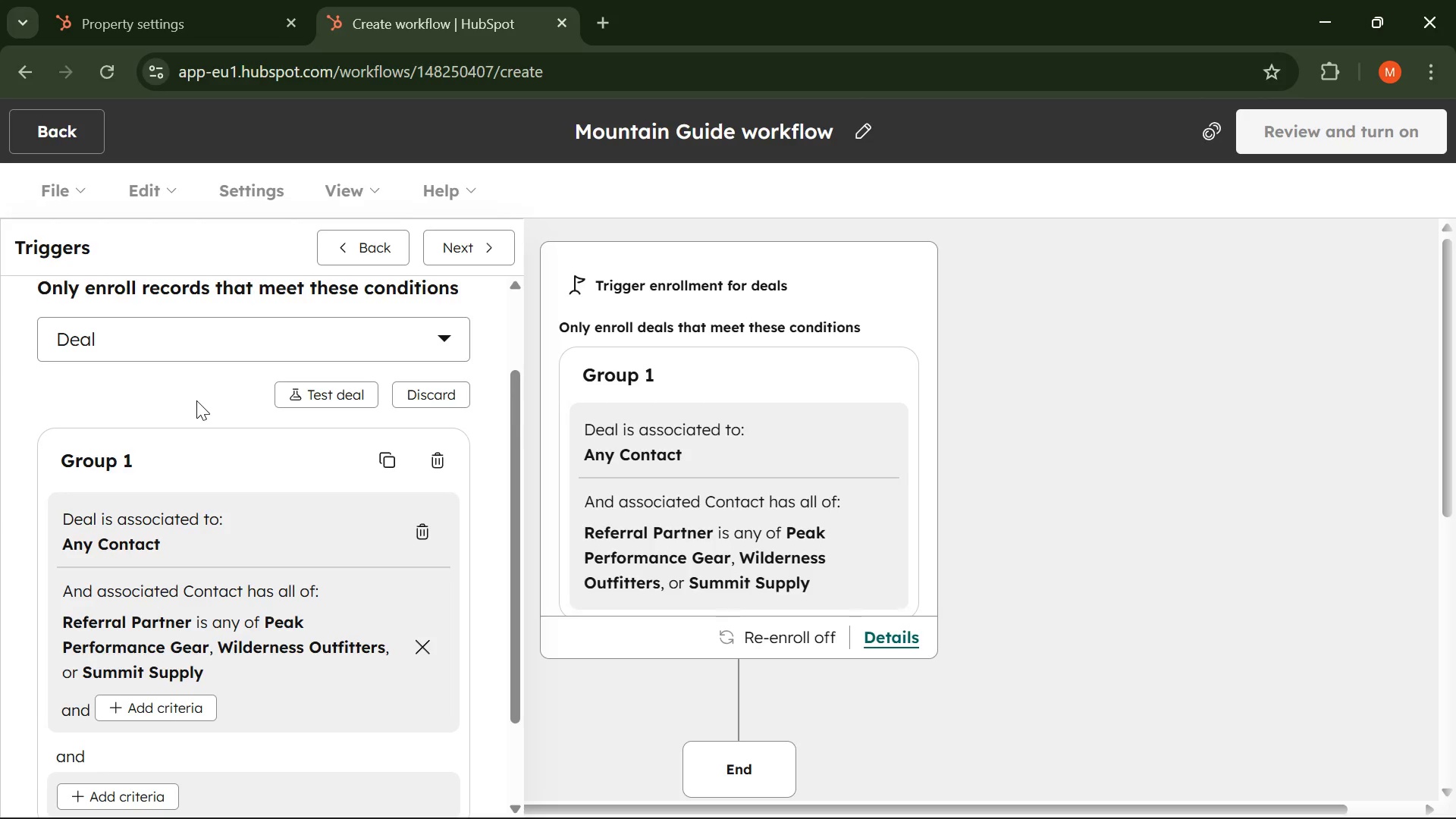 
wait(31.48)
 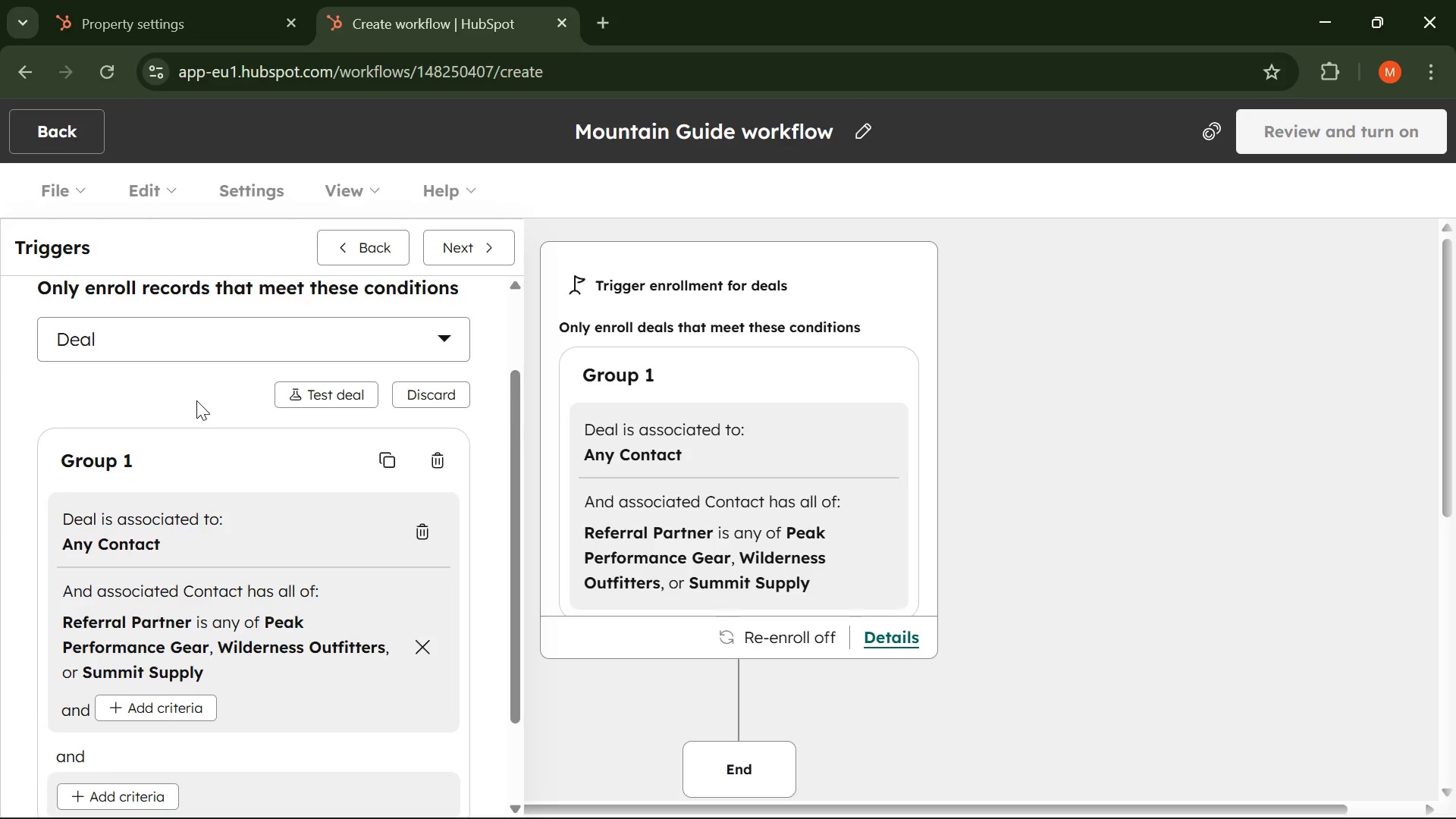 
scroll: coordinate [748, 547], scroll_direction: down, amount: 2.0
 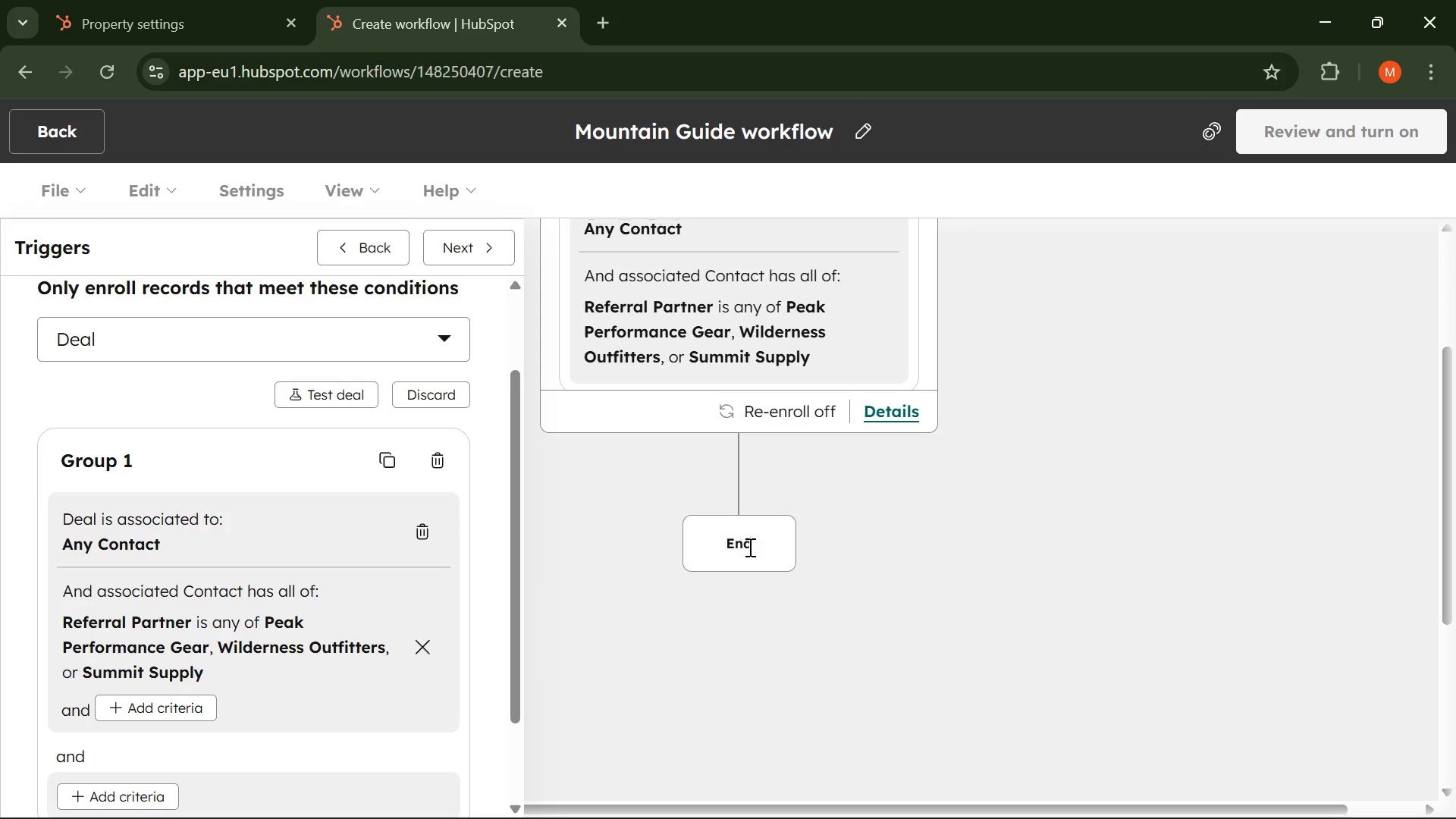 
scroll: coordinate [748, 547], scroll_direction: up, amount: 1.0
 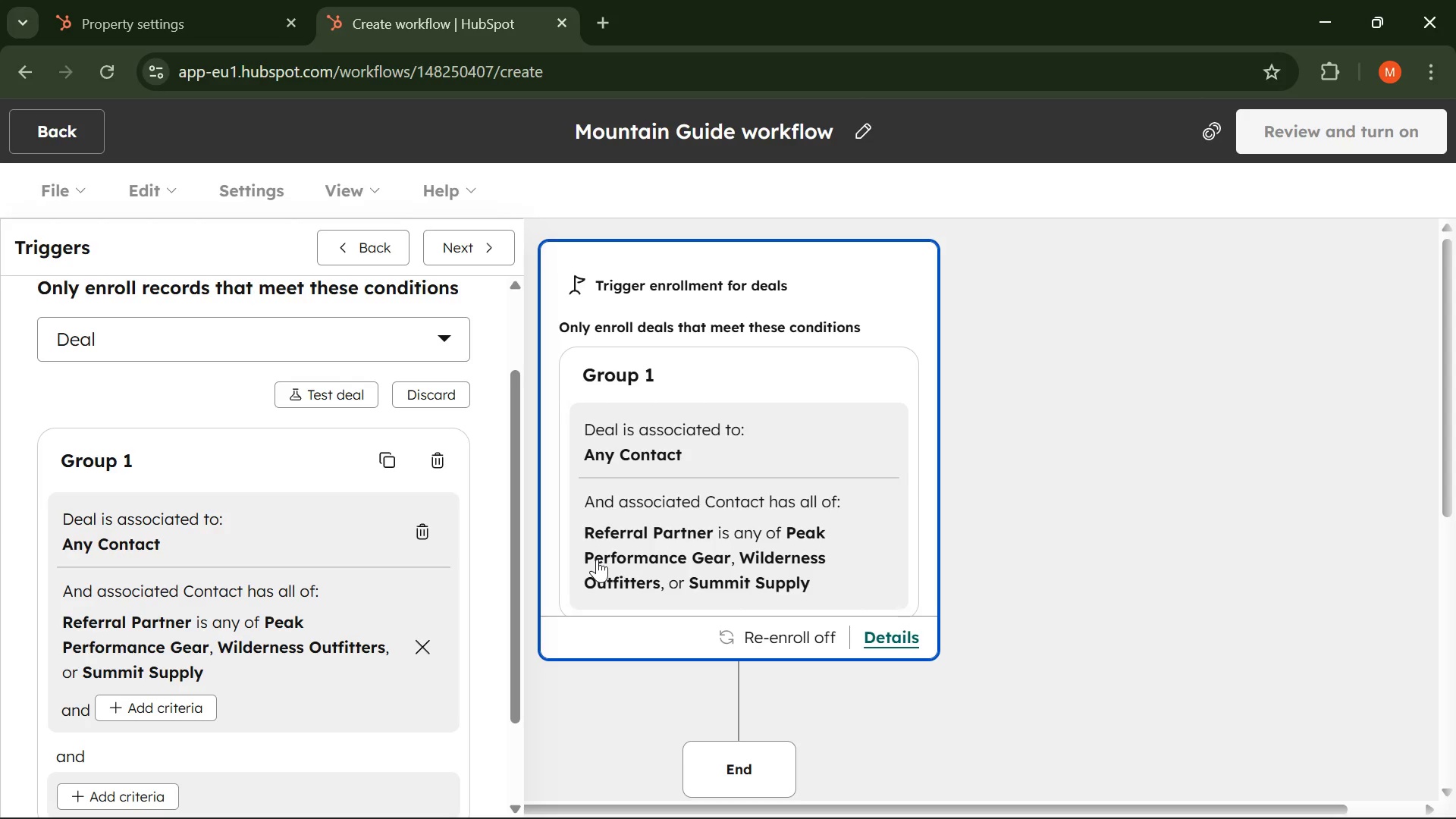 
wait(12.52)
 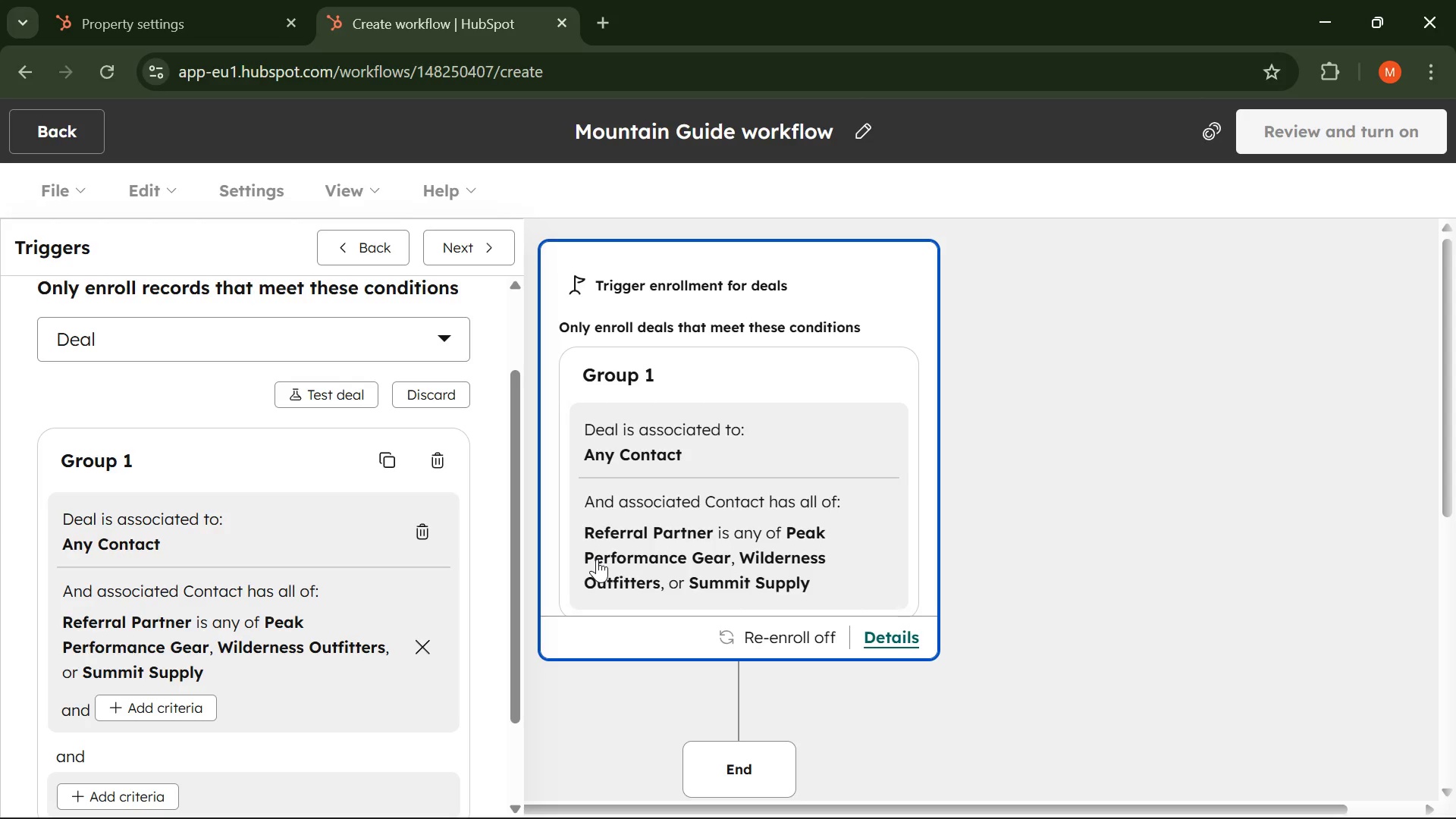 
scroll: coordinate [310, 428], scroll_direction: up, amount: 4.0
 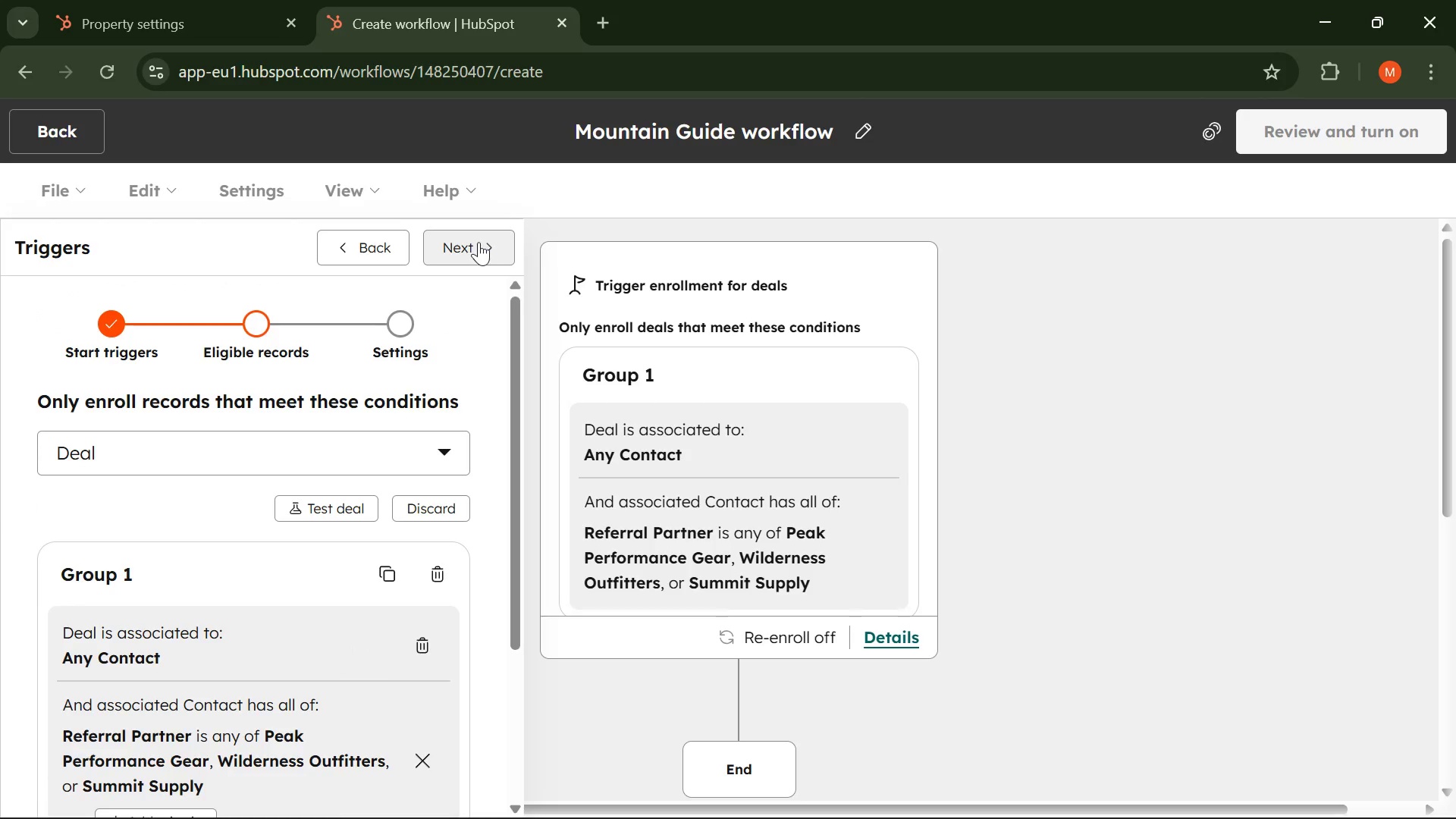 
left_click([477, 243])
 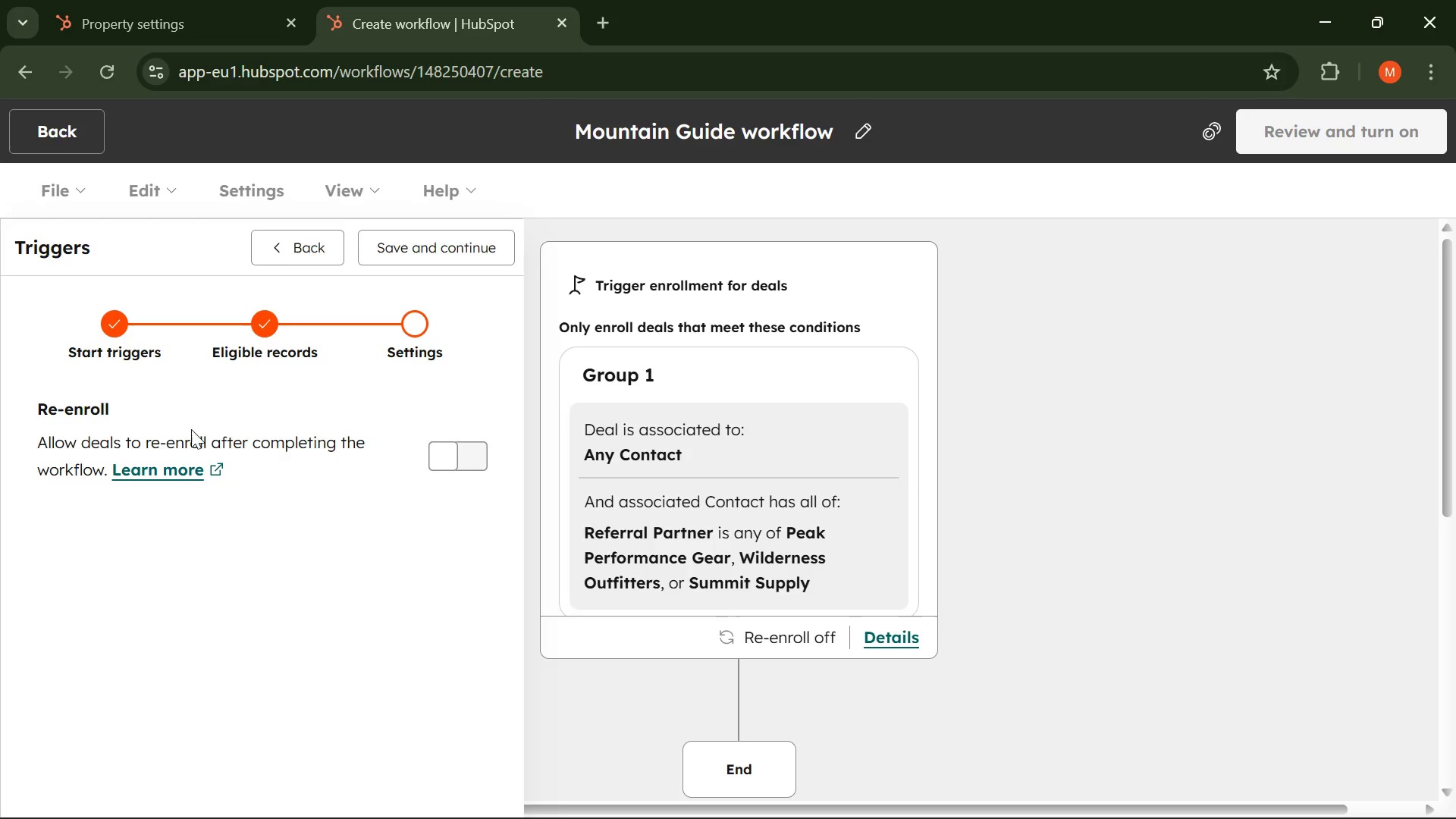 
wait(16.14)
 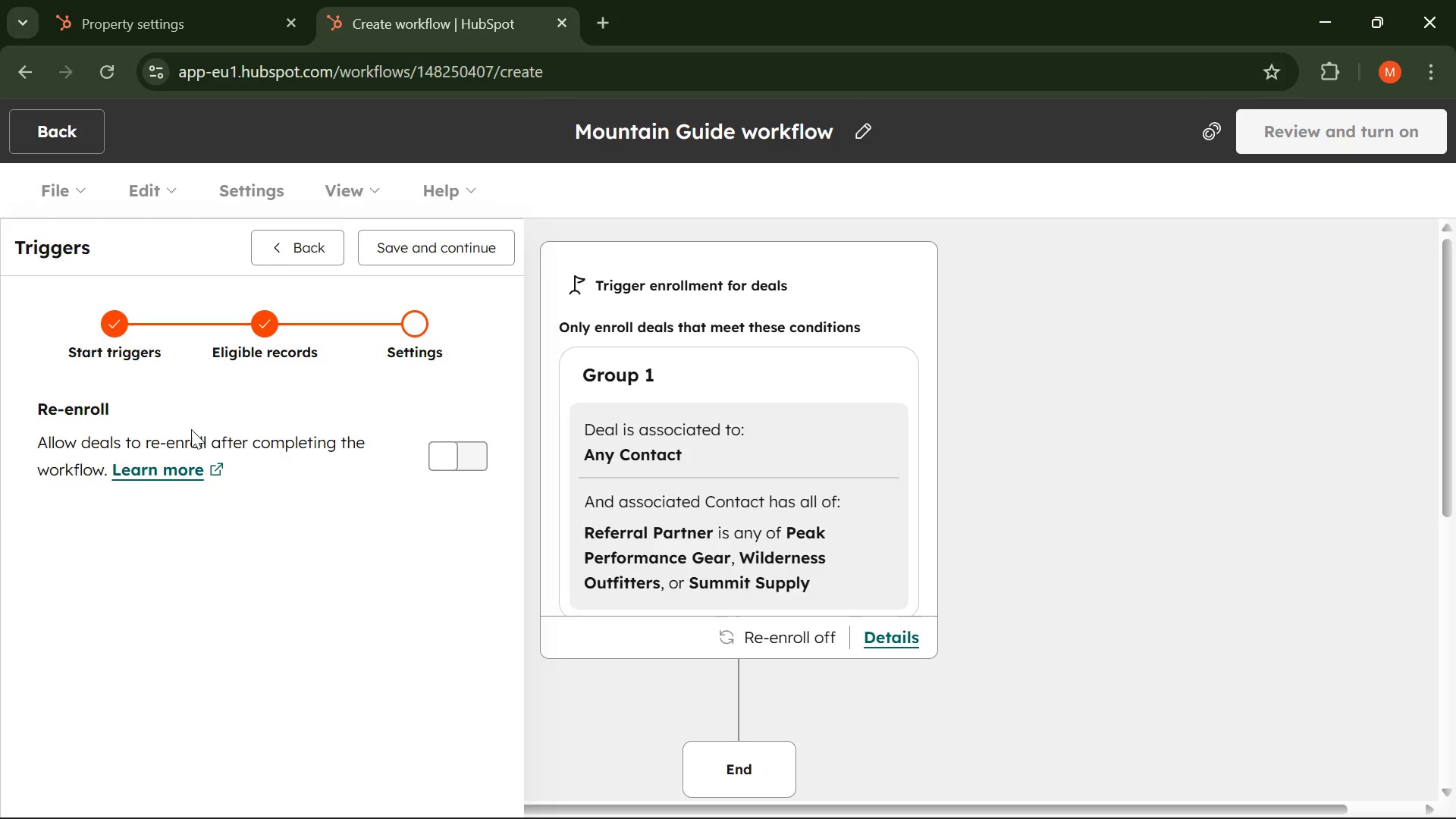 
scroll: coordinate [813, 544], scroll_direction: down, amount: 1.0
 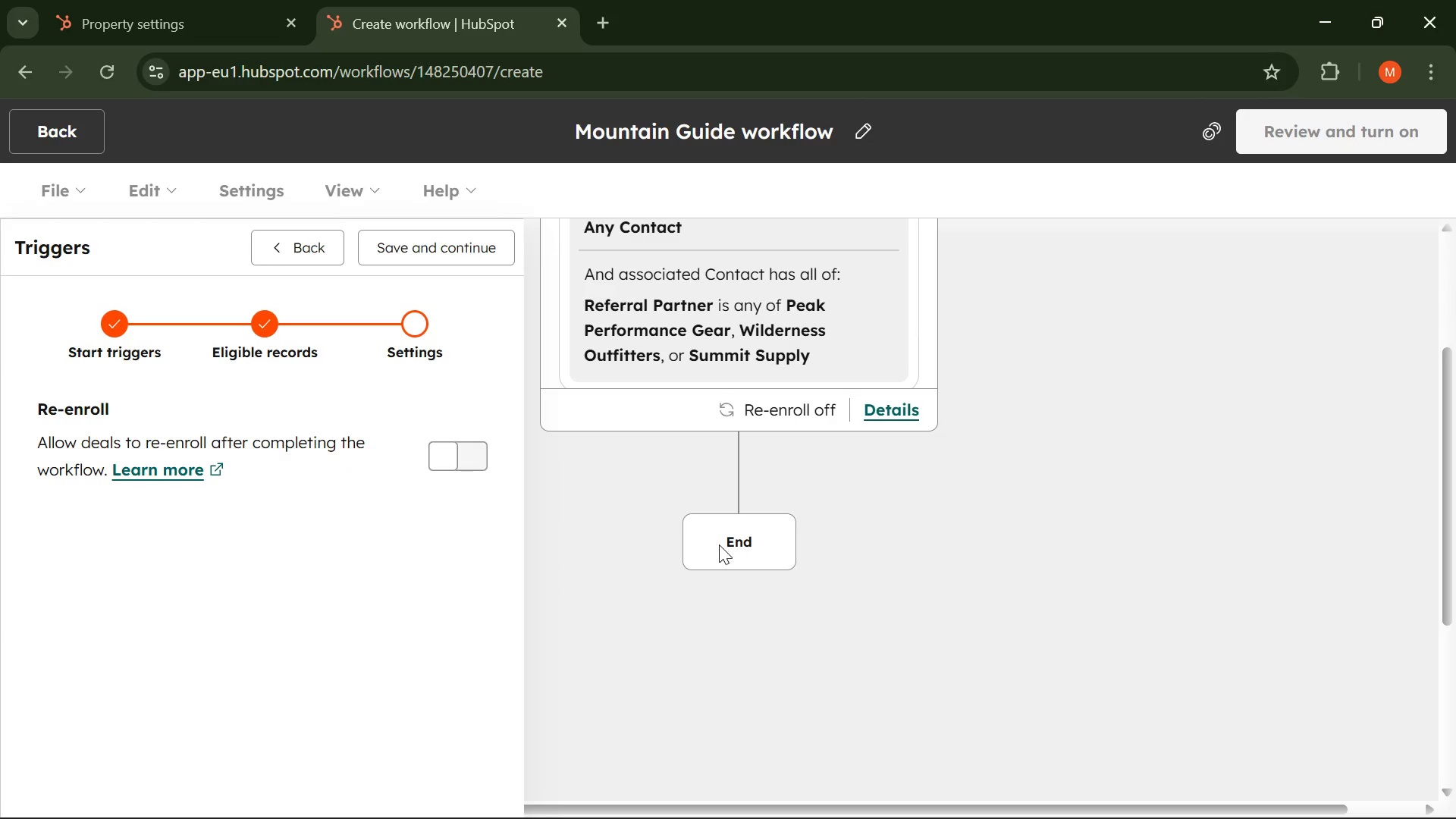 
scroll: coordinate [709, 538], scroll_direction: up, amount: 1.0
 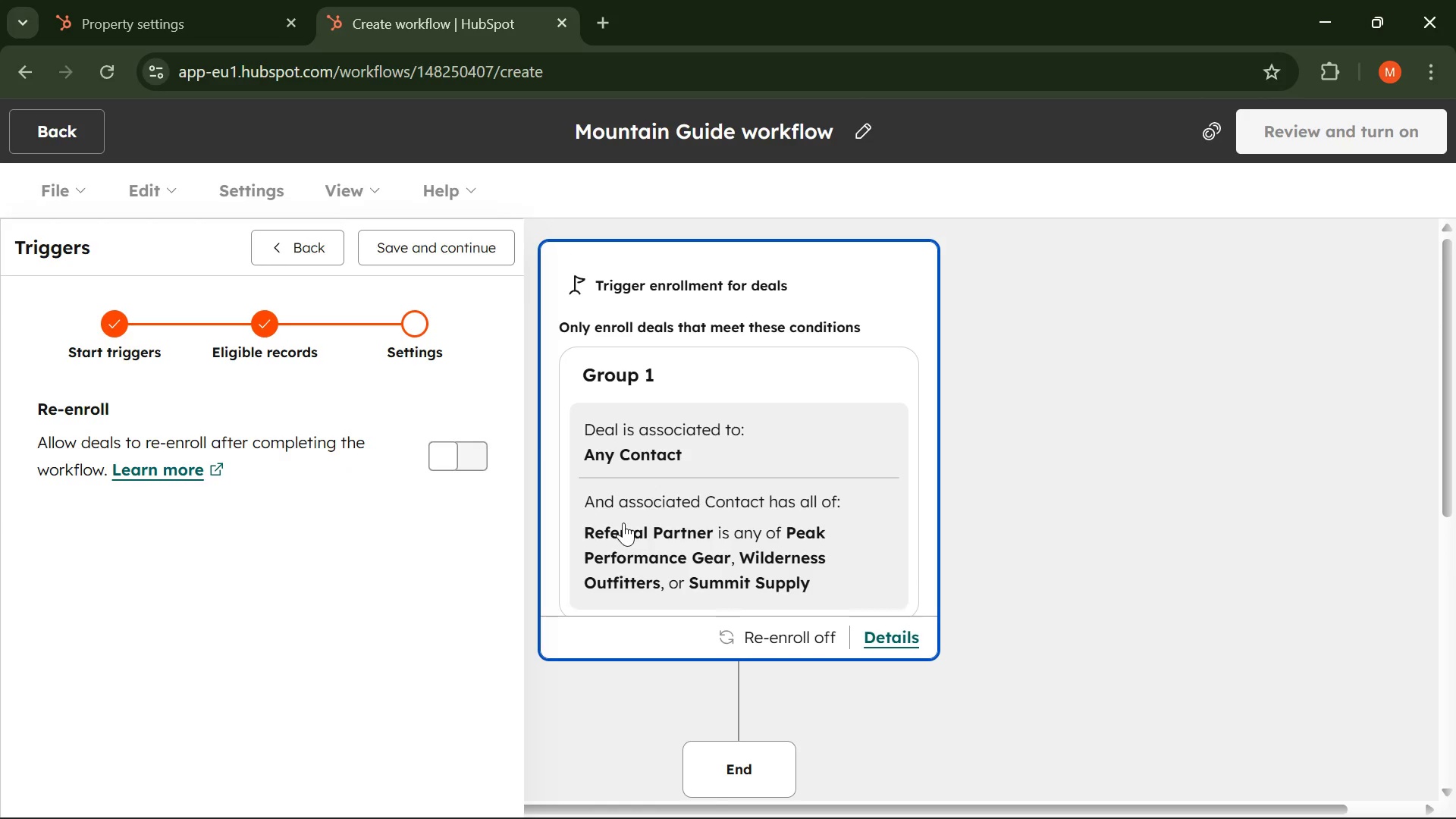 
wait(27.69)
 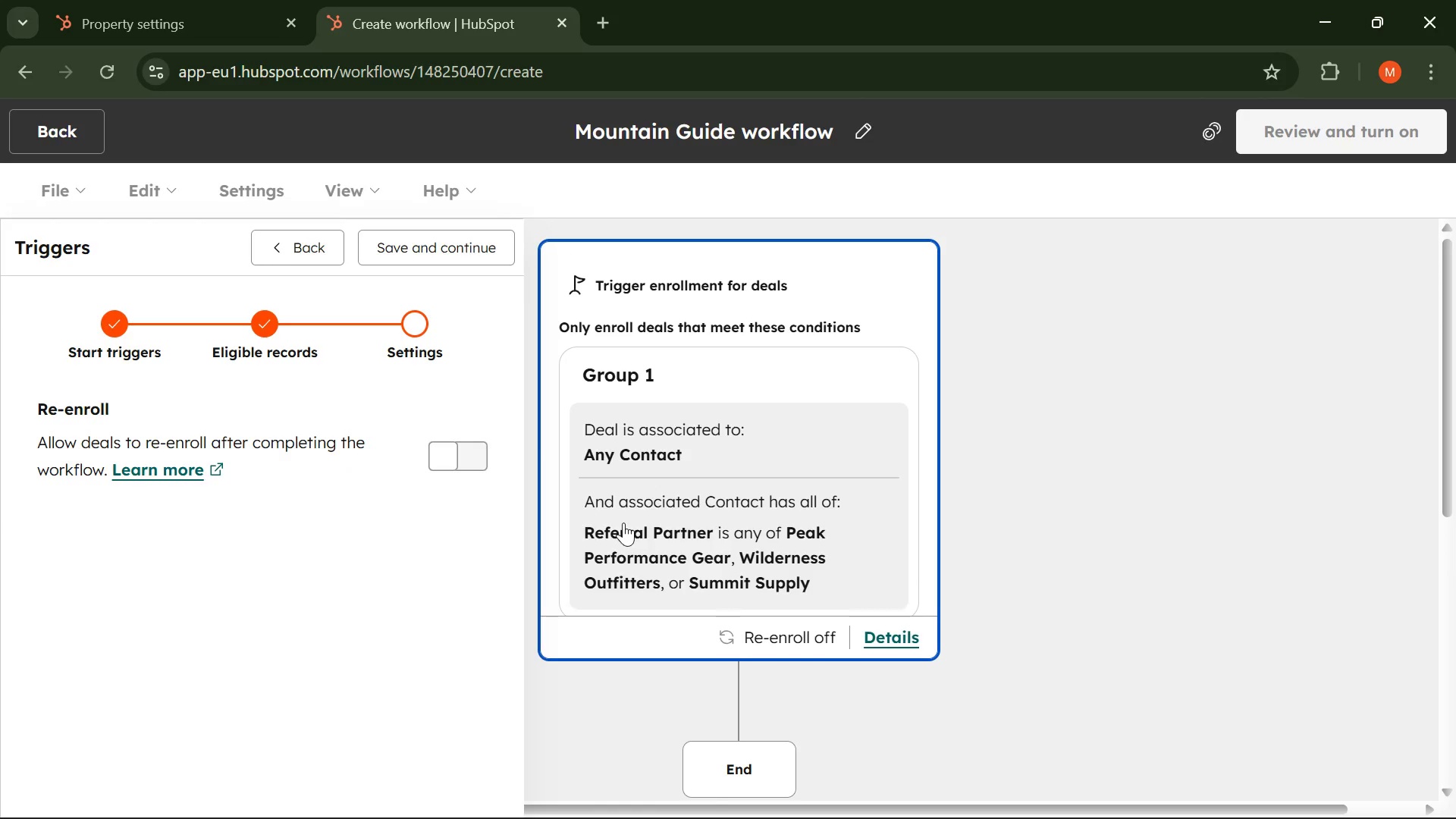 
scroll: coordinate [744, 507], scroll_direction: down, amount: 1.0
 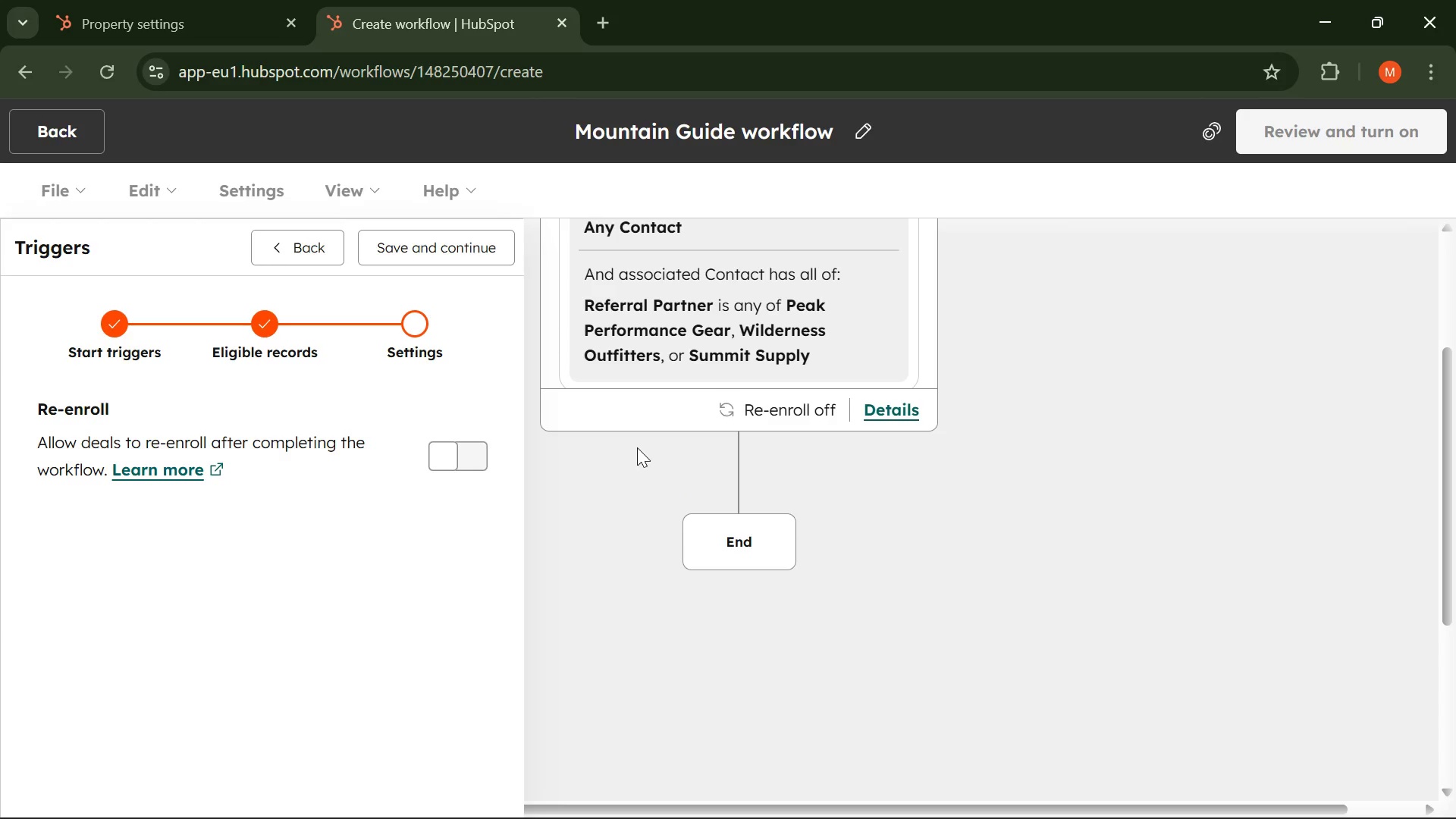 
scroll: coordinate [636, 447], scroll_direction: up, amount: 2.0
 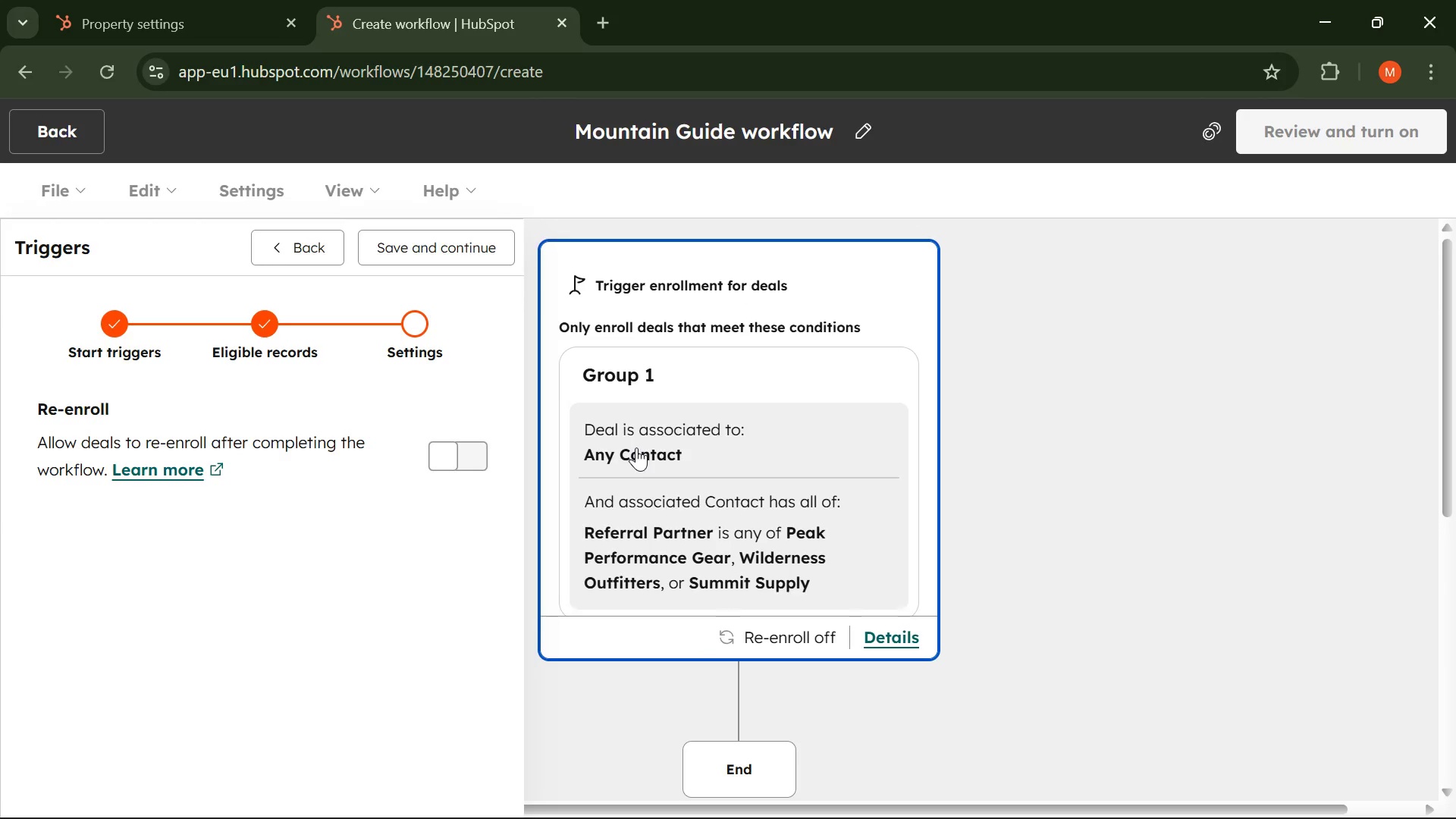 
wait(22.92)
 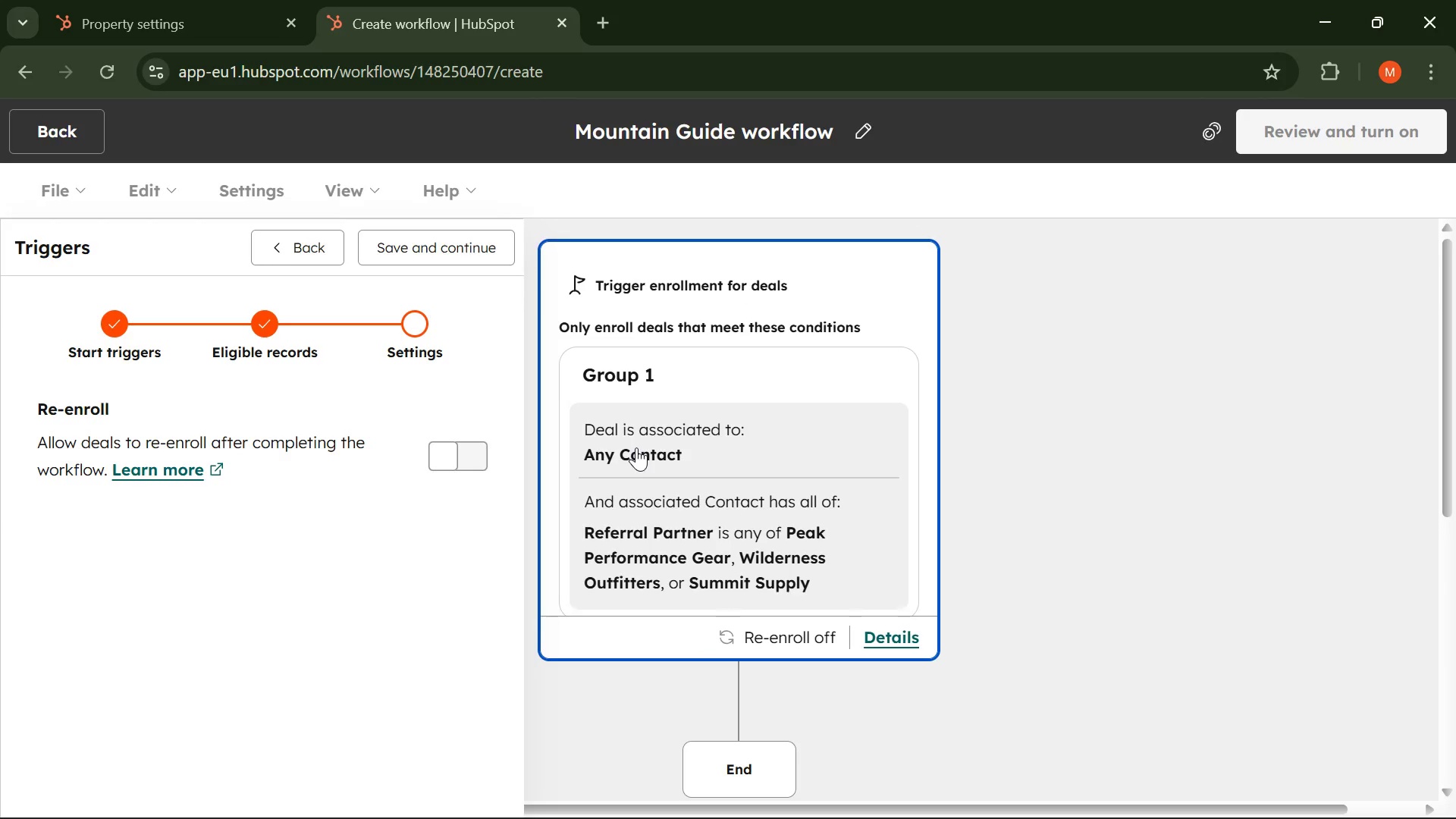 
left_click([445, 247])
 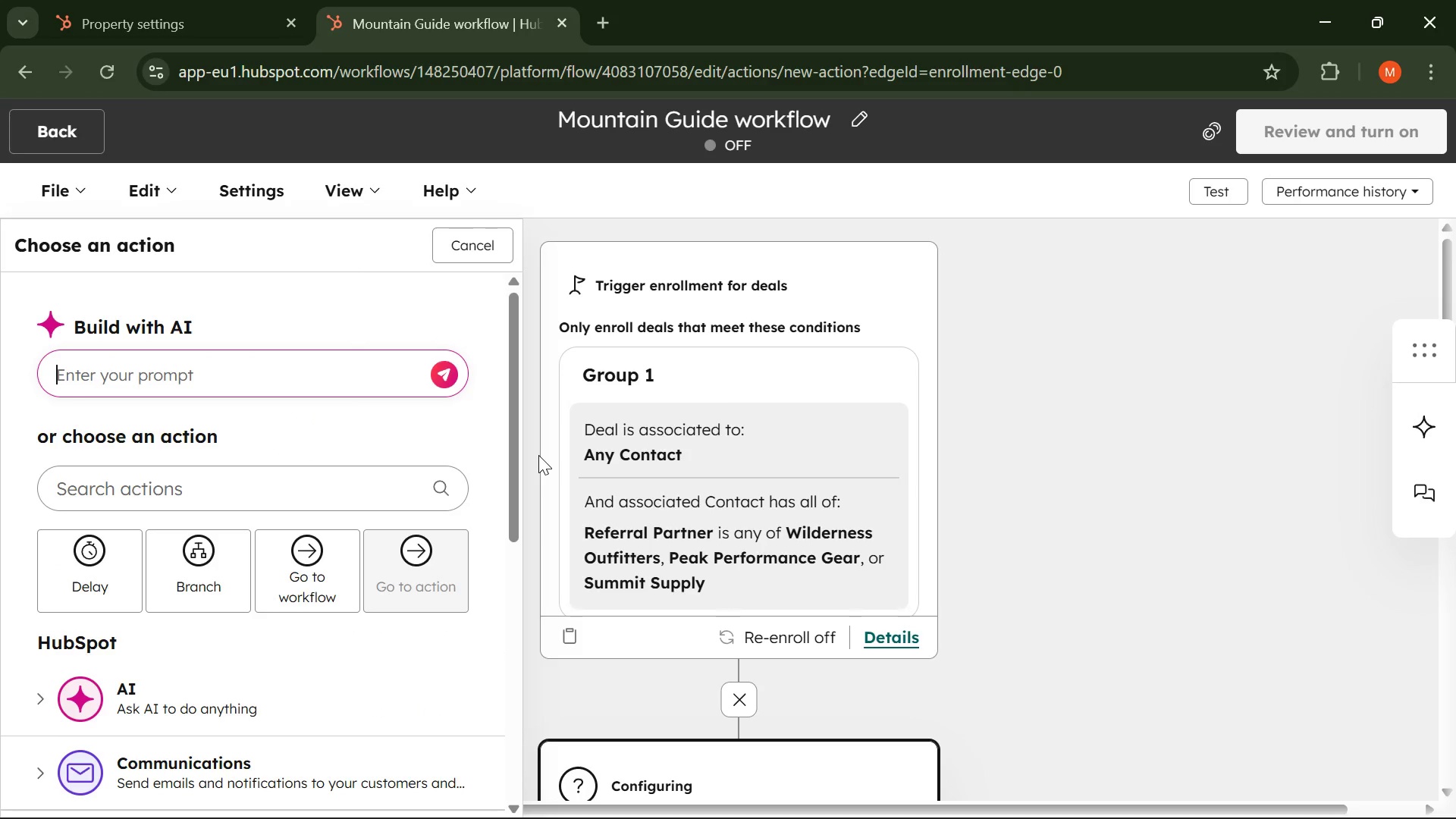 
wait(6.69)
 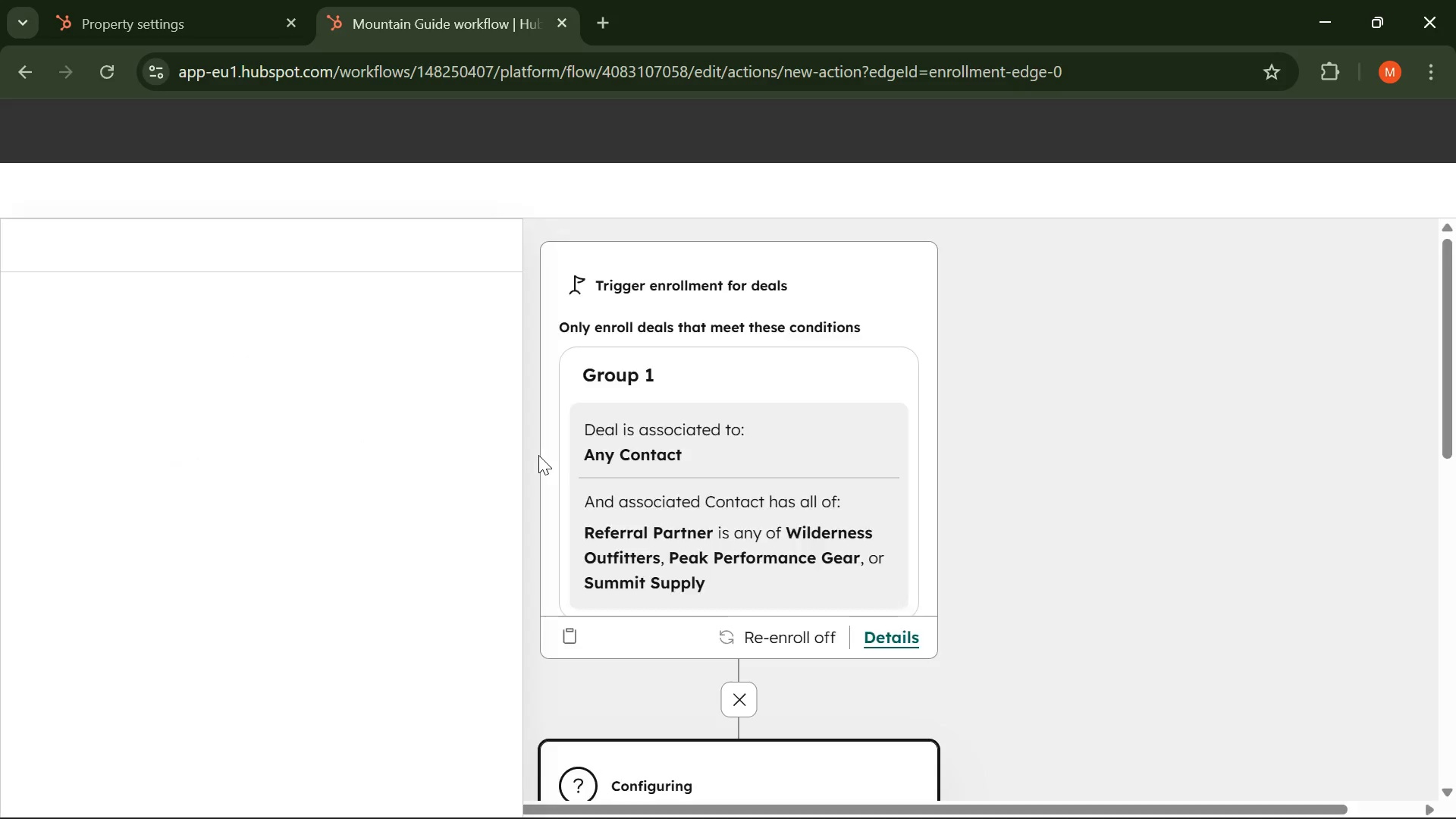 
scroll: coordinate [743, 513], scroll_direction: down, amount: 2.0
 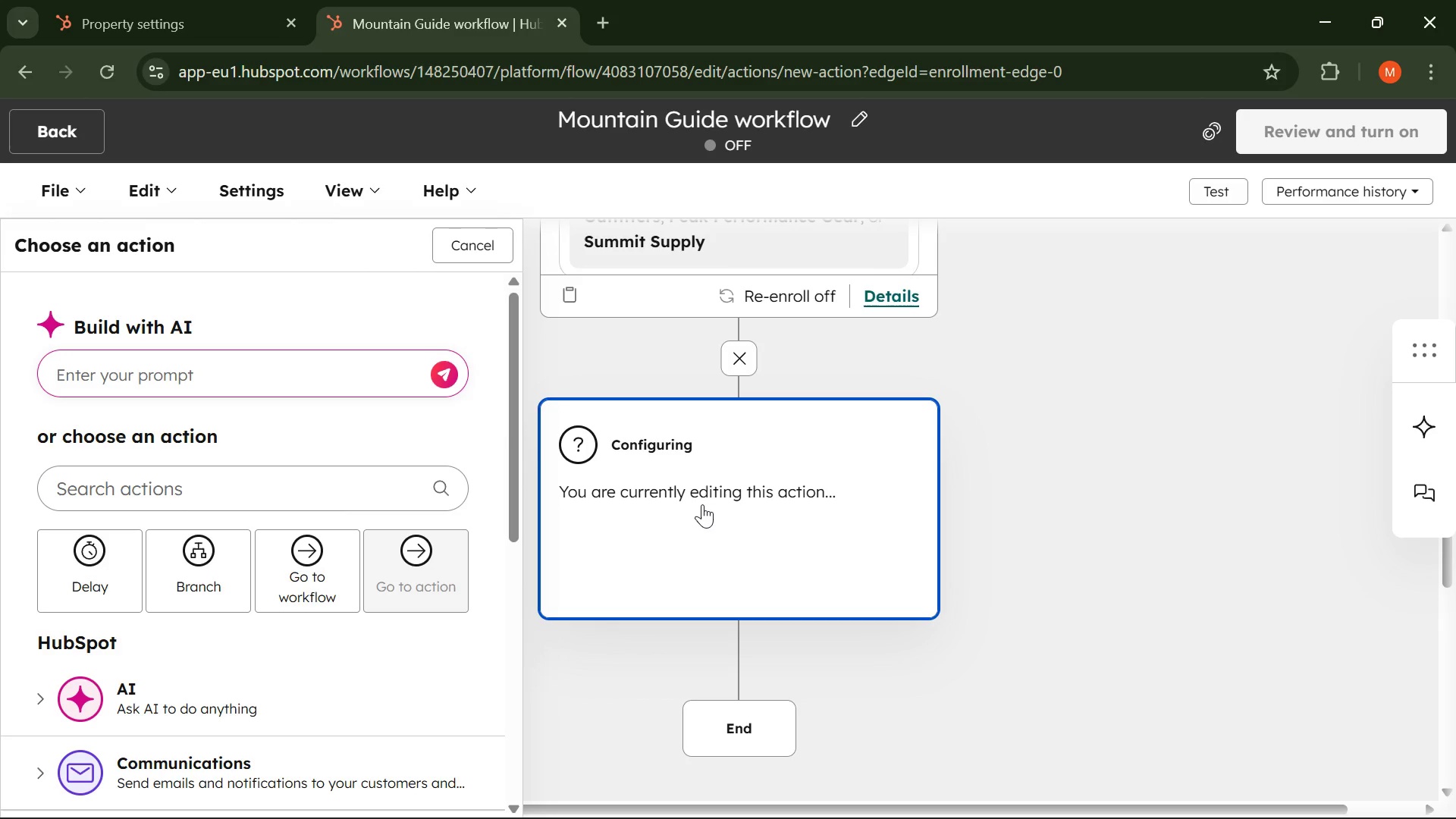 
wait(15.45)
 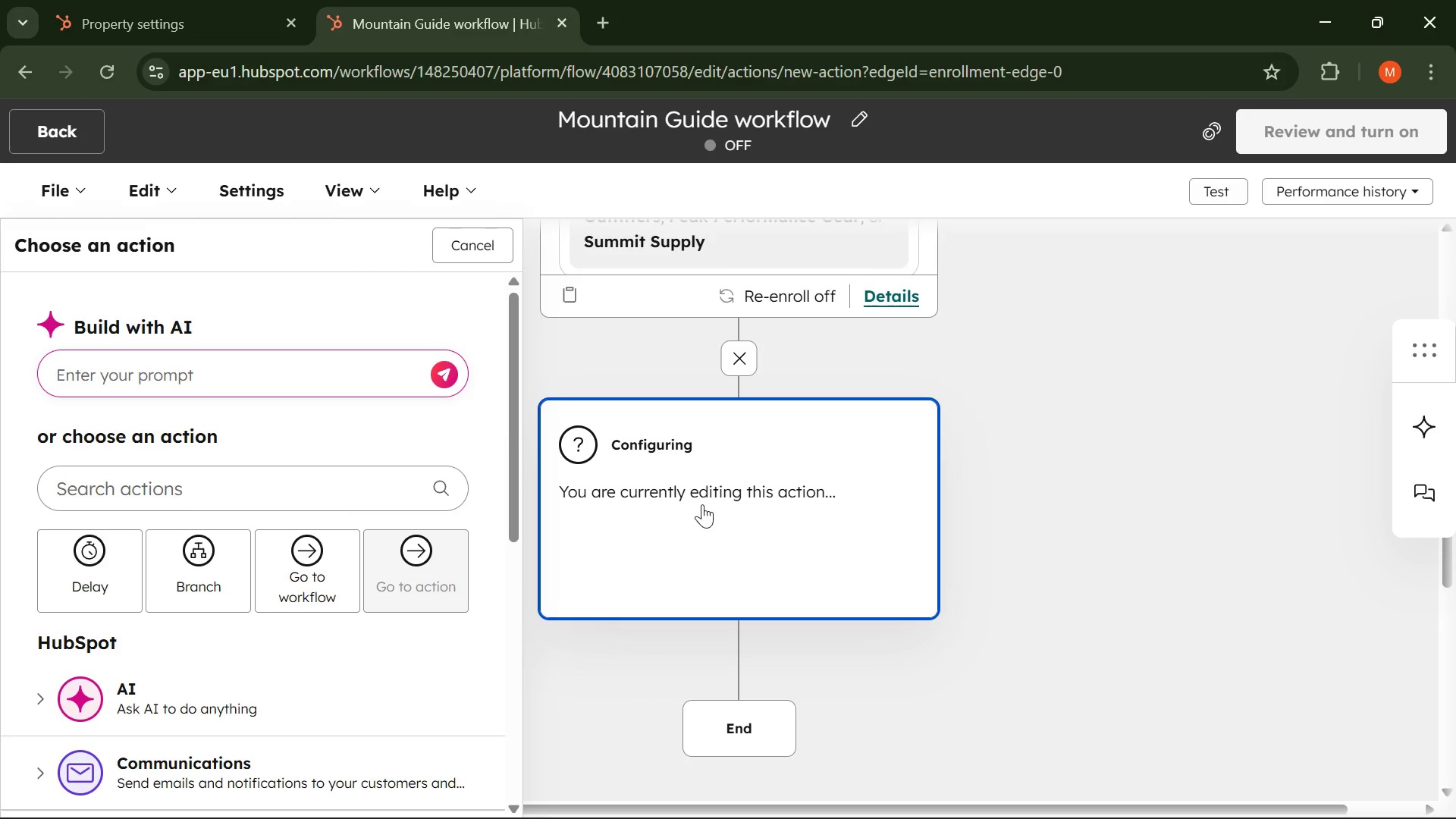 
scroll: coordinate [183, 433], scroll_direction: down, amount: 2.0
 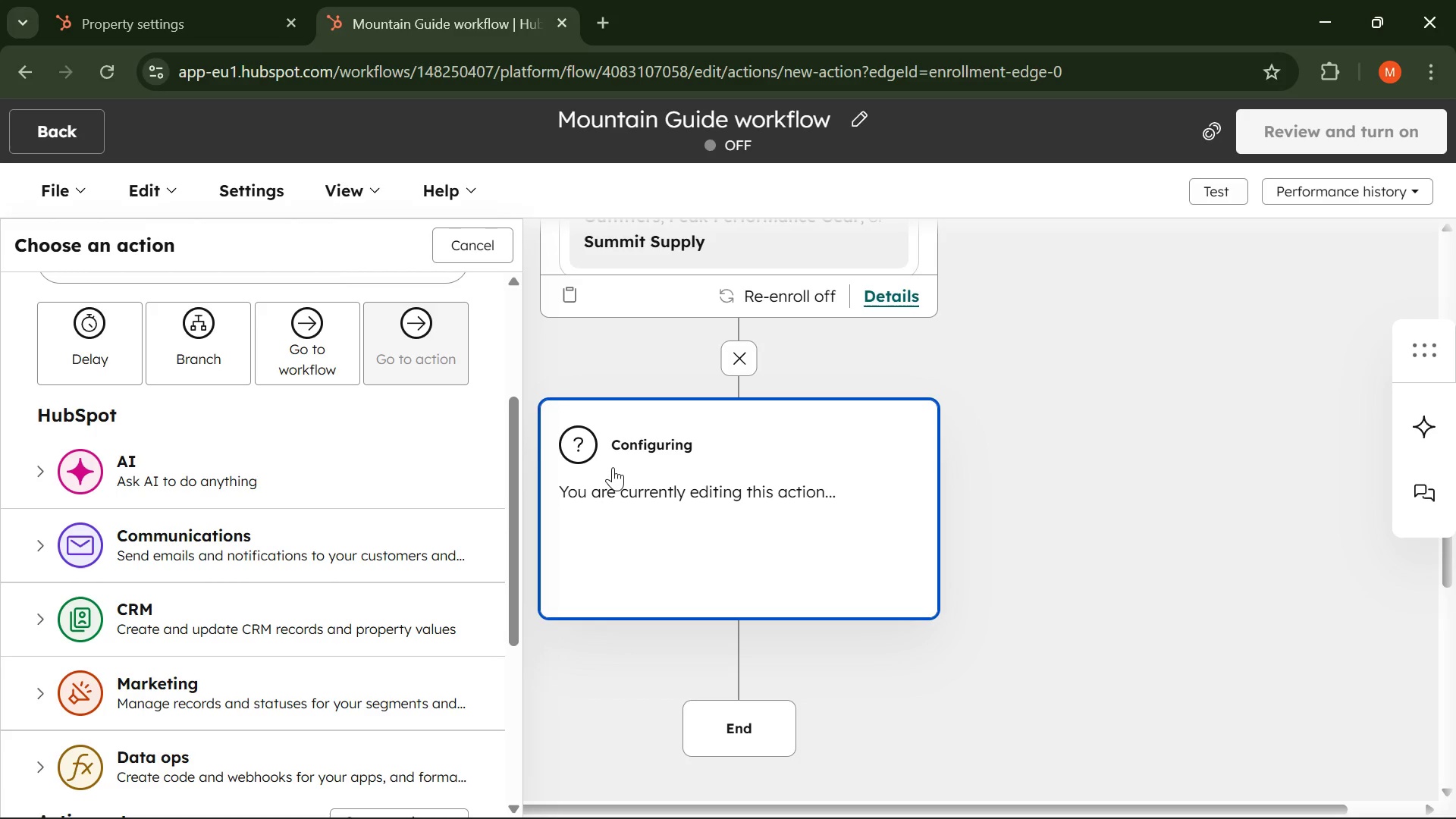 
wait(24.52)
 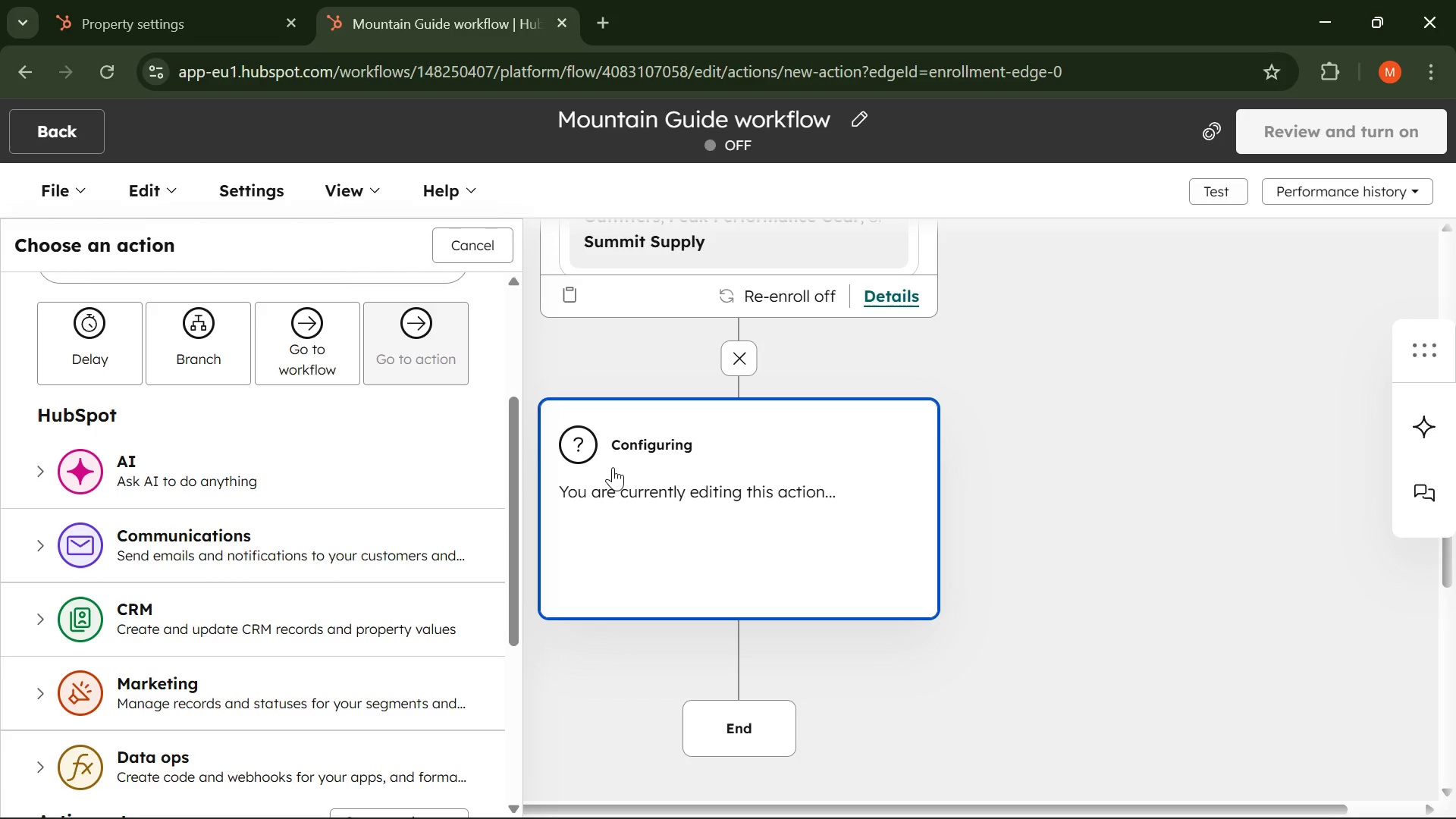 
scroll: coordinate [725, 375], scroll_direction: up, amount: 4.0
 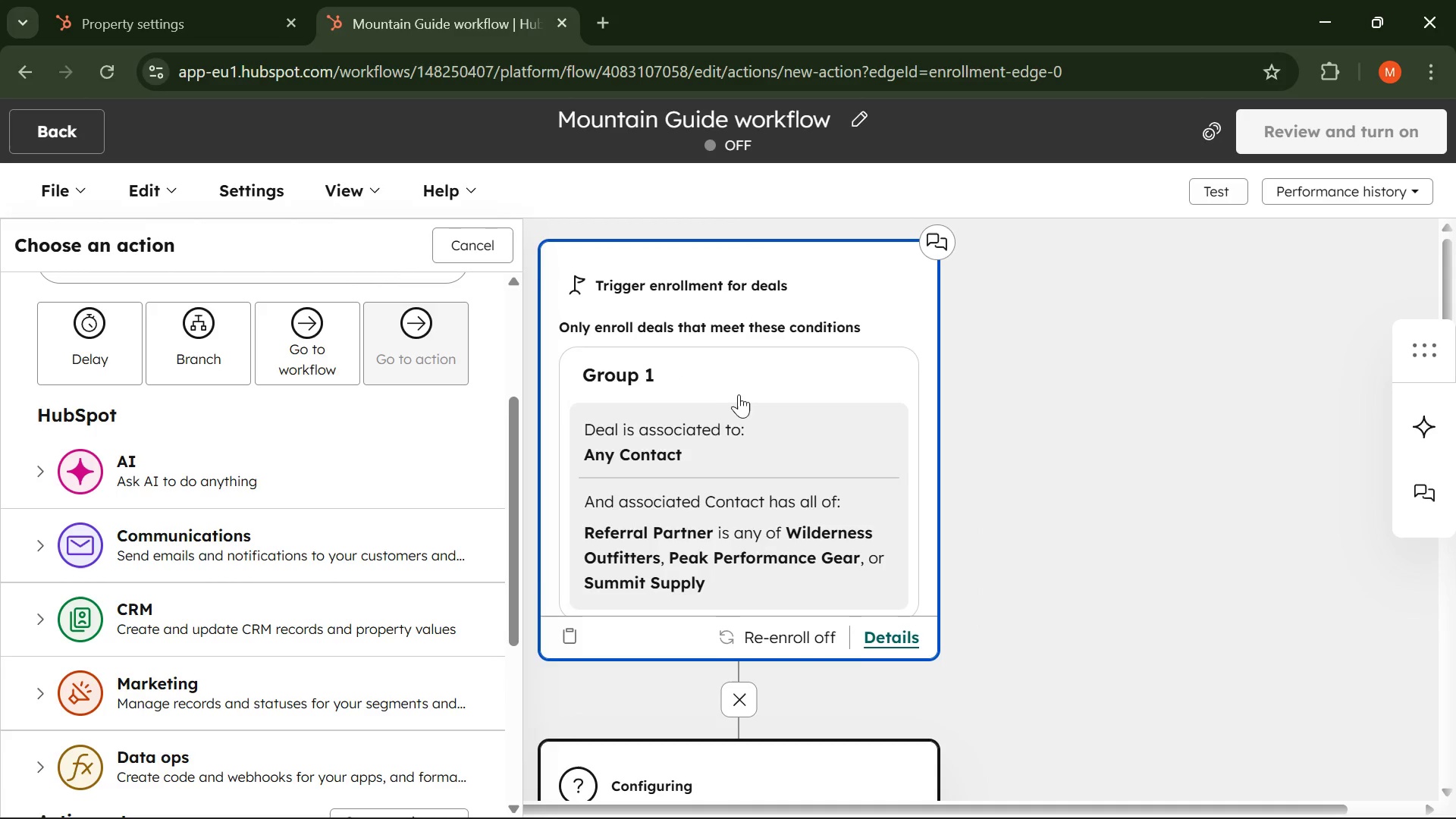 
scroll: coordinate [685, 411], scroll_direction: down, amount: 6.0
 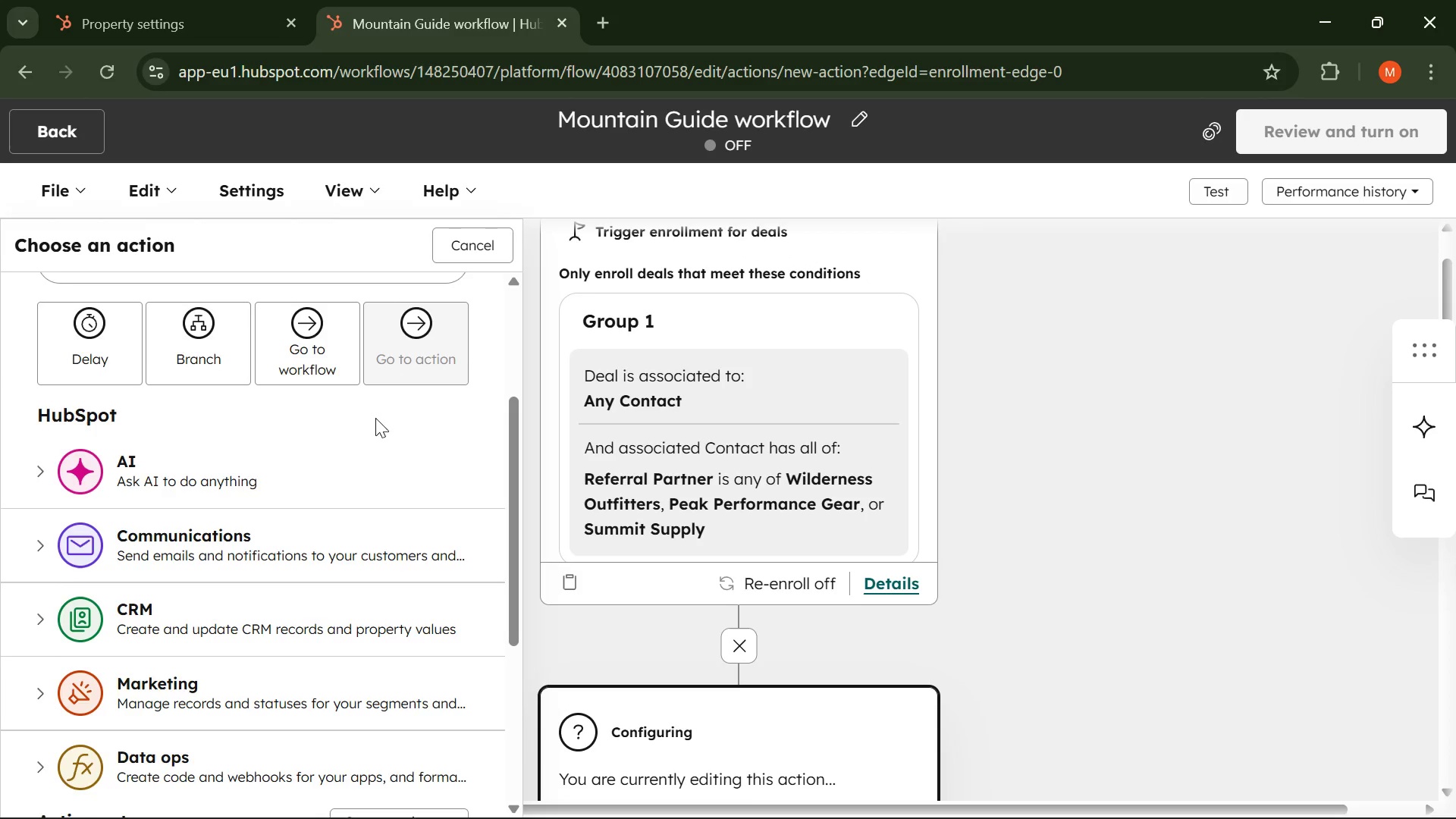 
scroll: coordinate [372, 435], scroll_direction: up, amount: 2.0
 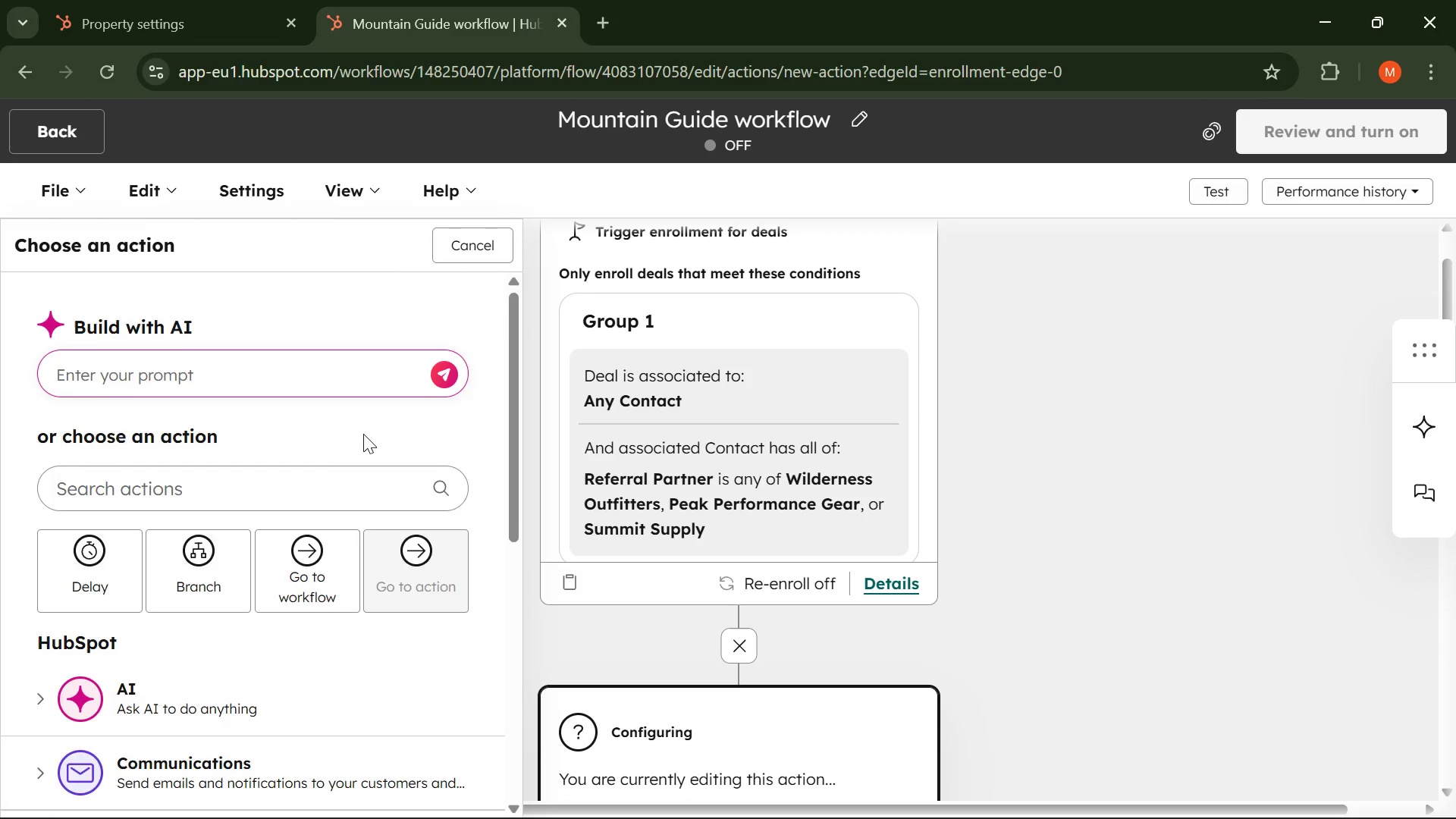 
scroll: coordinate [422, 435], scroll_direction: none, amount: 0.0
 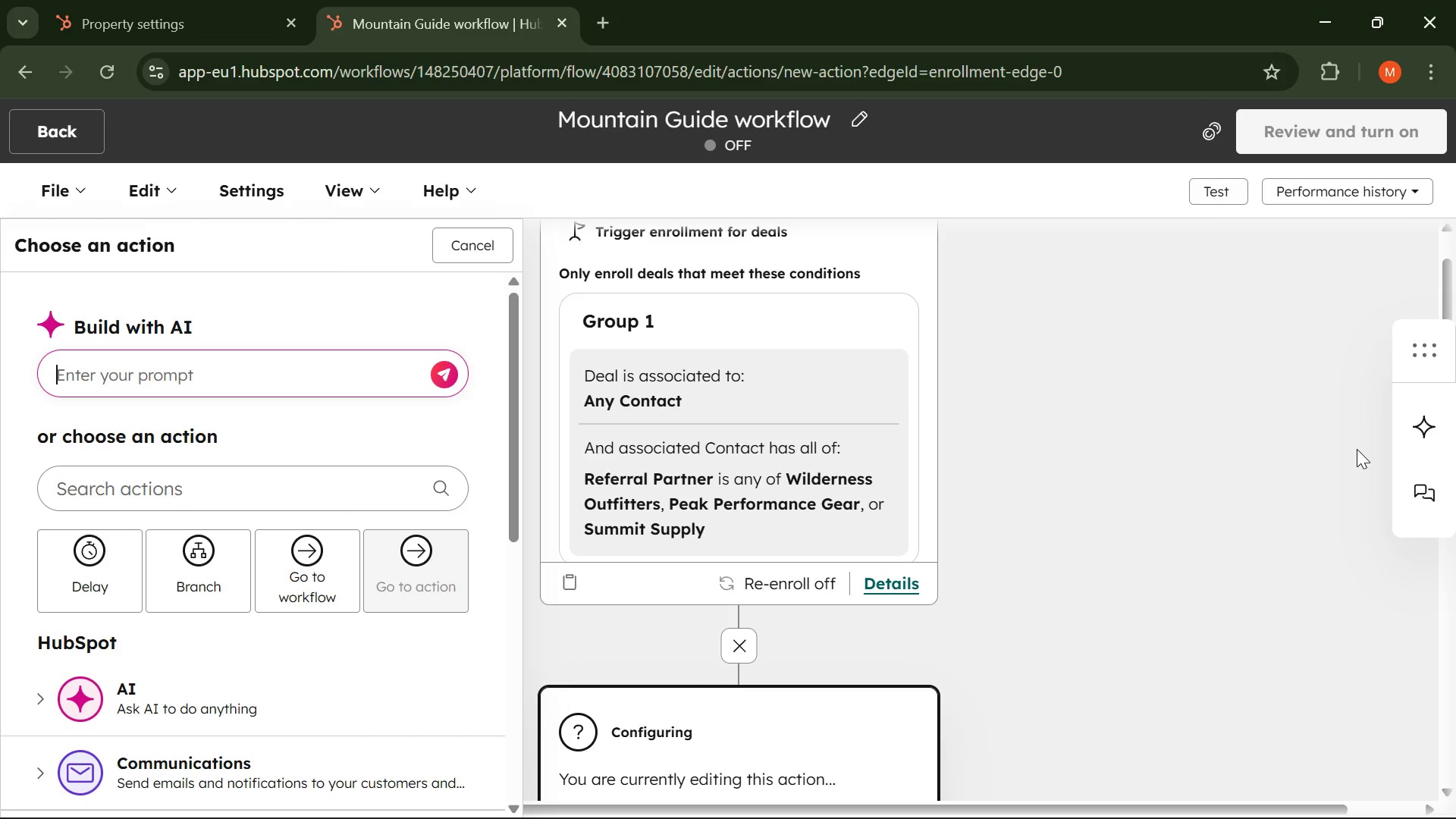 
wait(20.58)
 